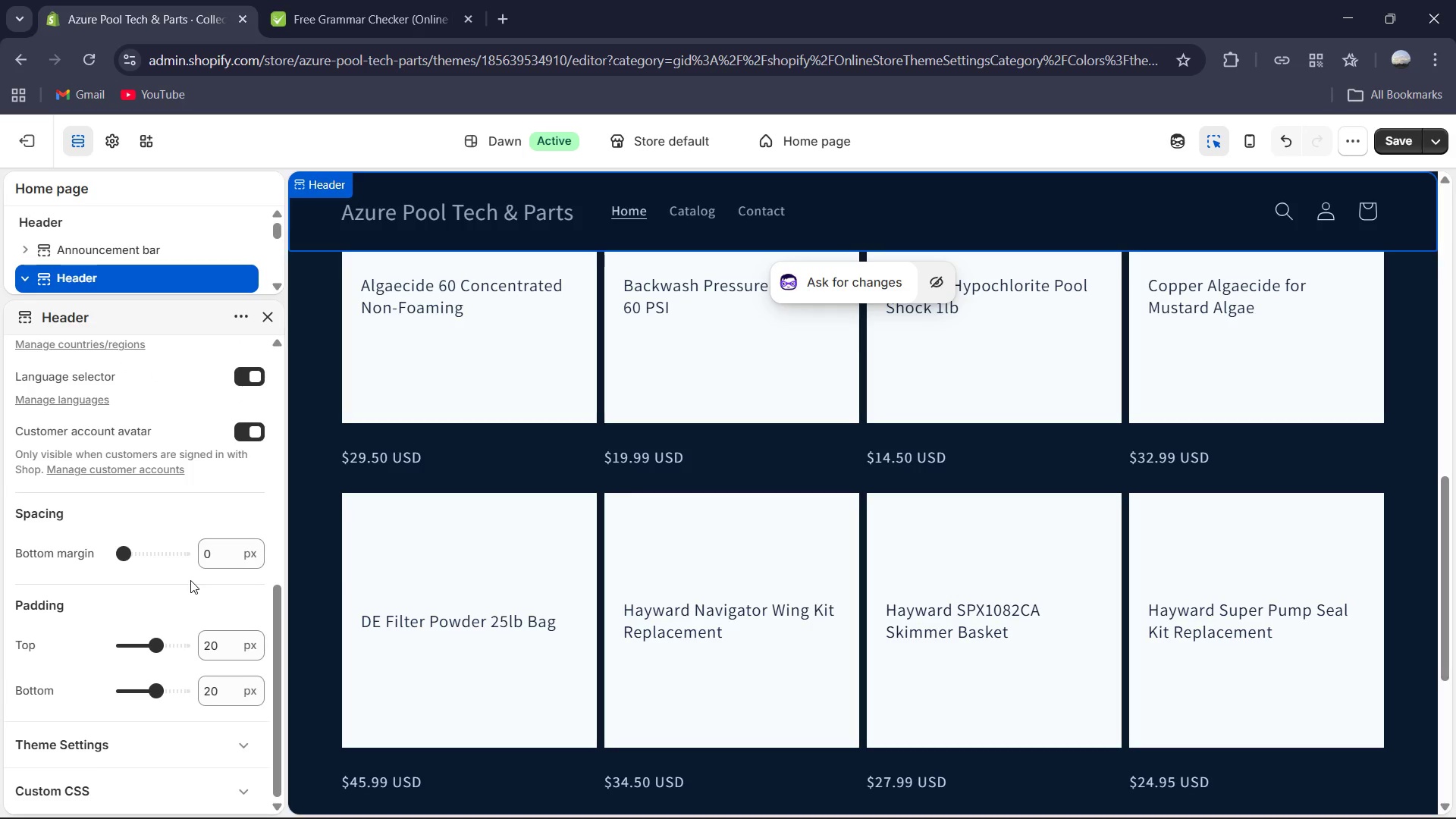 
wait(5.17)
 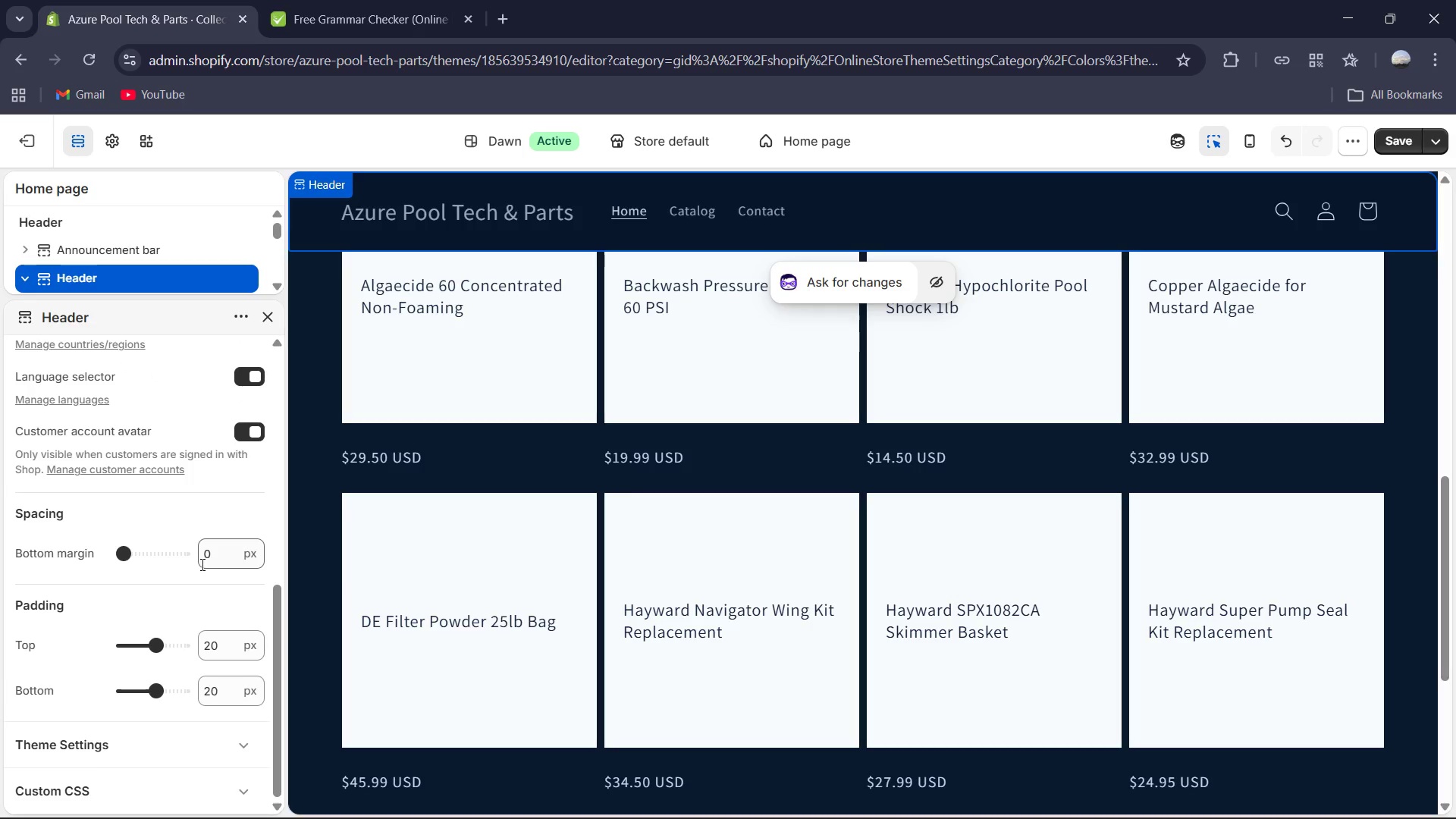 
scroll: coordinate [190, 580], scroll_direction: down, amount: 2.0
 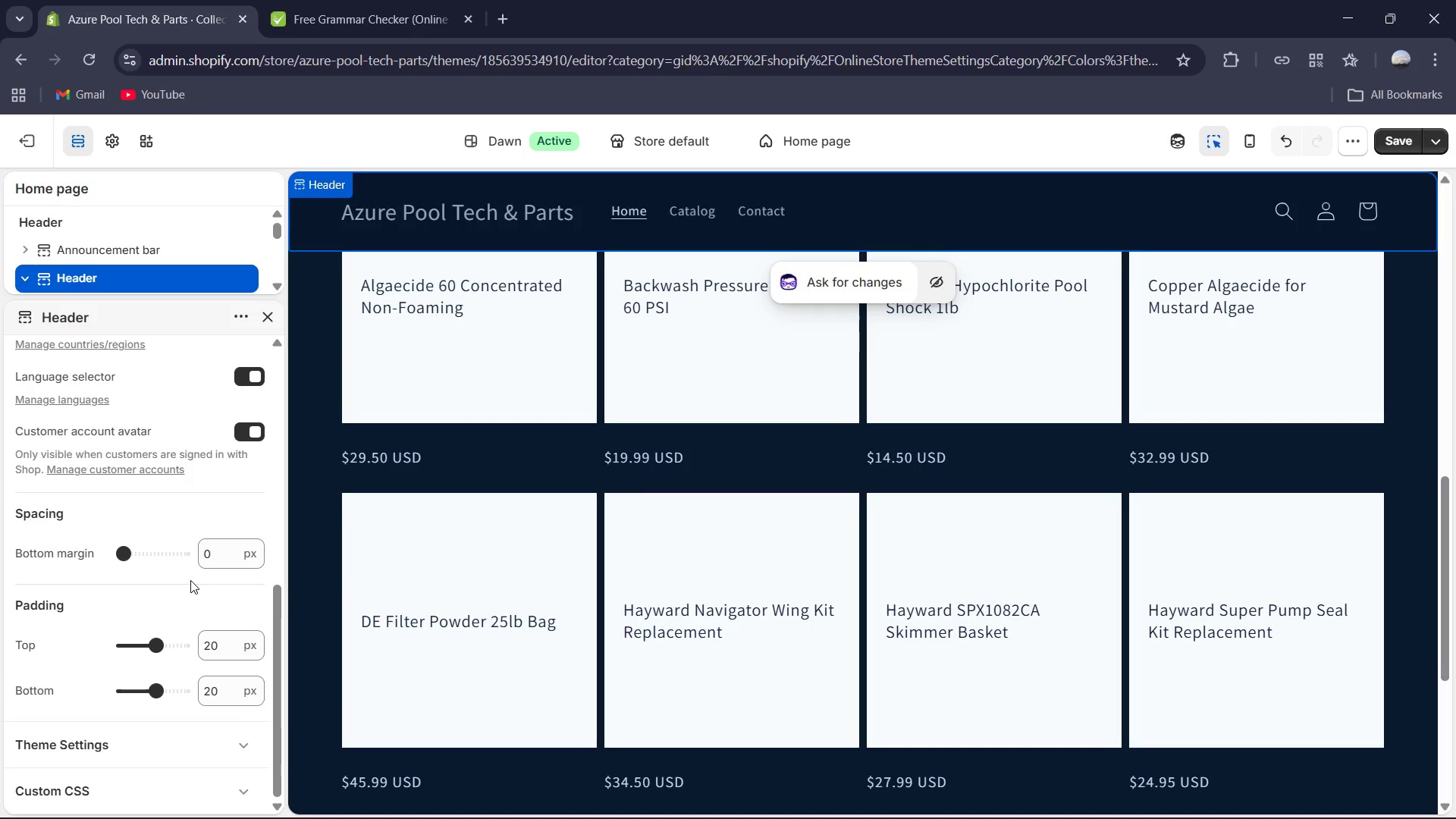 
scroll: coordinate [113, 551], scroll_direction: up, amount: 3.0
 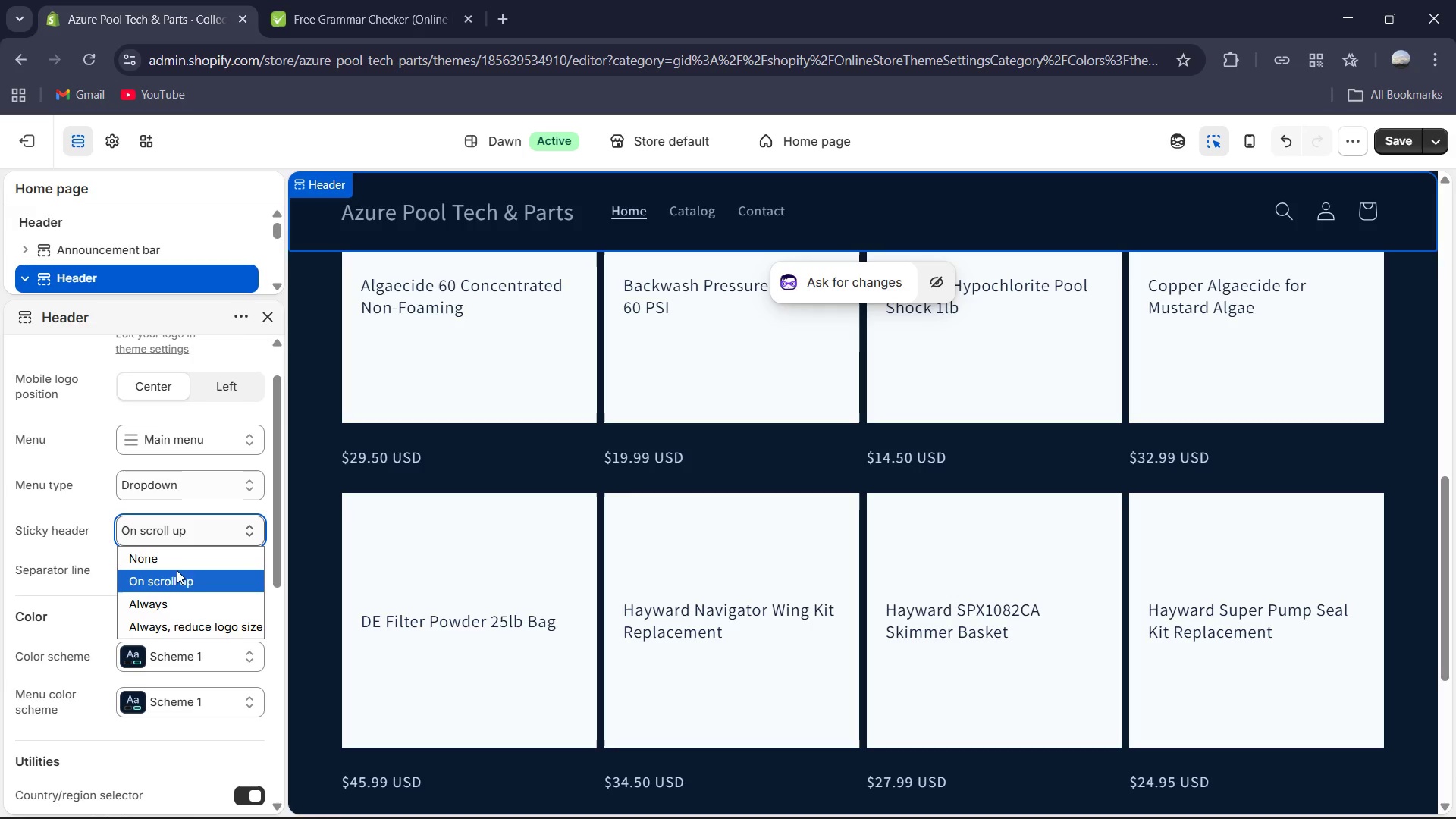 
left_click([170, 612])
 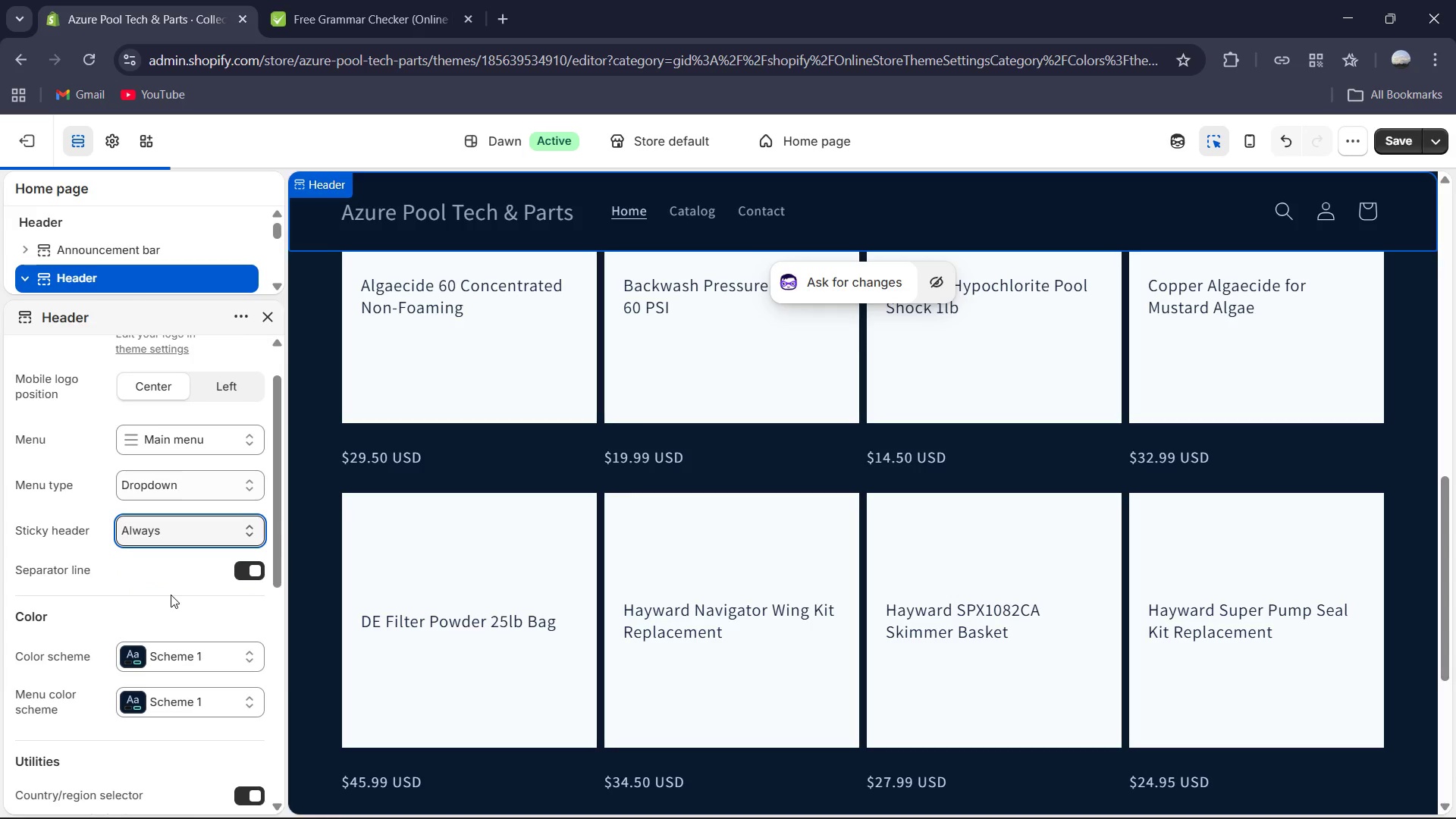 
scroll: coordinate [171, 595], scroll_direction: up, amount: 6.0
 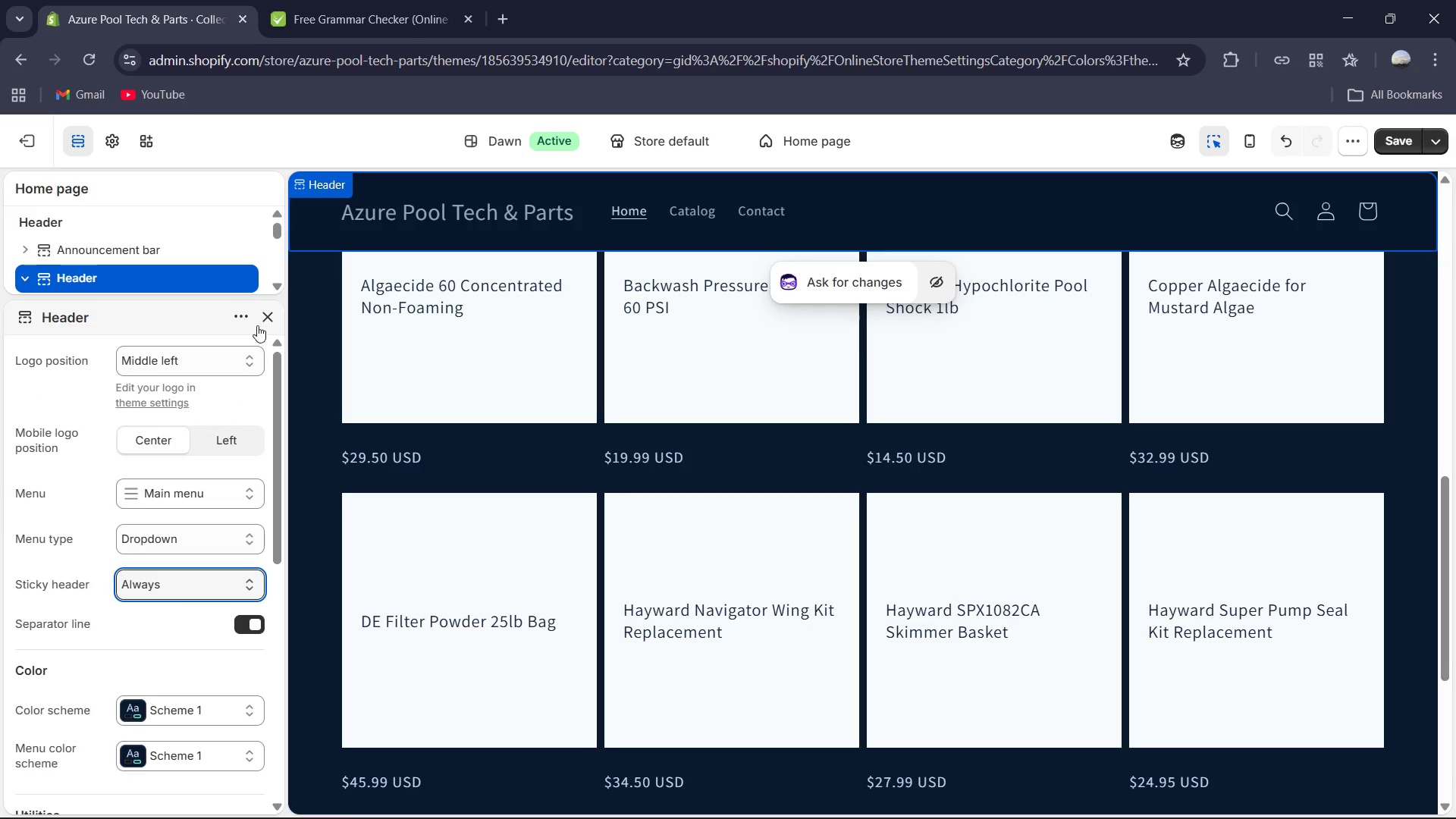 
left_click([263, 322])
 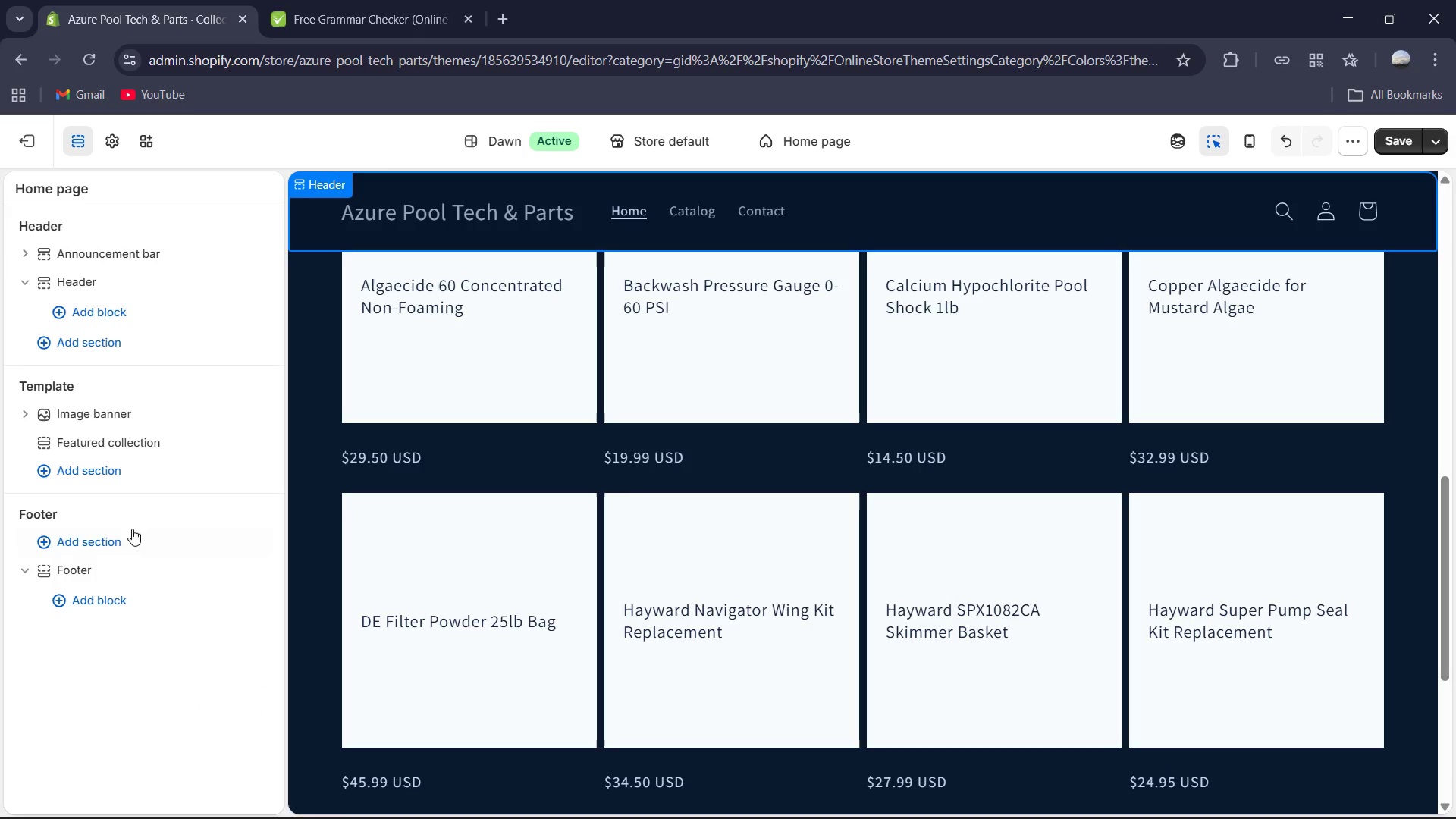 
left_click([127, 573])
 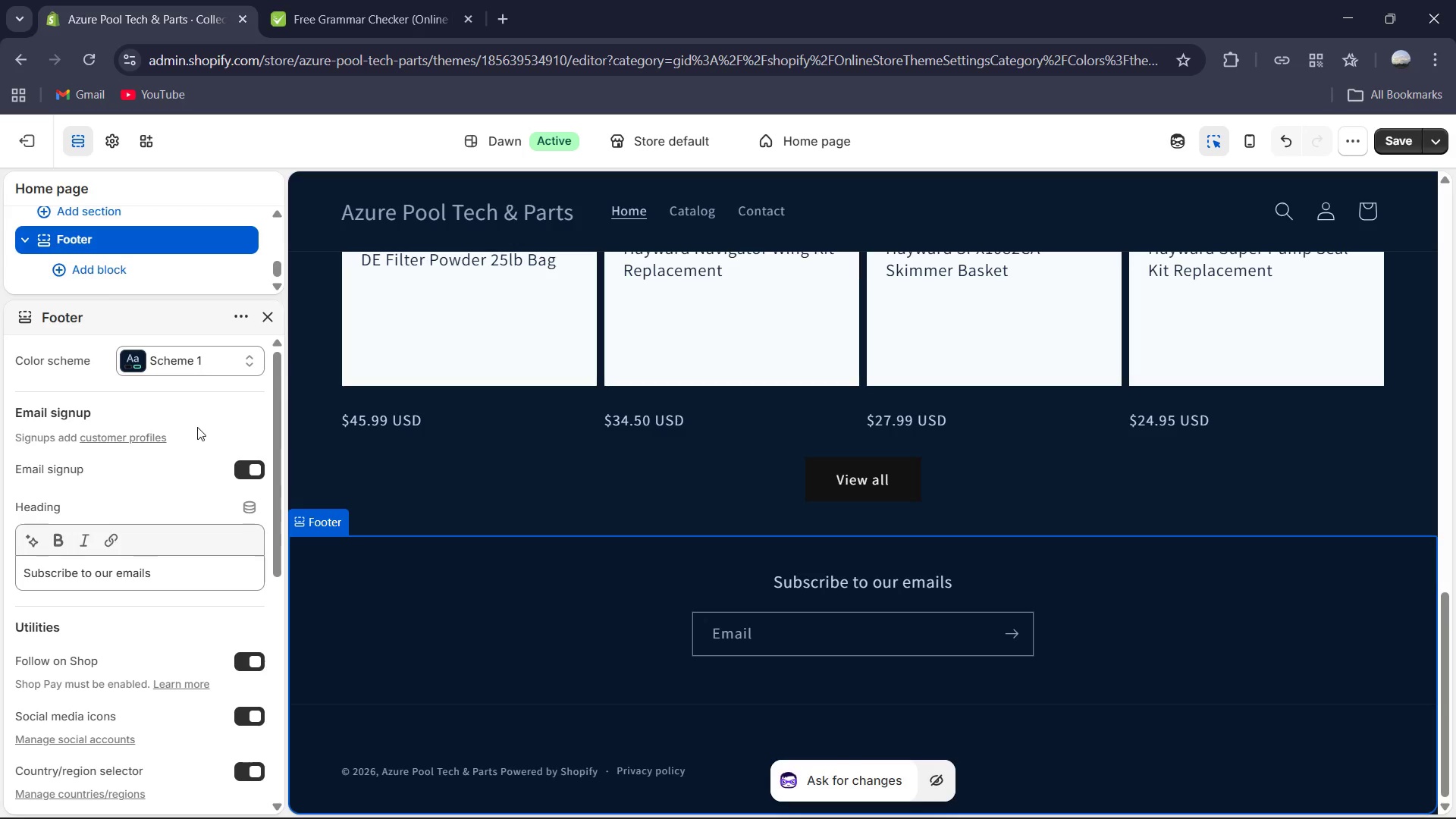 
wait(8.59)
 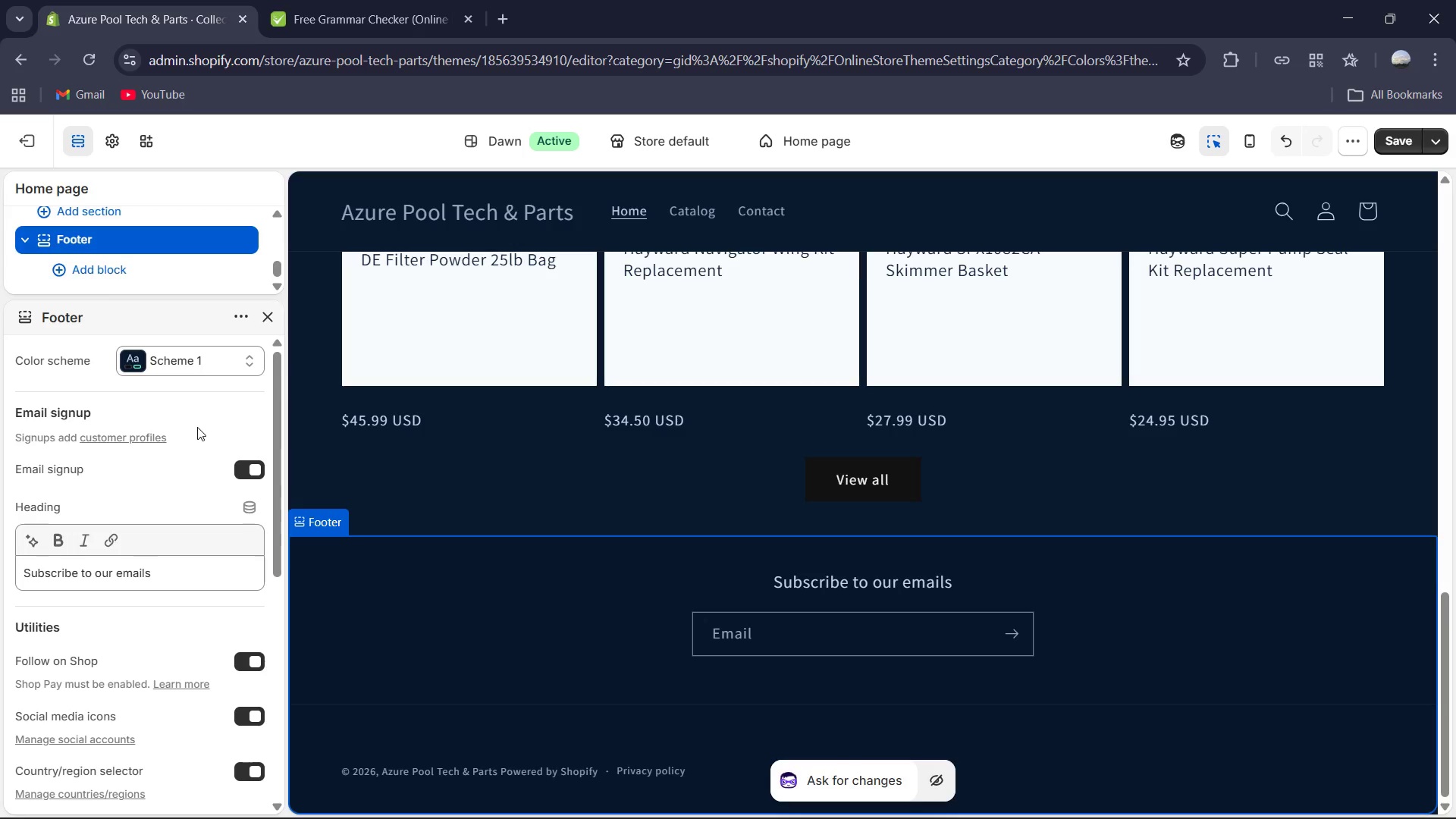 
scroll: coordinate [159, 503], scroll_direction: down, amount: 1.0
 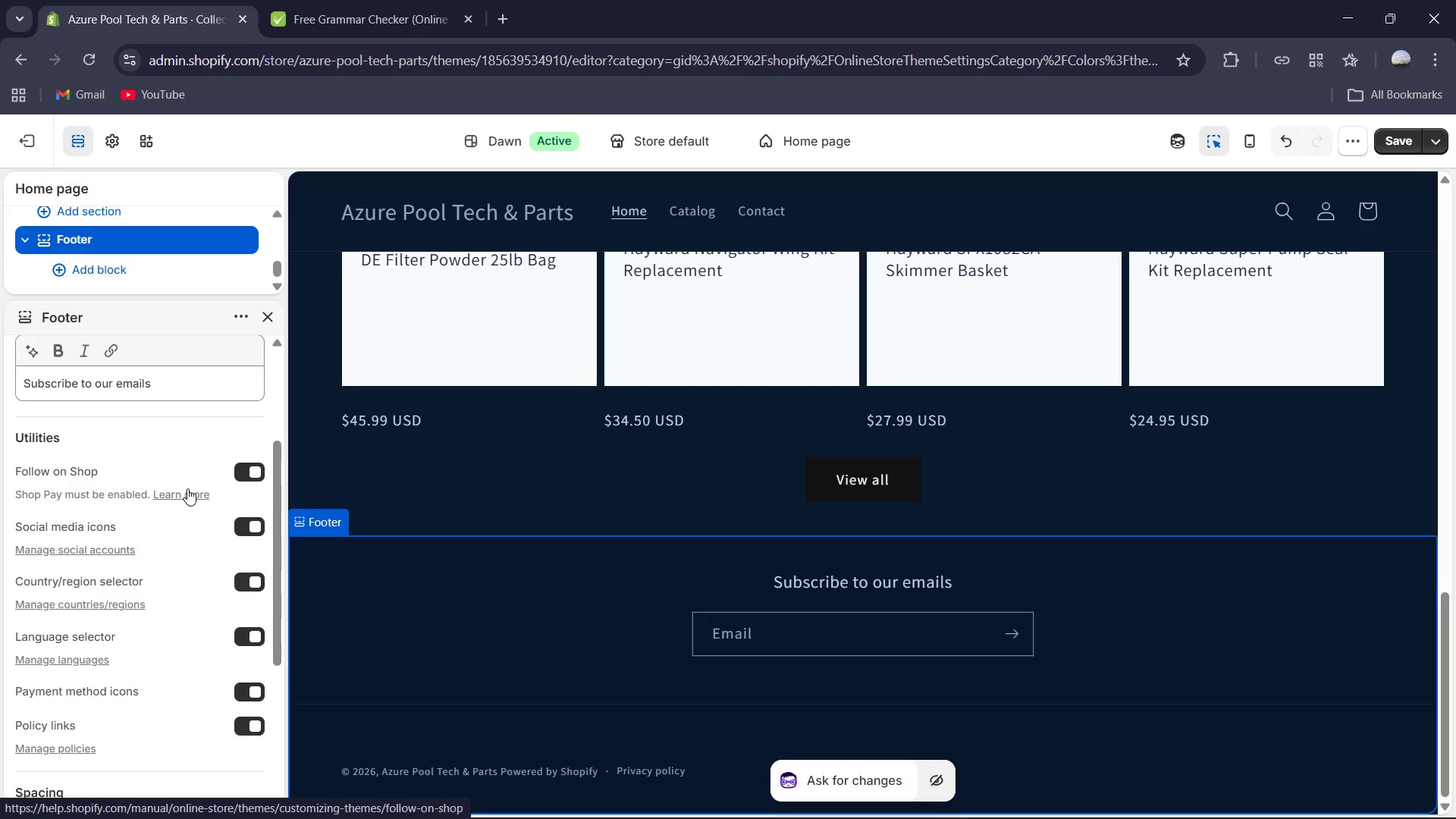 
wait(7.25)
 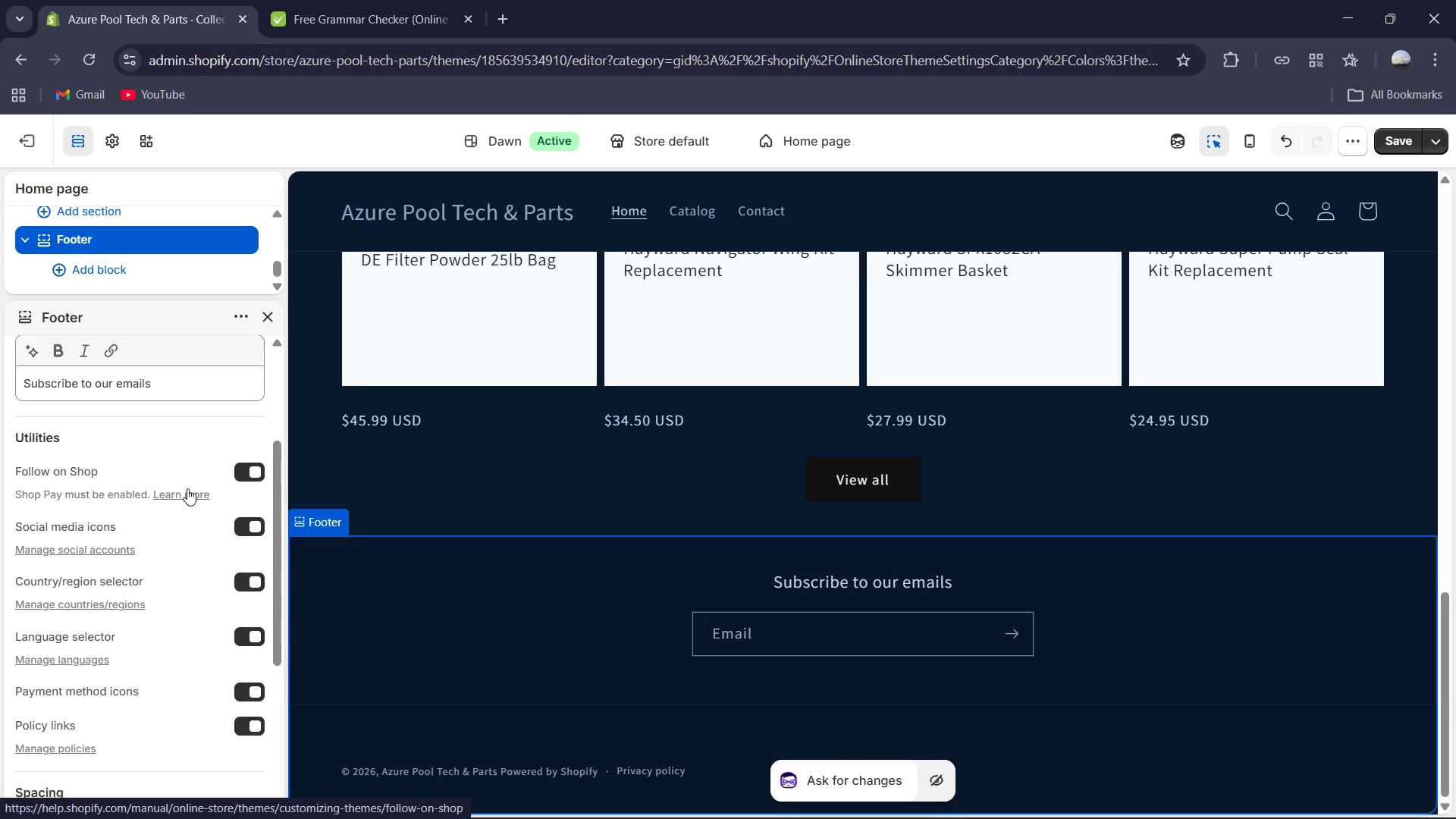 
scroll: coordinate [177, 633], scroll_direction: down, amount: 3.0
 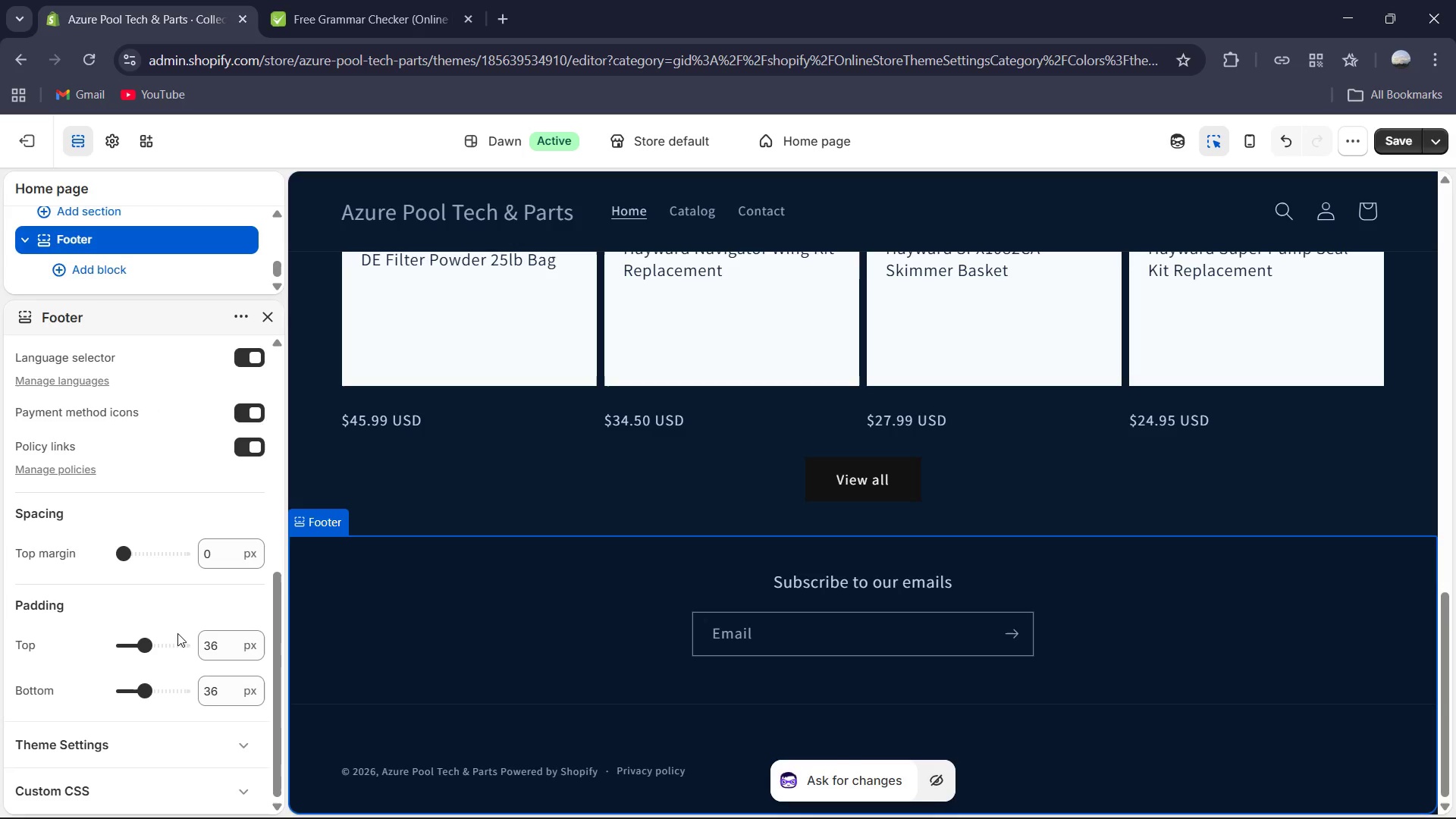 
wait(7.53)
 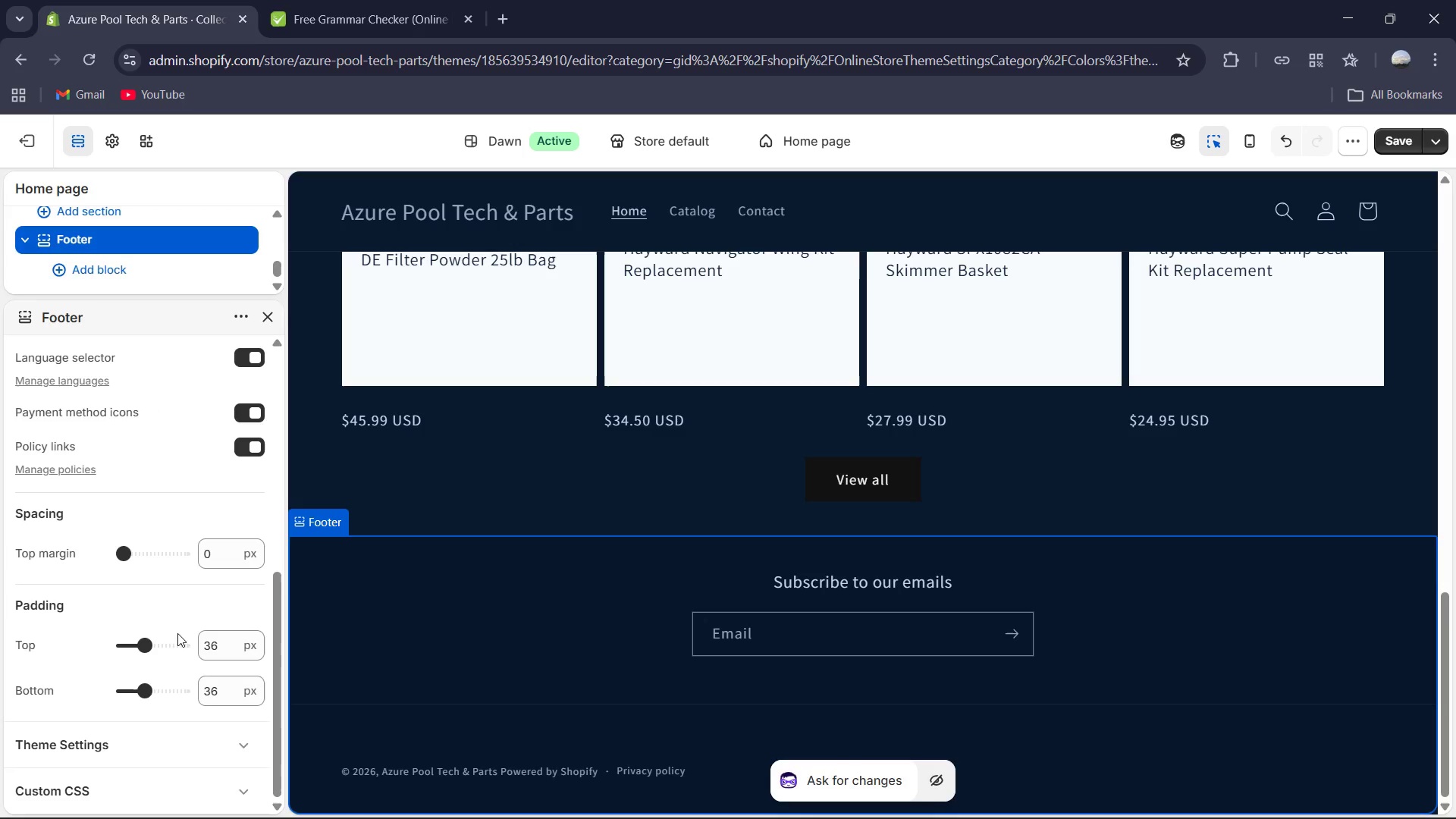 
scroll: coordinate [177, 633], scroll_direction: down, amount: 2.0
 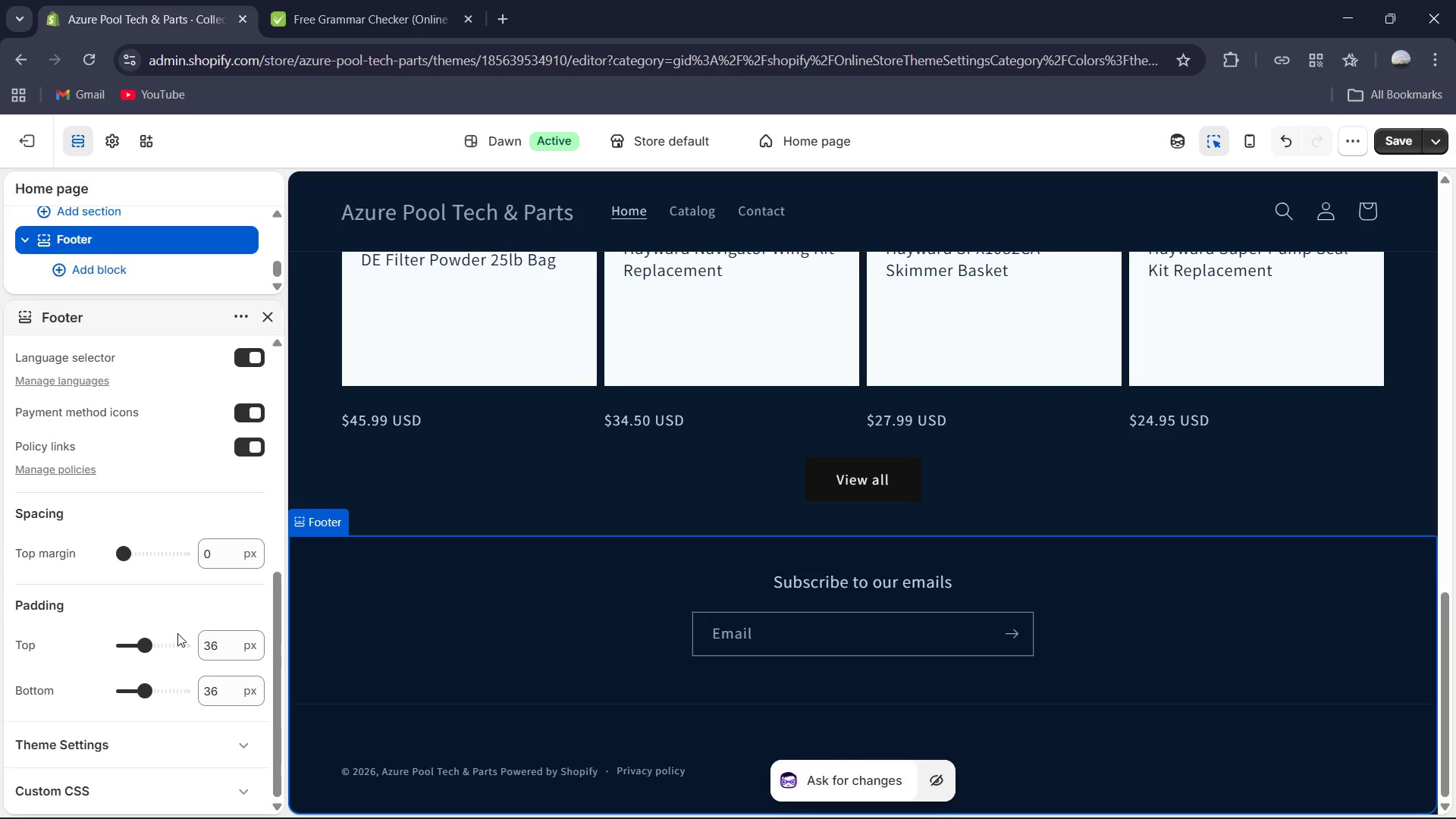 
wait(11.4)
 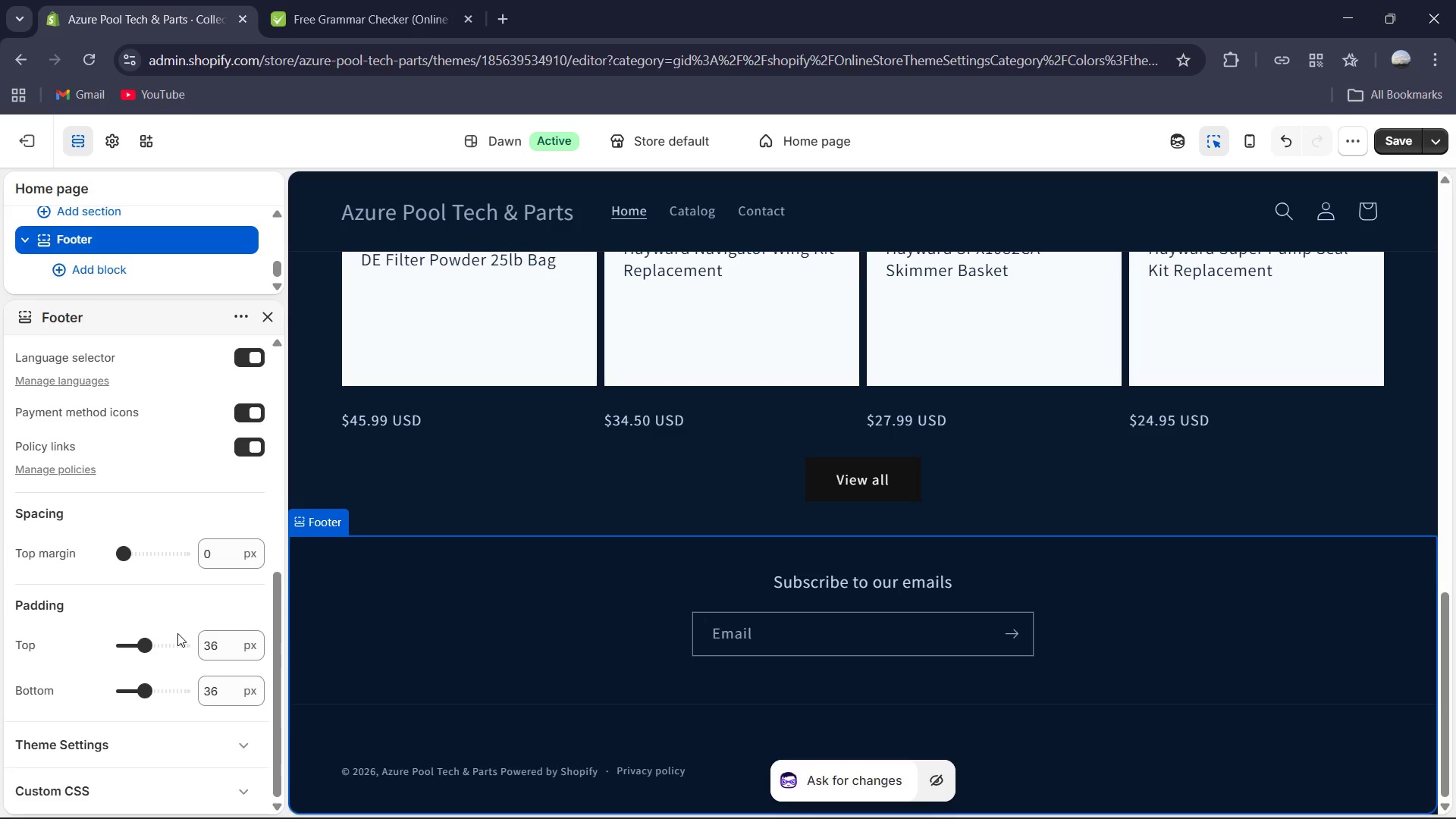 
scroll: coordinate [150, 601], scroll_direction: up, amount: 7.0
 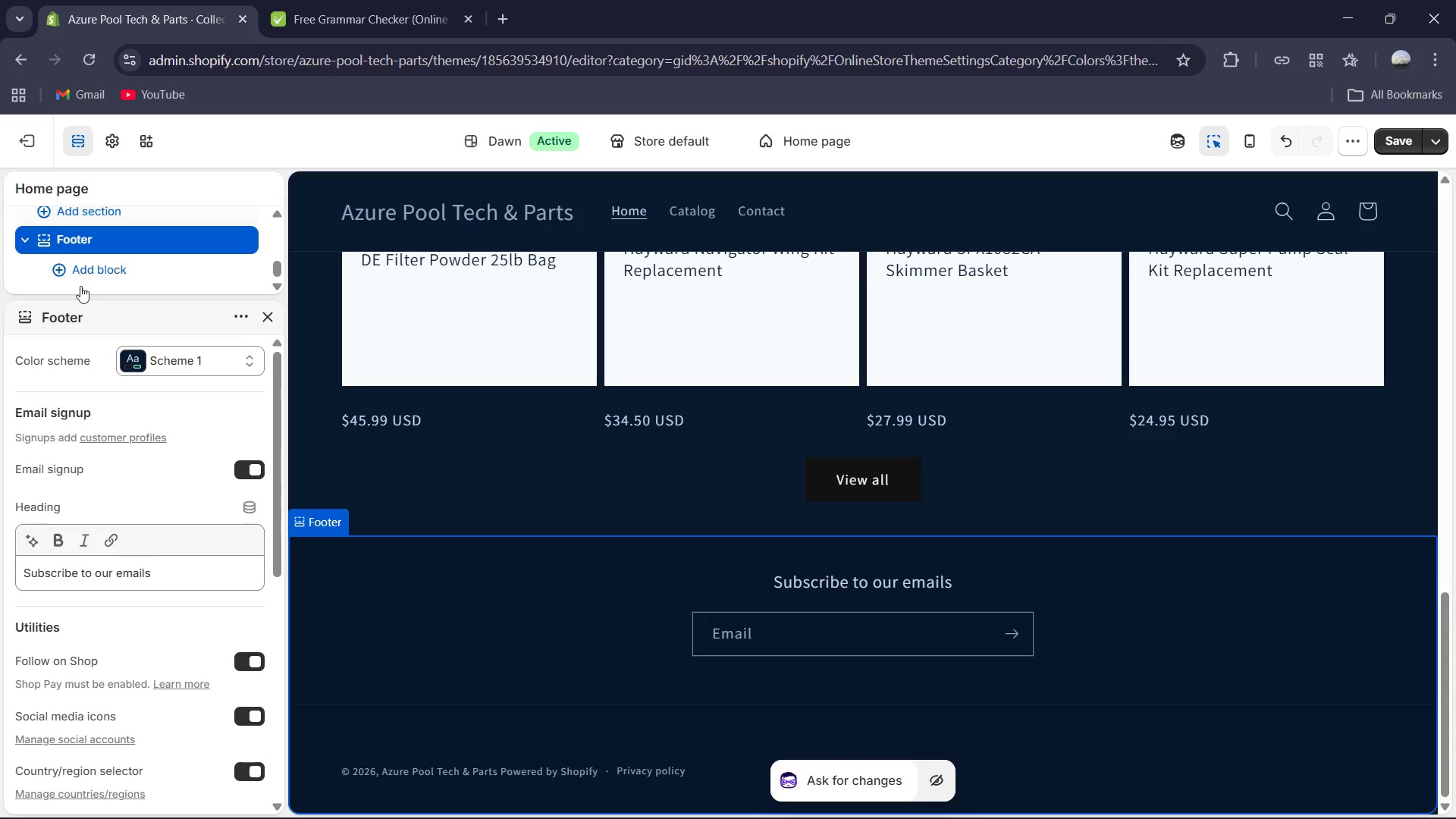 
left_click([93, 276])
 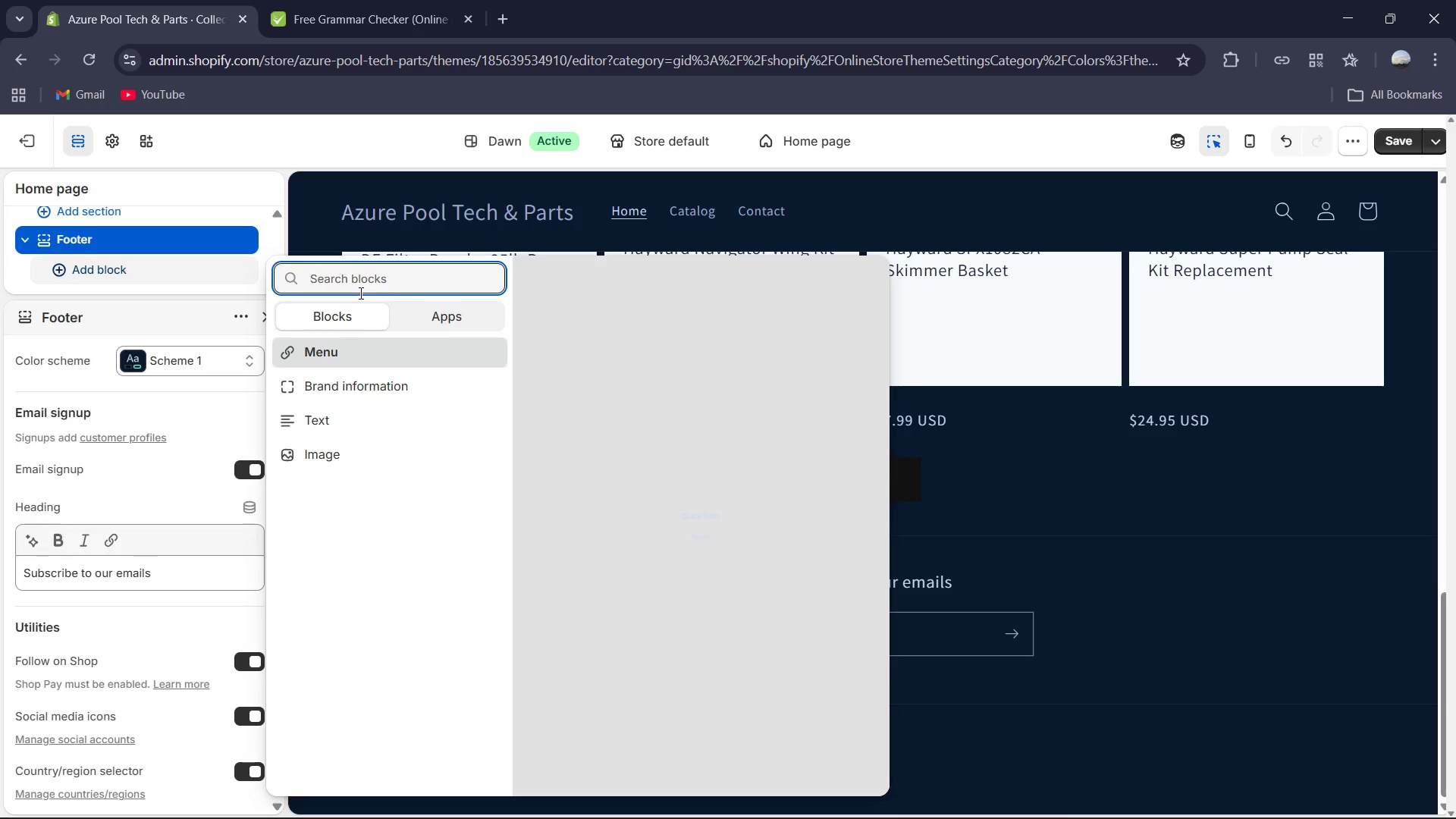 
wait(10.89)
 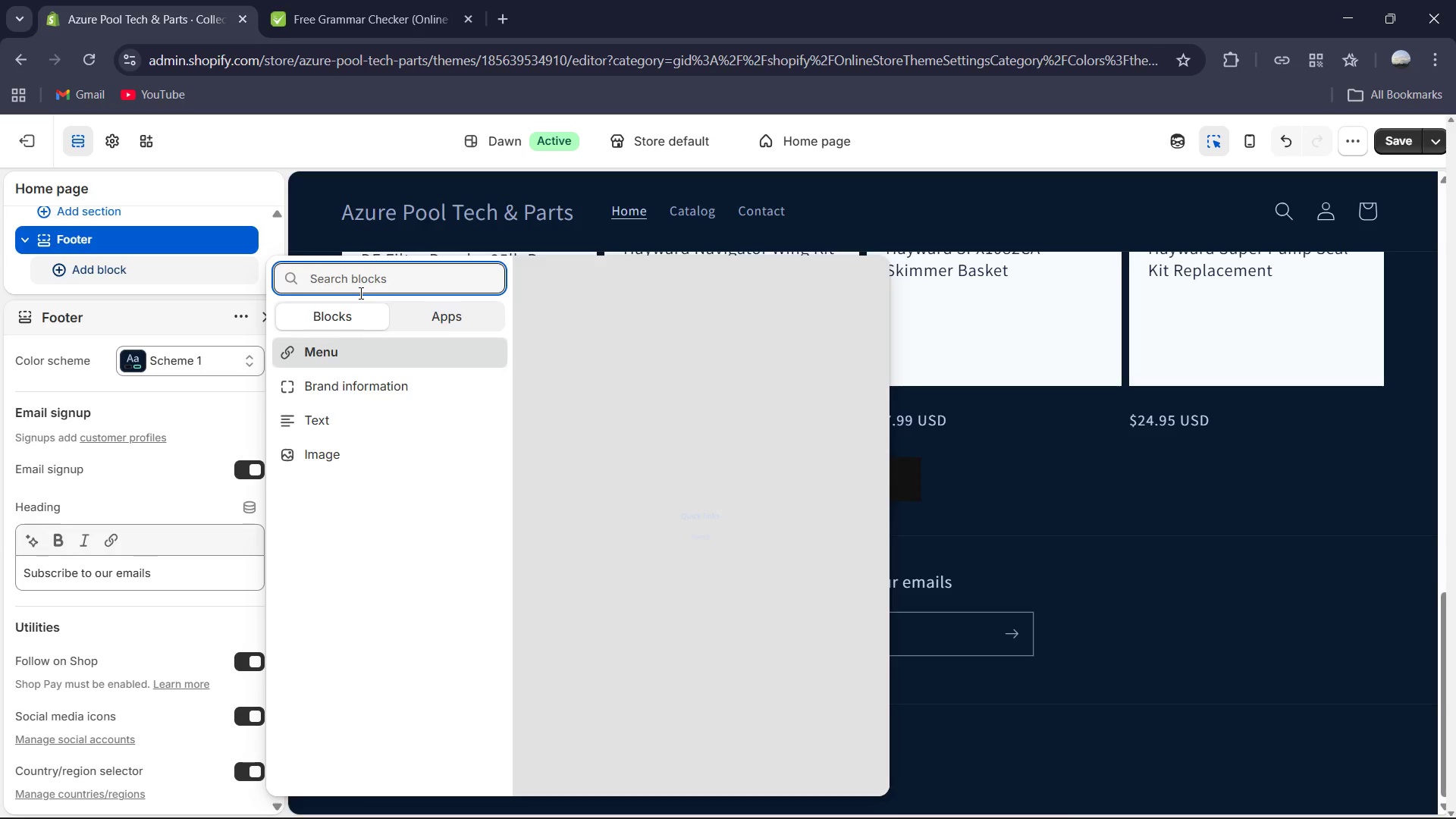 
left_click([95, 420])
 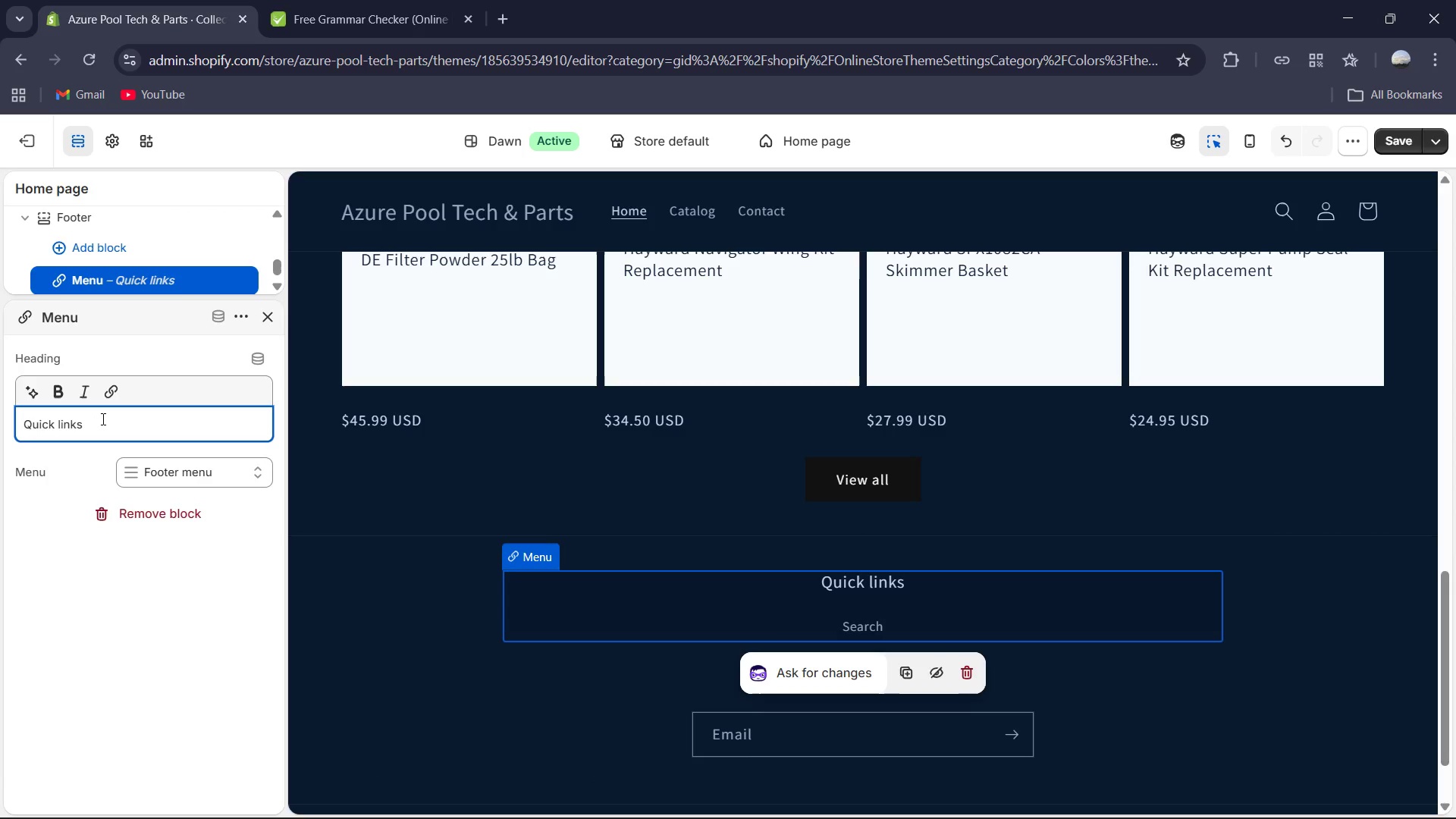 
key(Control+A)
 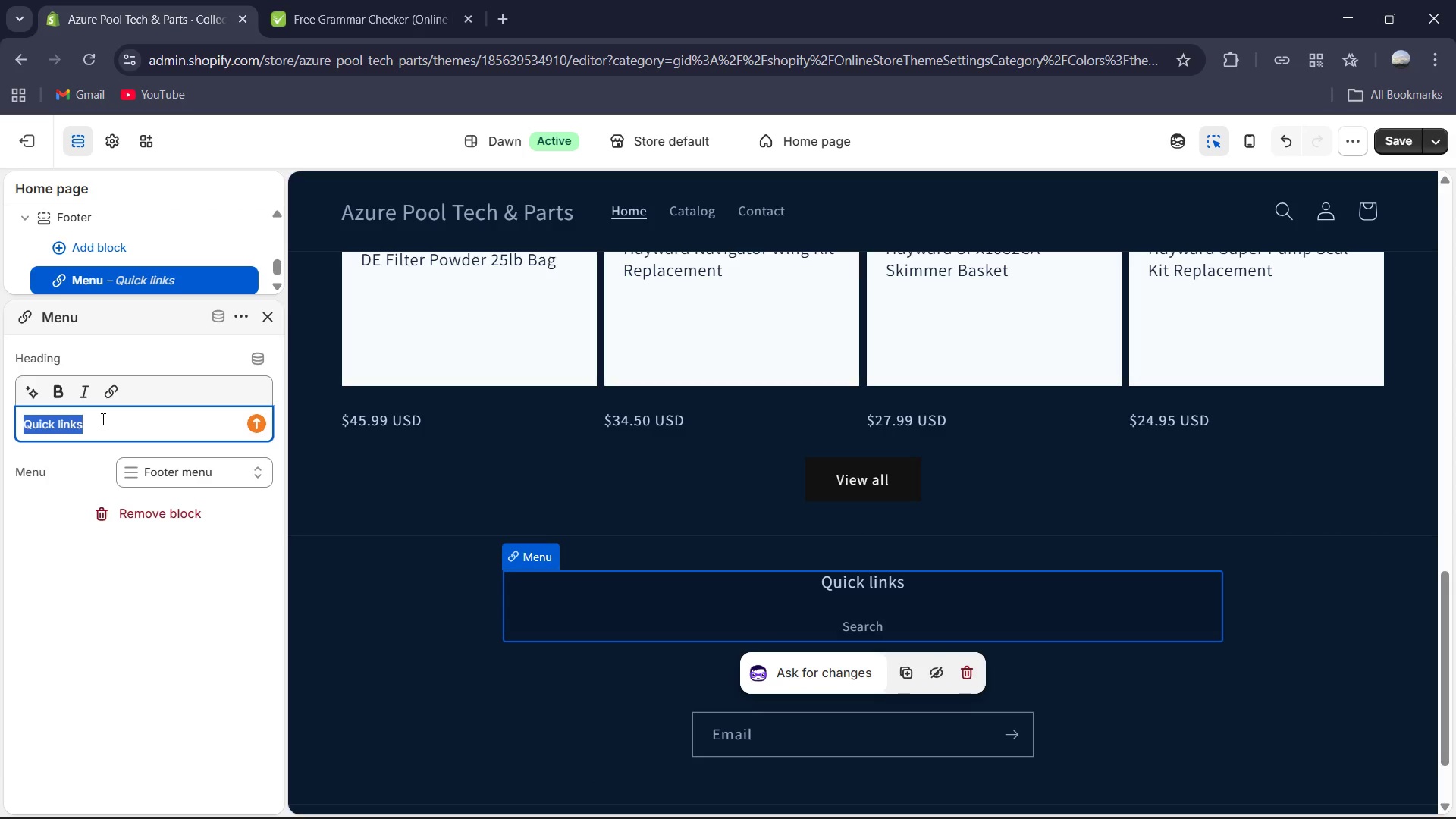 
type(Customer Suppowr)
key(Backspace)
key(Backspace)
type(rt )
 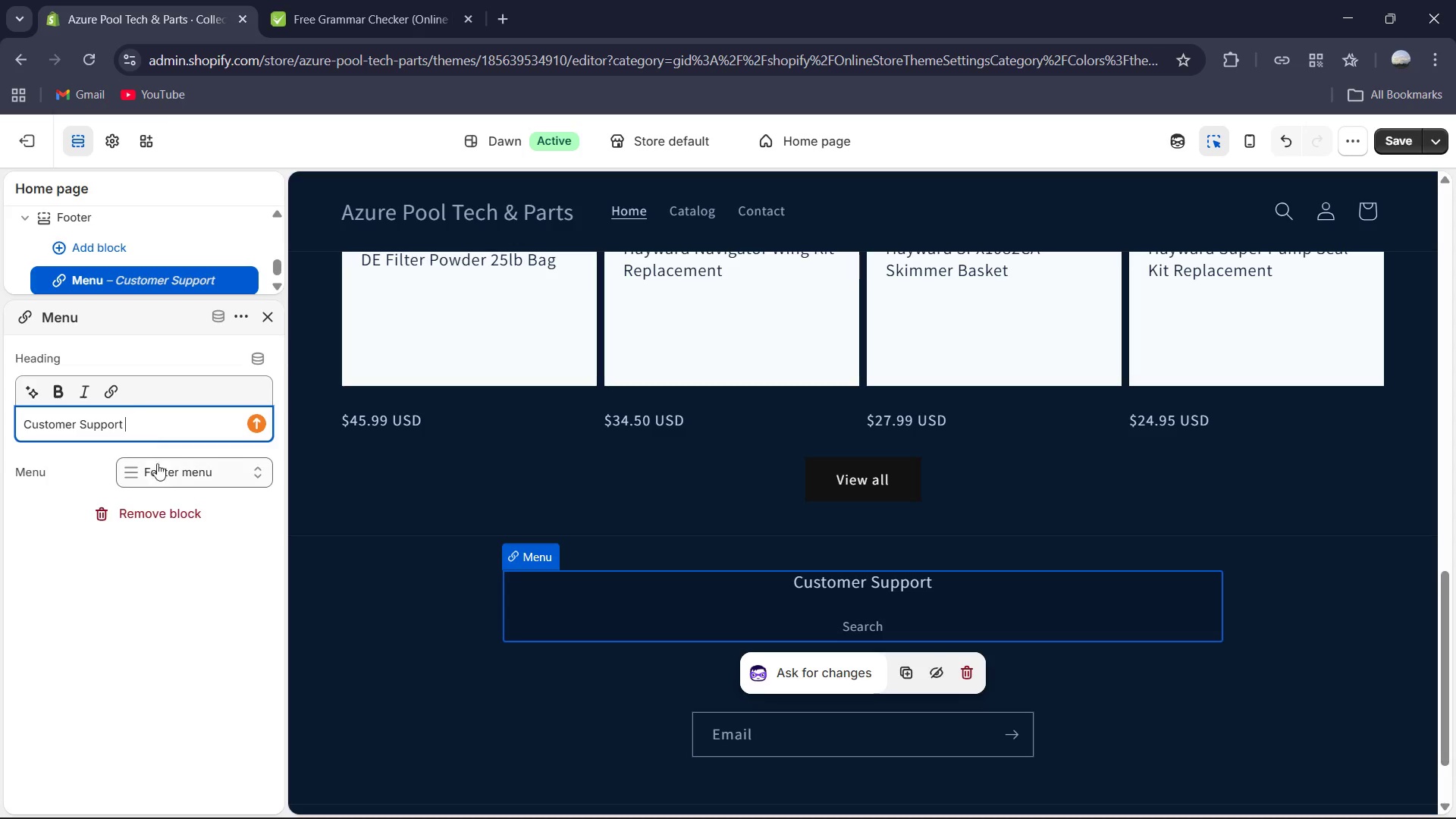 
wait(7.06)
 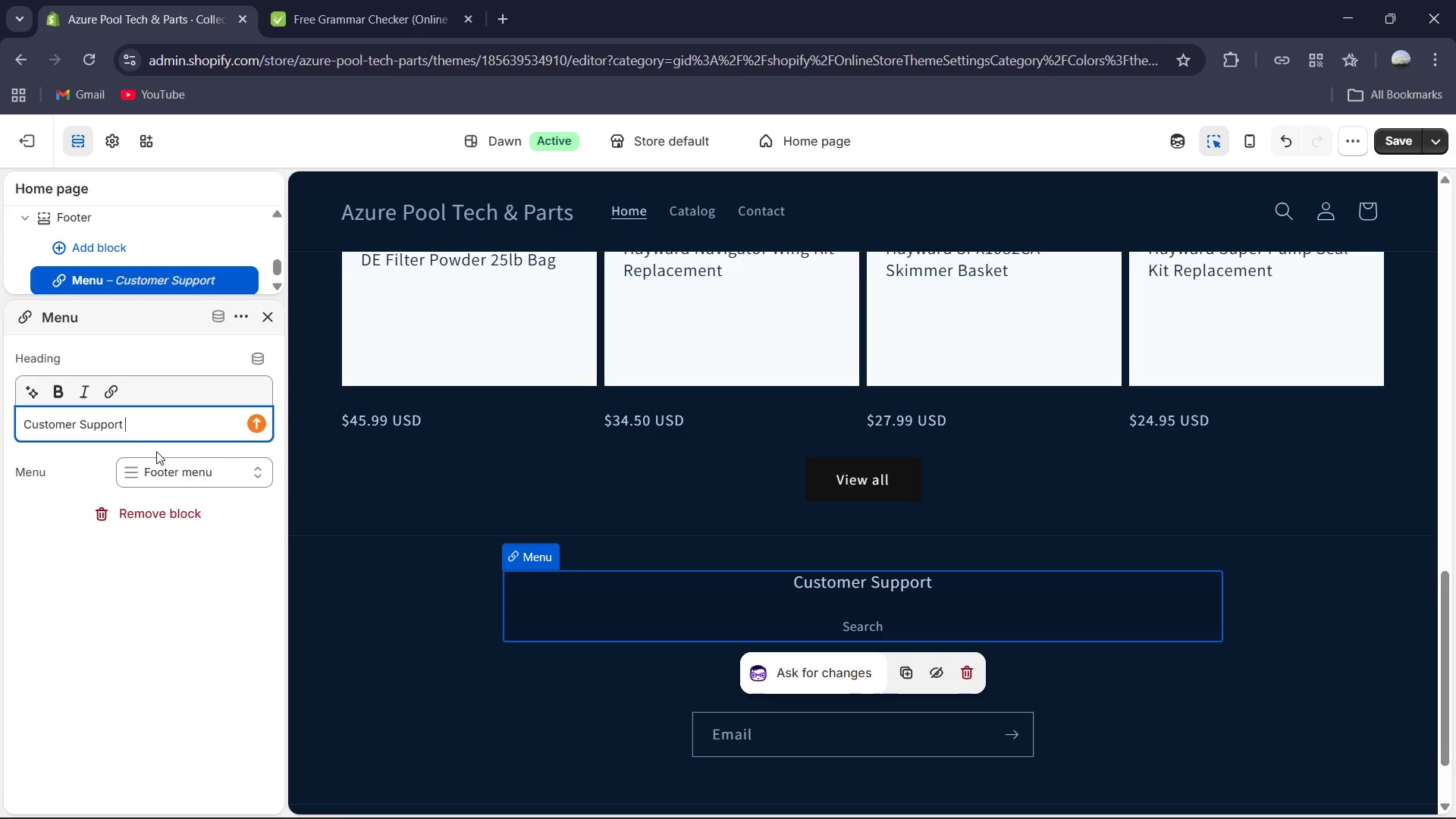 
left_click([178, 479])
 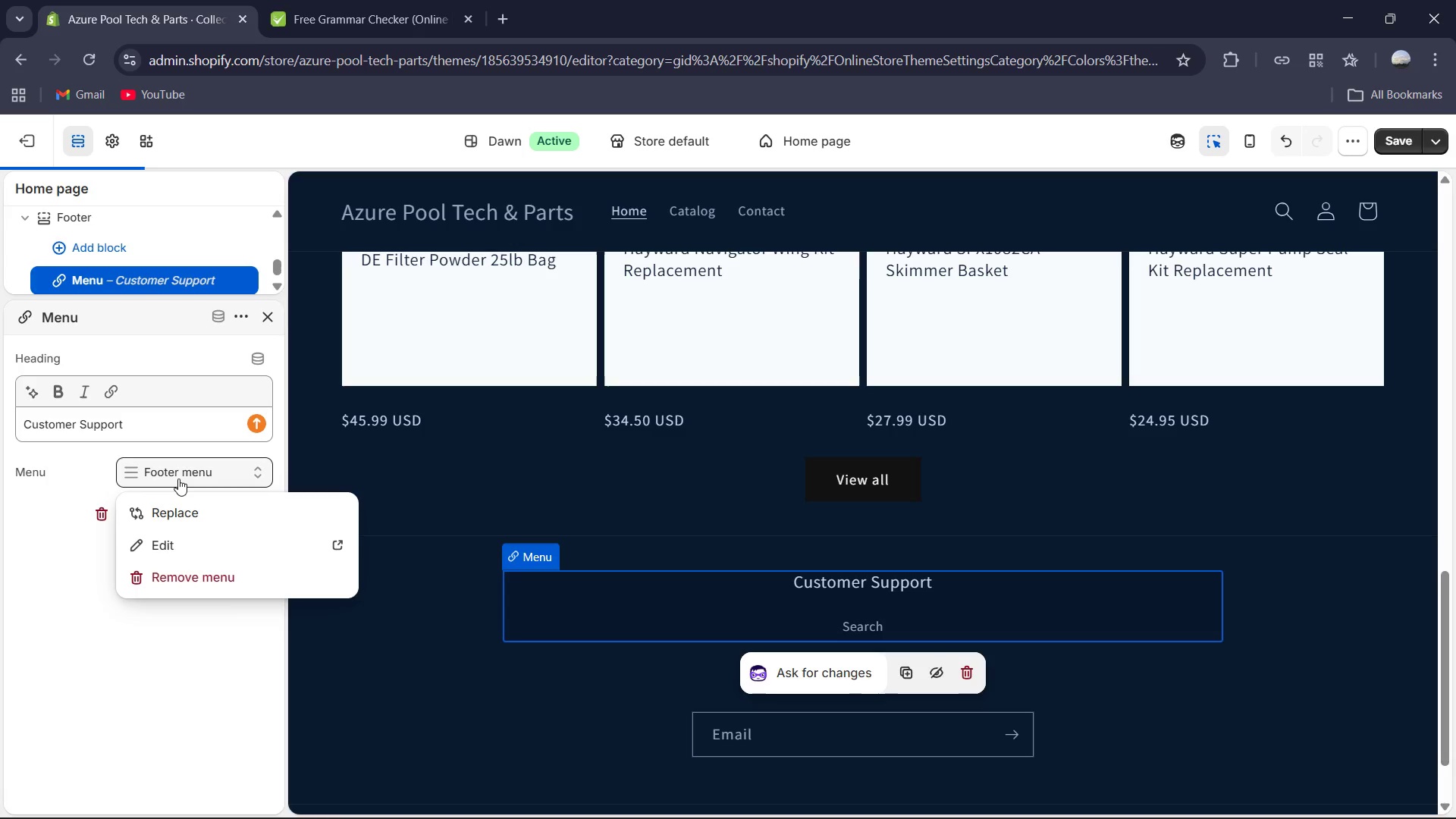 
left_click([178, 479])
 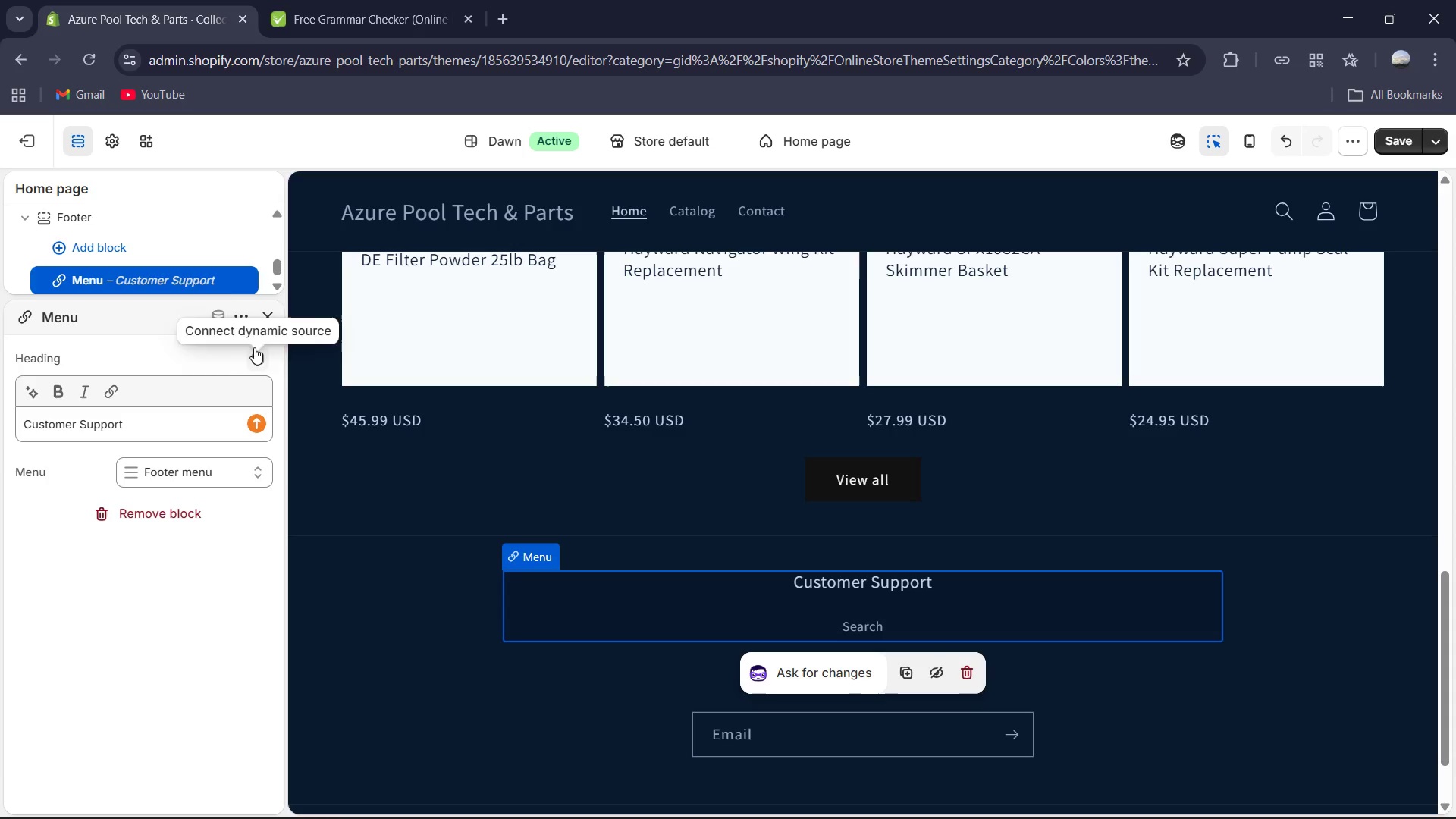 
scroll: coordinate [174, 272], scroll_direction: down, amount: 1.0
 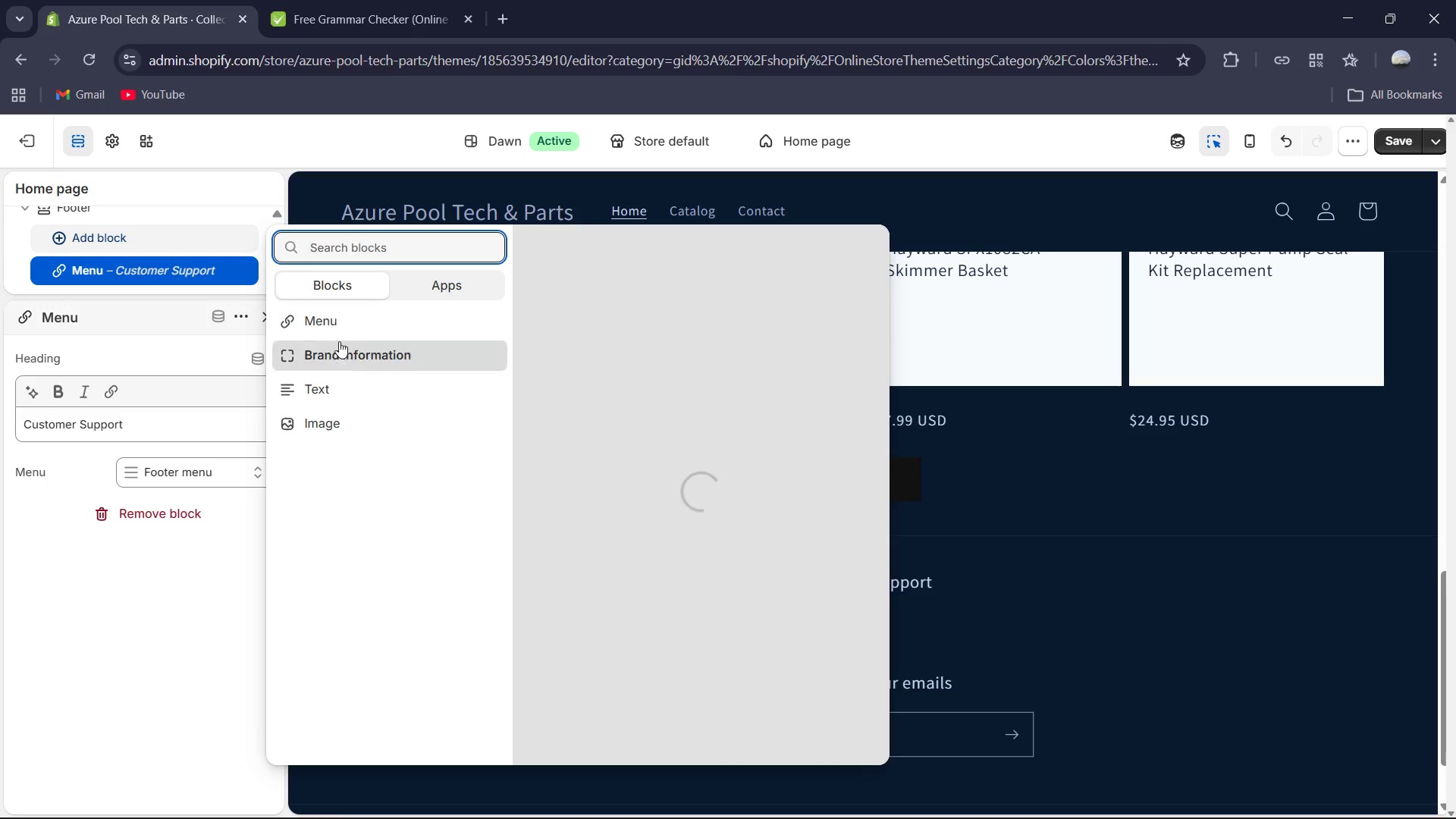 
left_click([340, 322])
 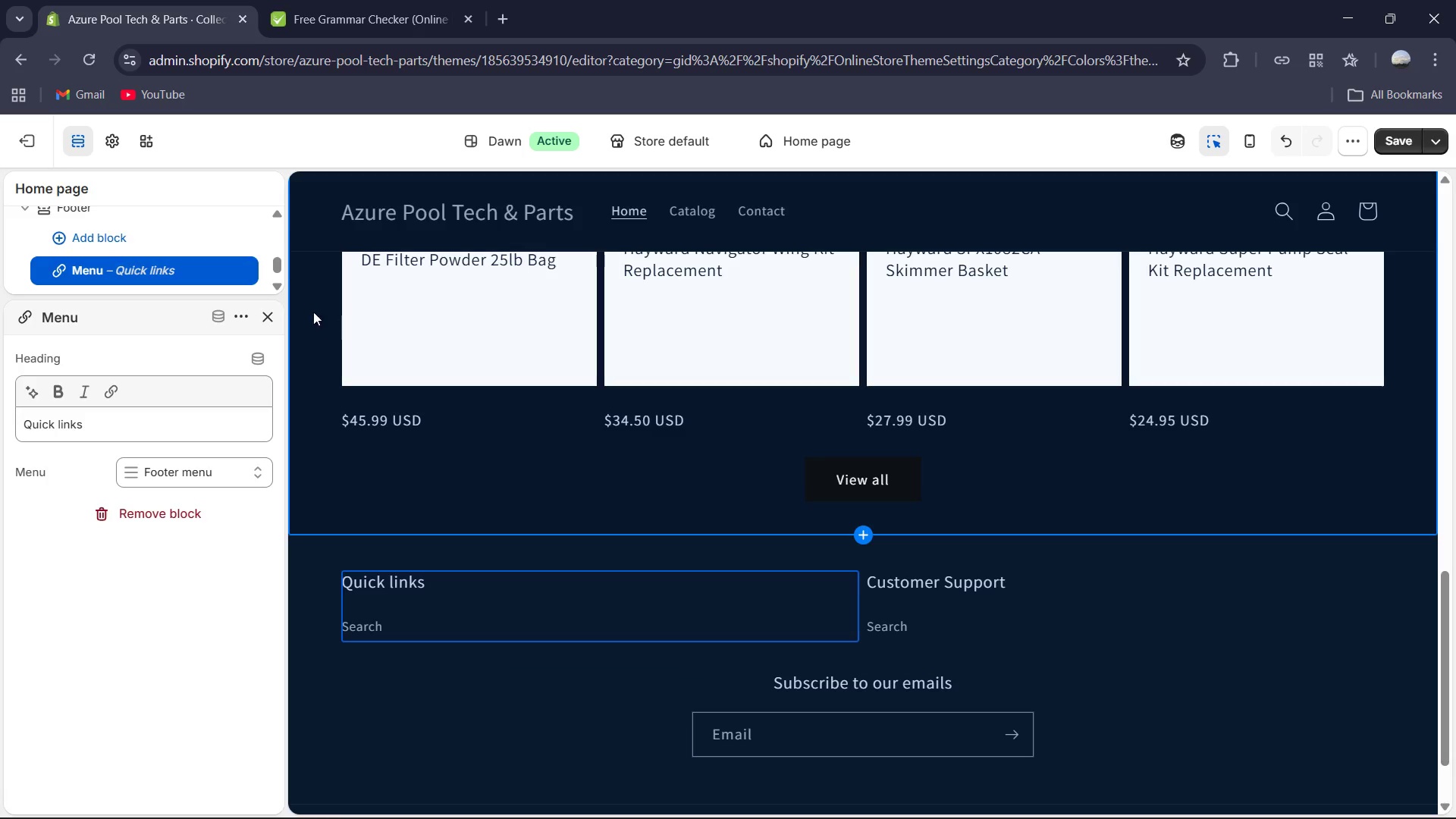 
left_click([115, 417])
 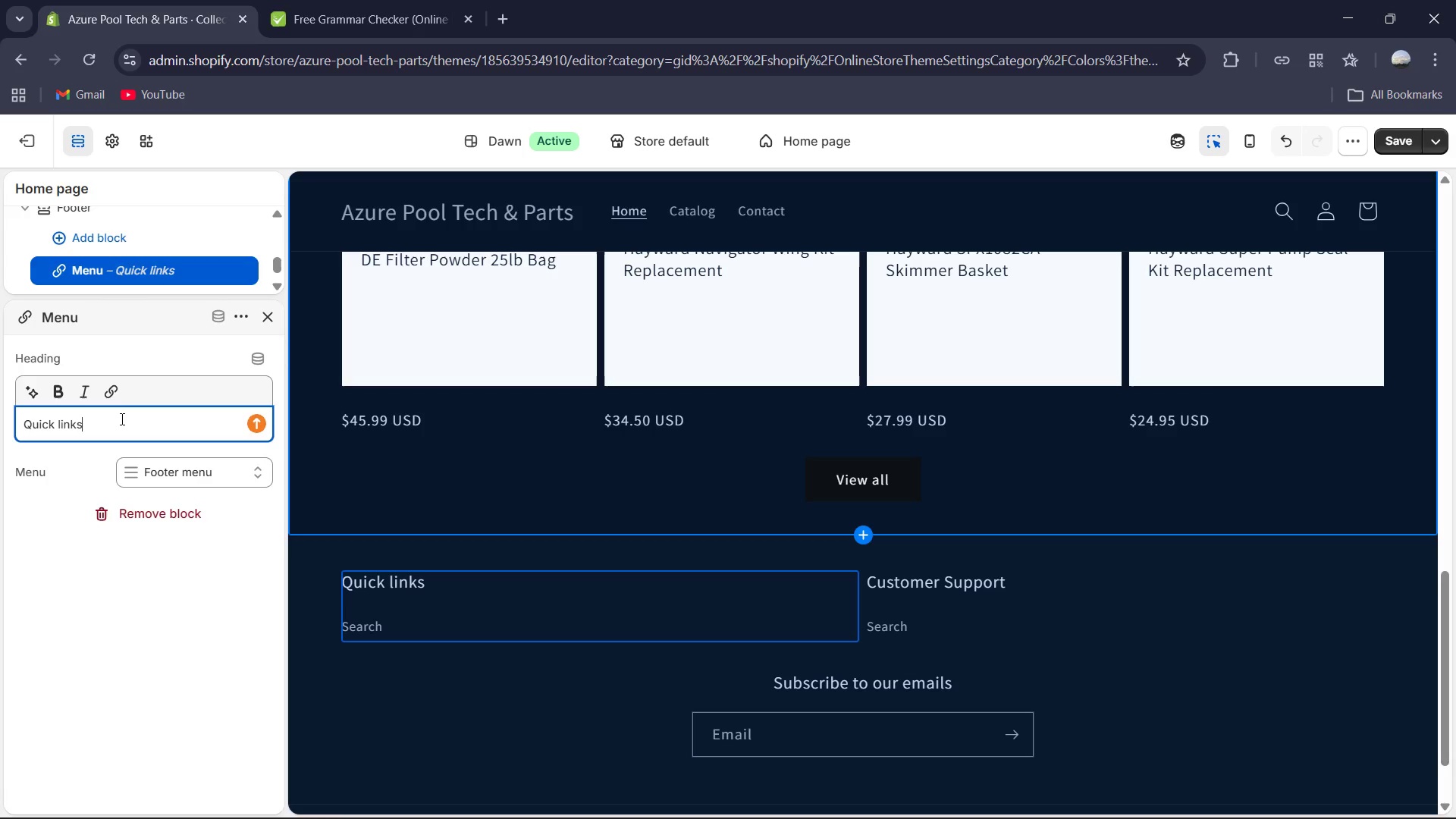 
key(Control+ControlLeft)
 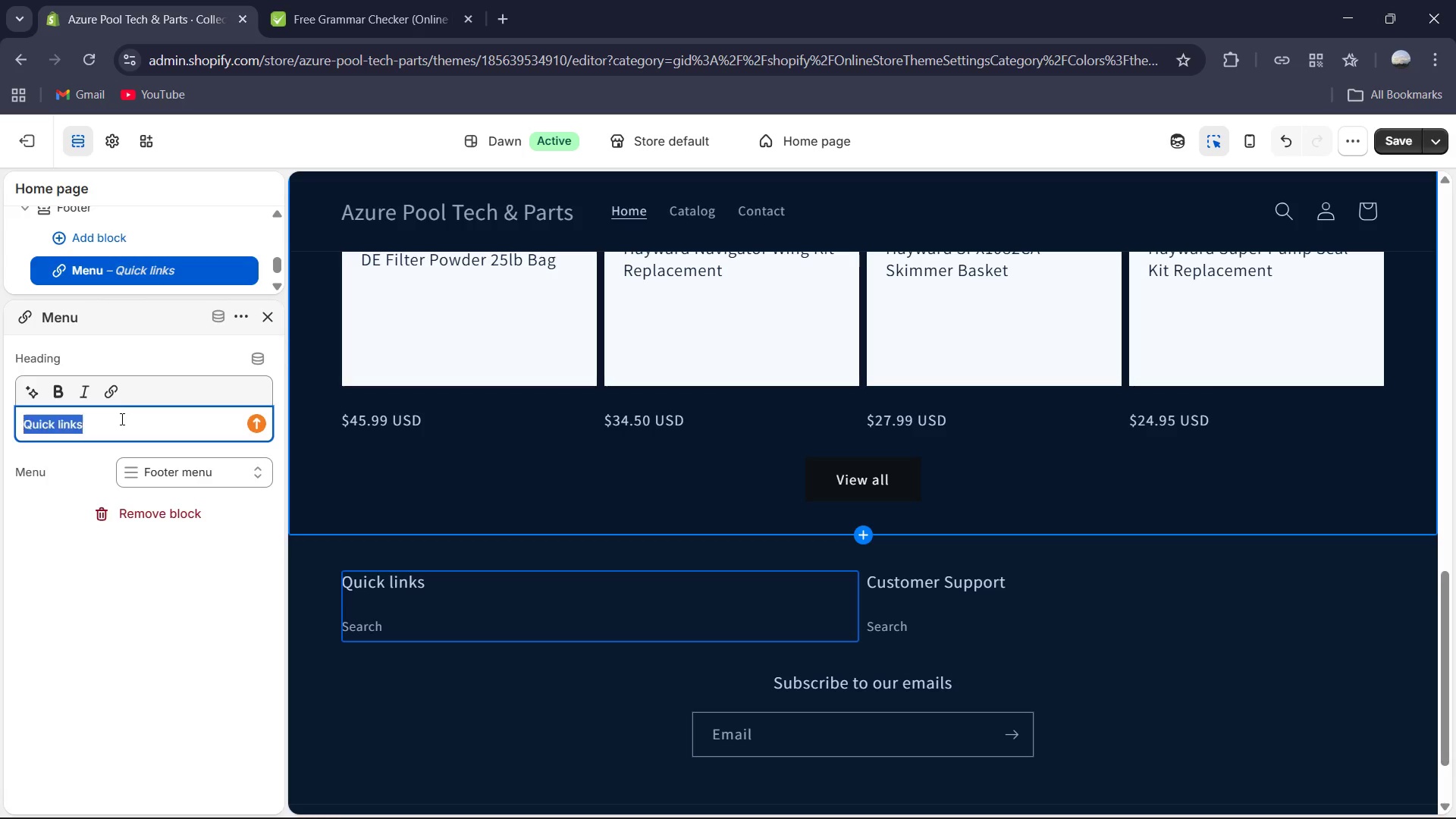 
key(Control+A)
 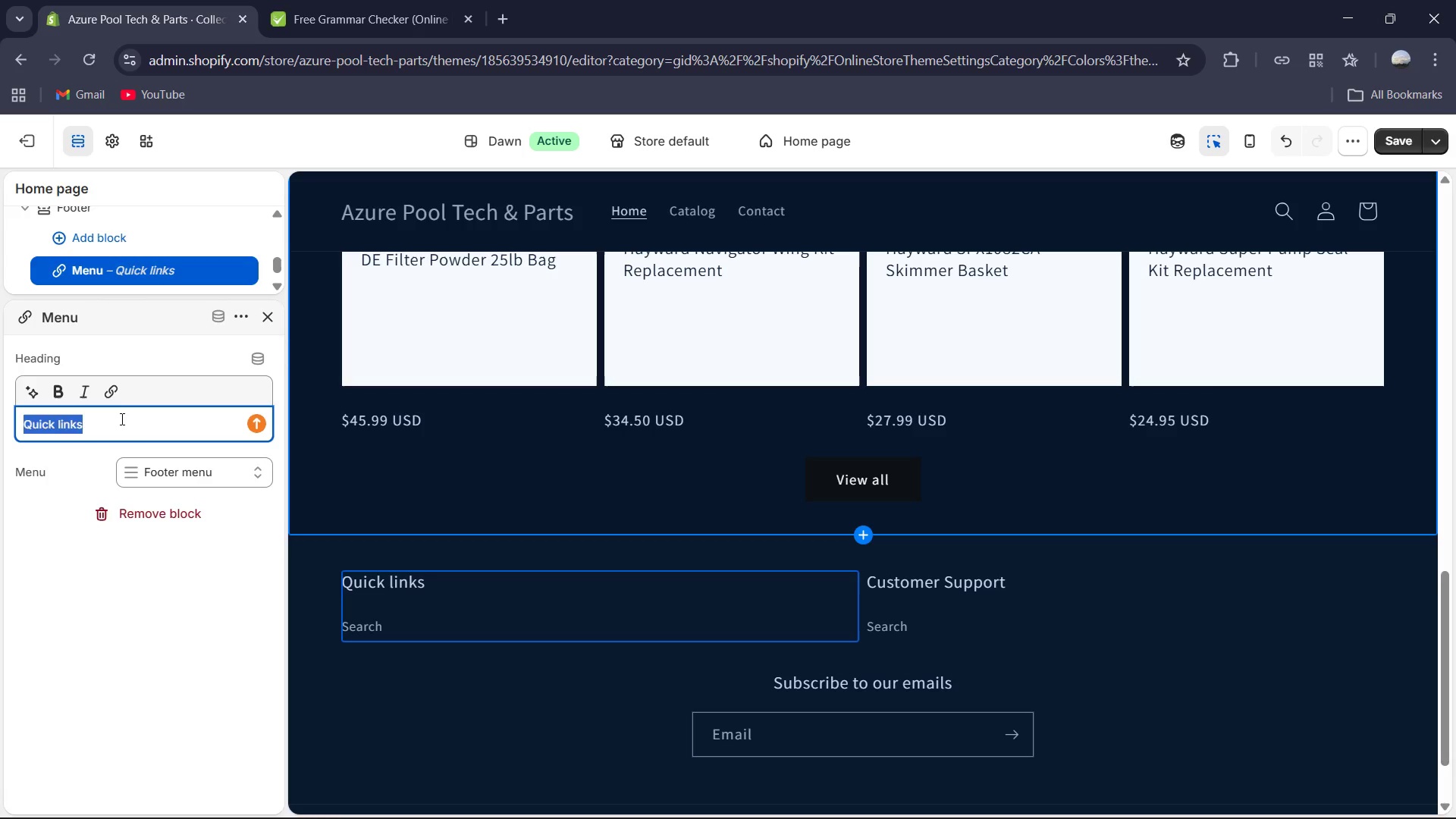 
type(R)
key(Backspace)
type(t)
key(Backspace)
type(Technical res)
key(Backspace)
key(Backspace)
key(Backspace)
type(Resources )
 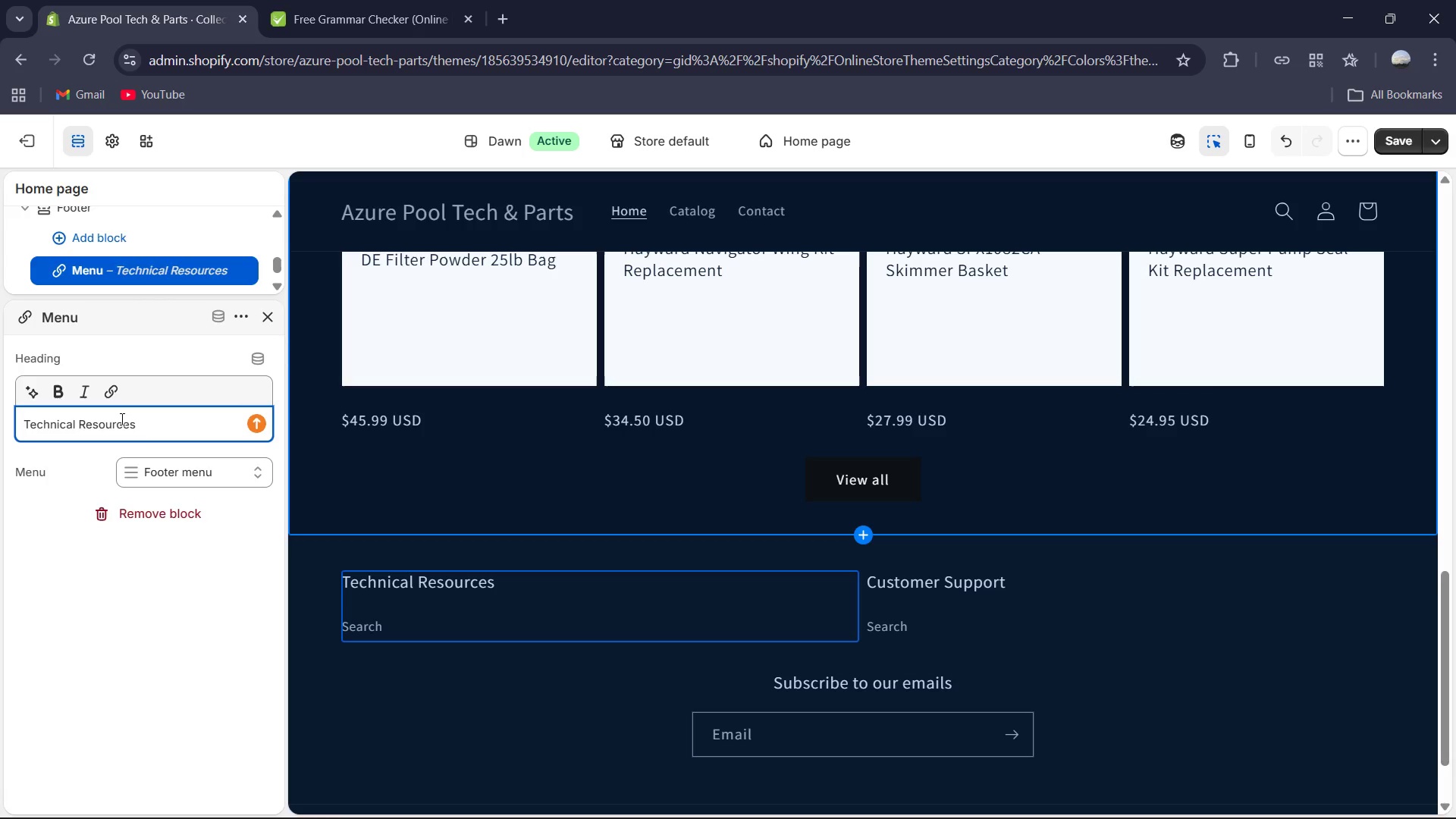 
mouse_move([230, 315])
 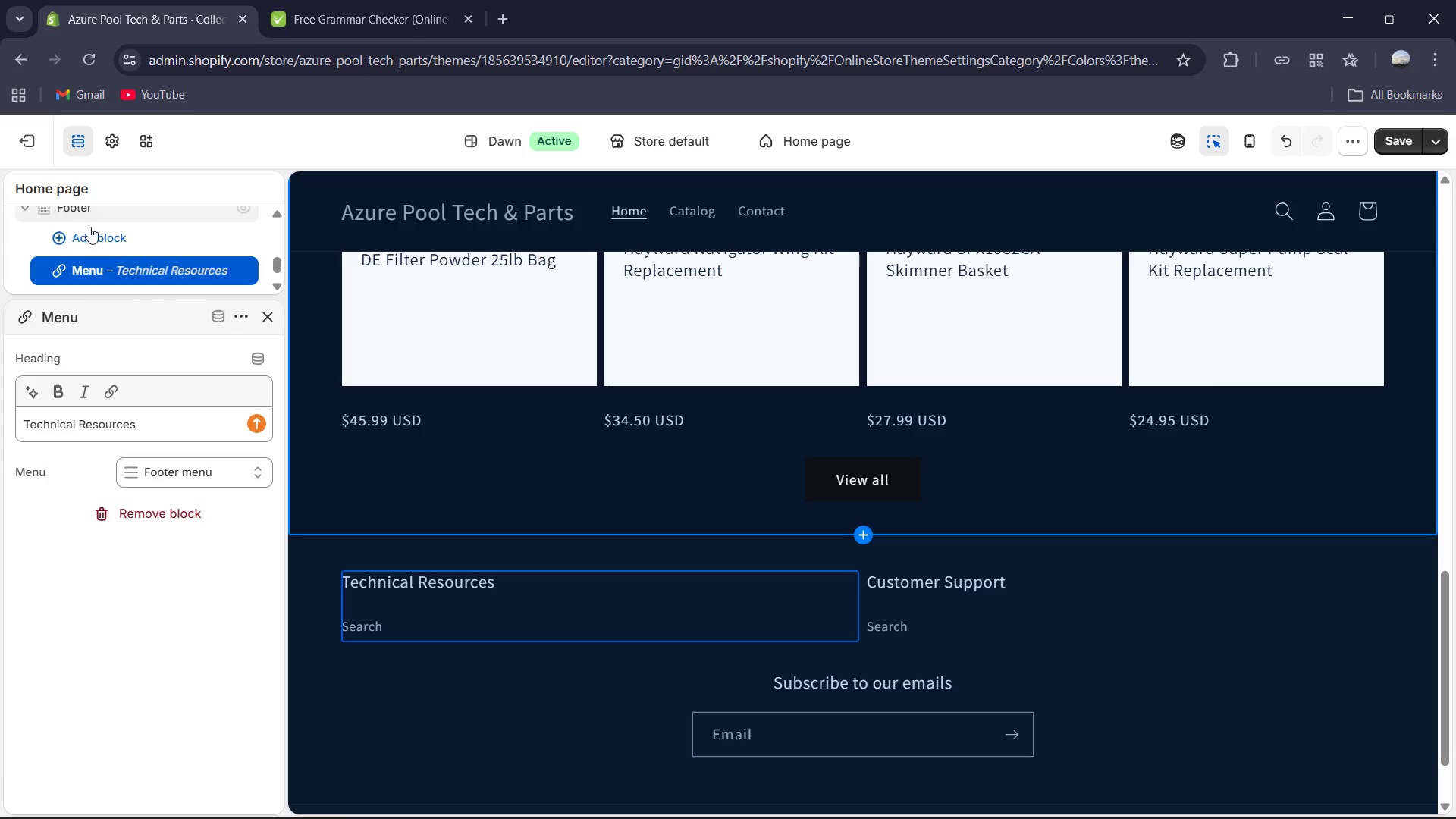 
left_click([89, 228])
 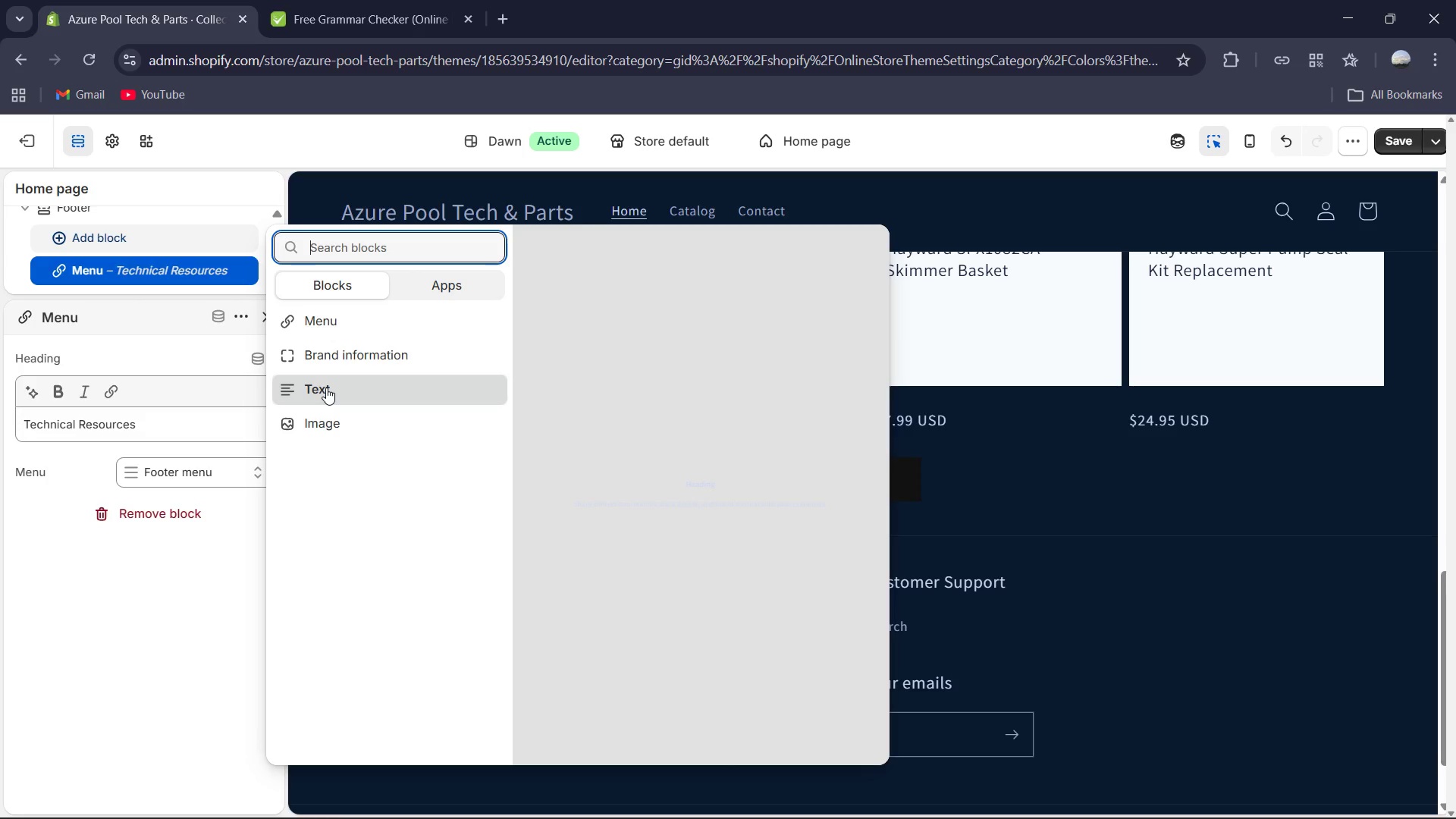 
left_click([326, 388])
 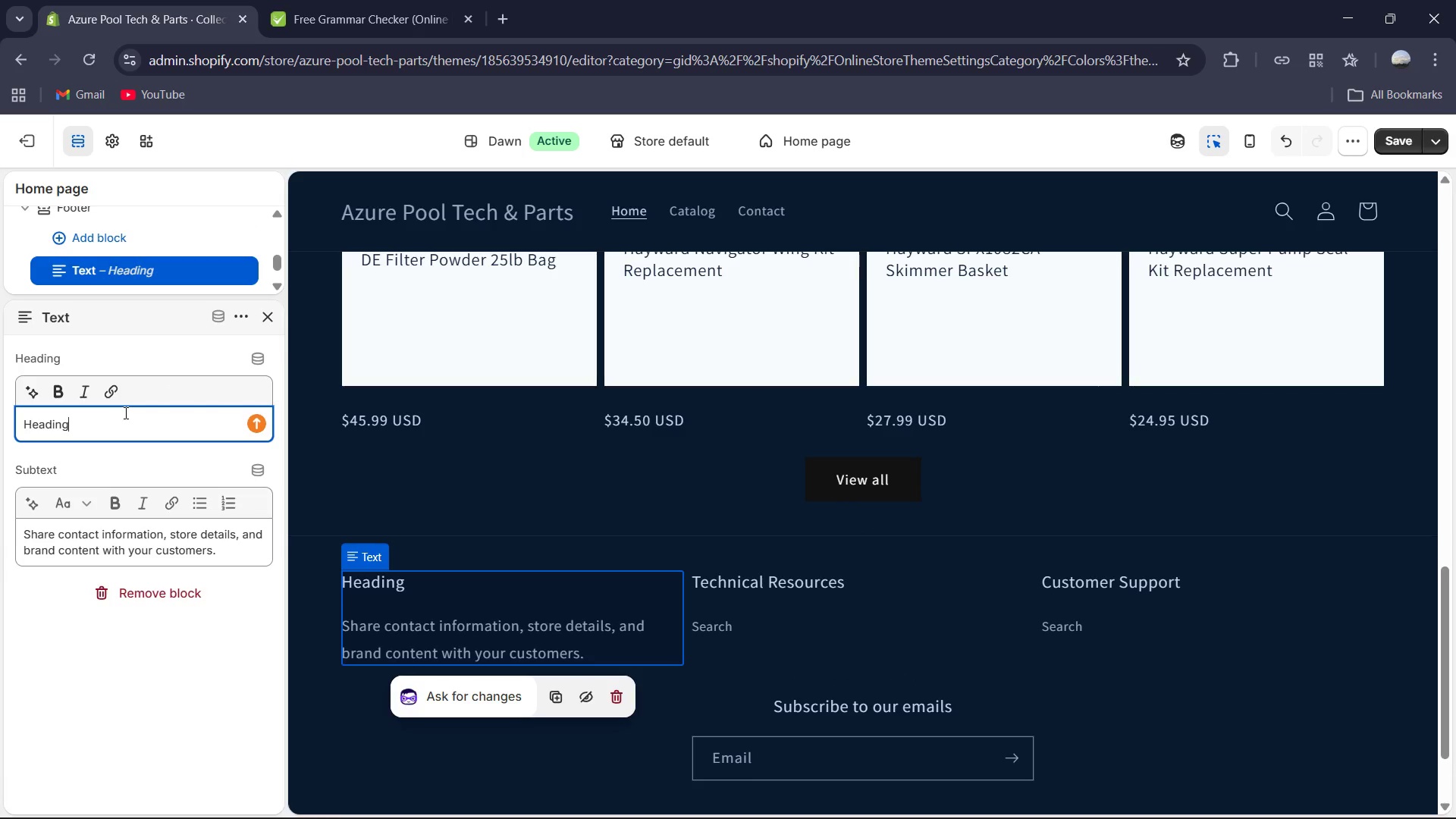 
wait(5.25)
 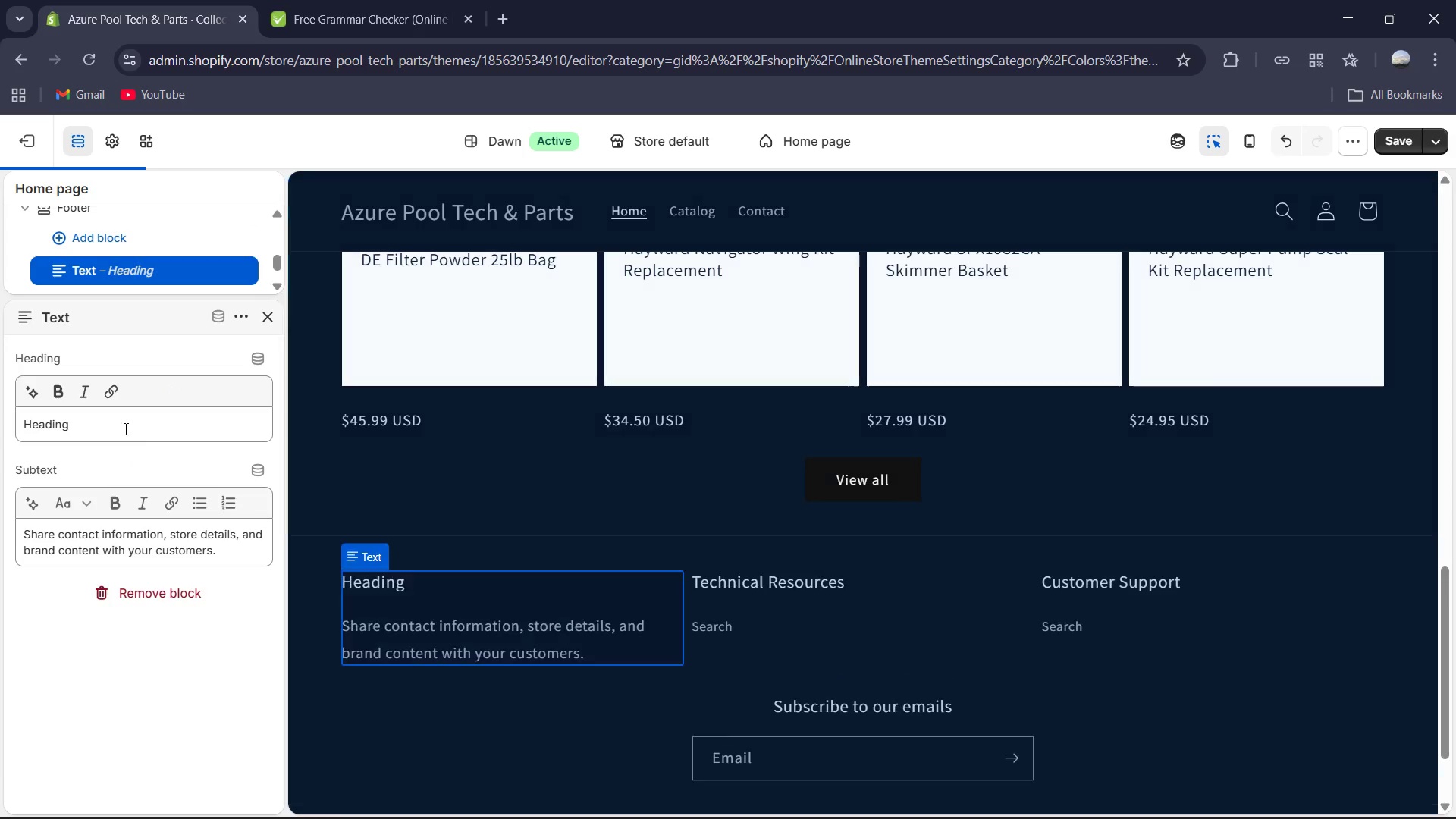 
key(Control+A)
 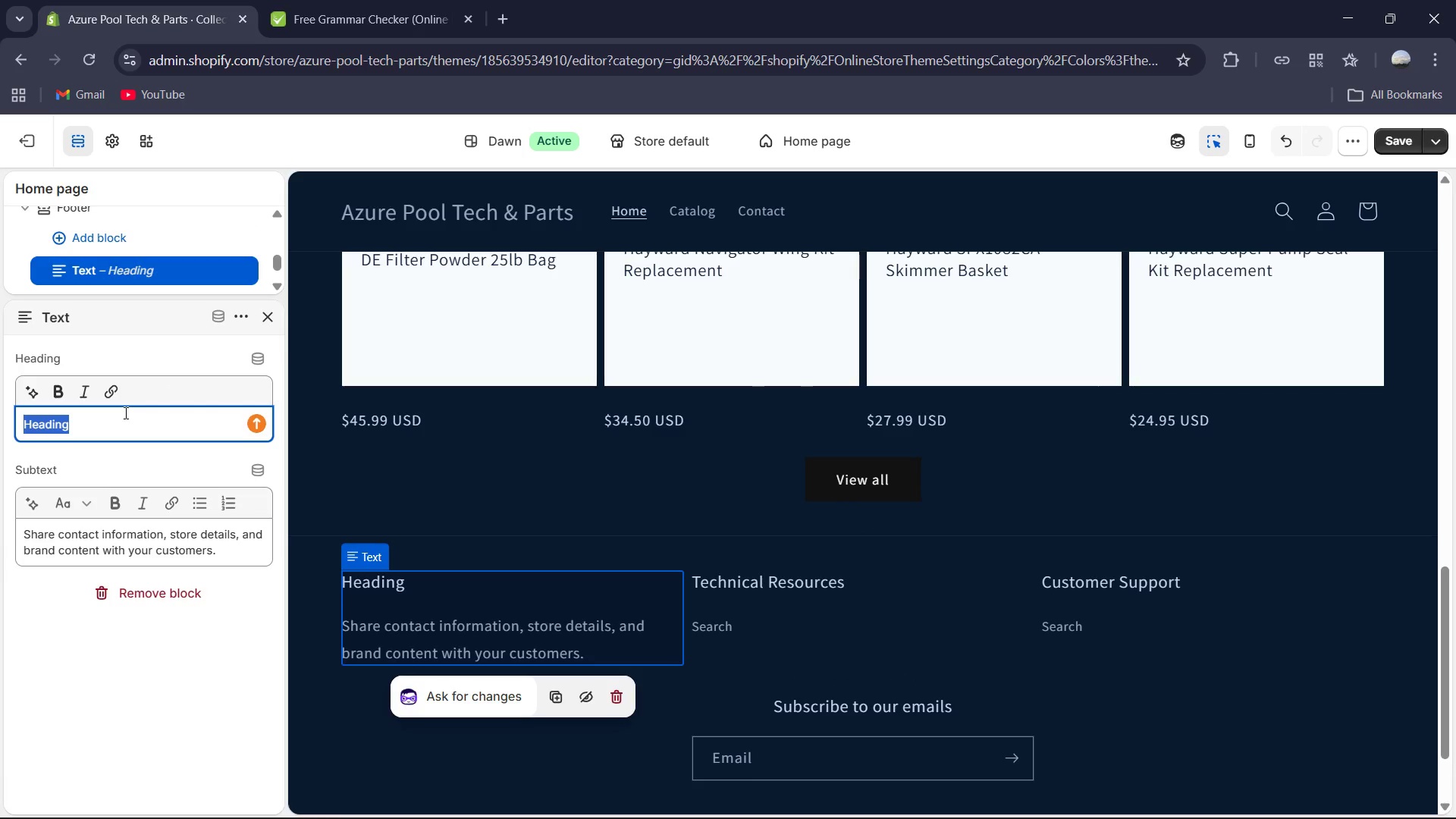 
type(About Azure )
 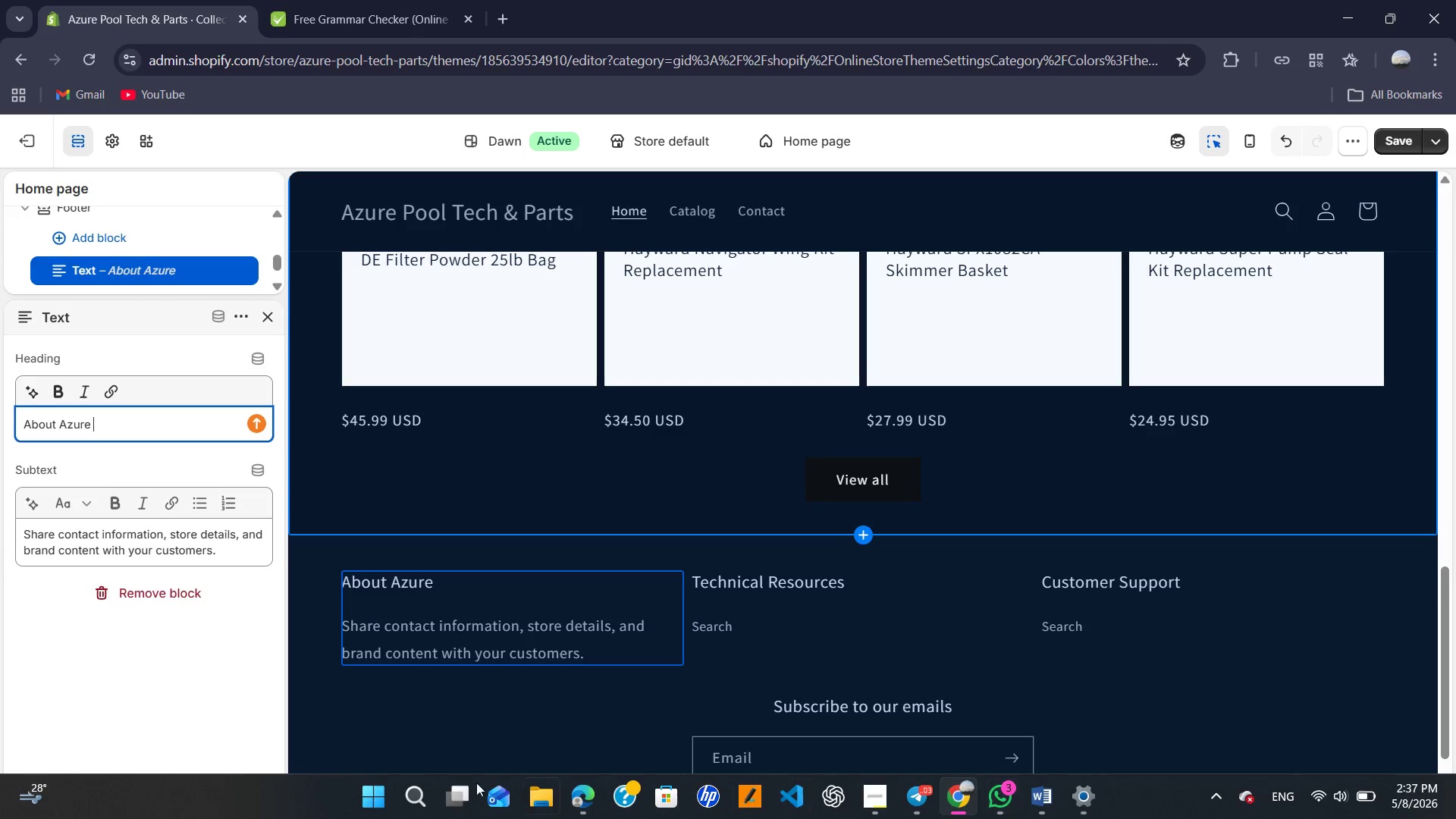 
mouse_move([595, 770])
 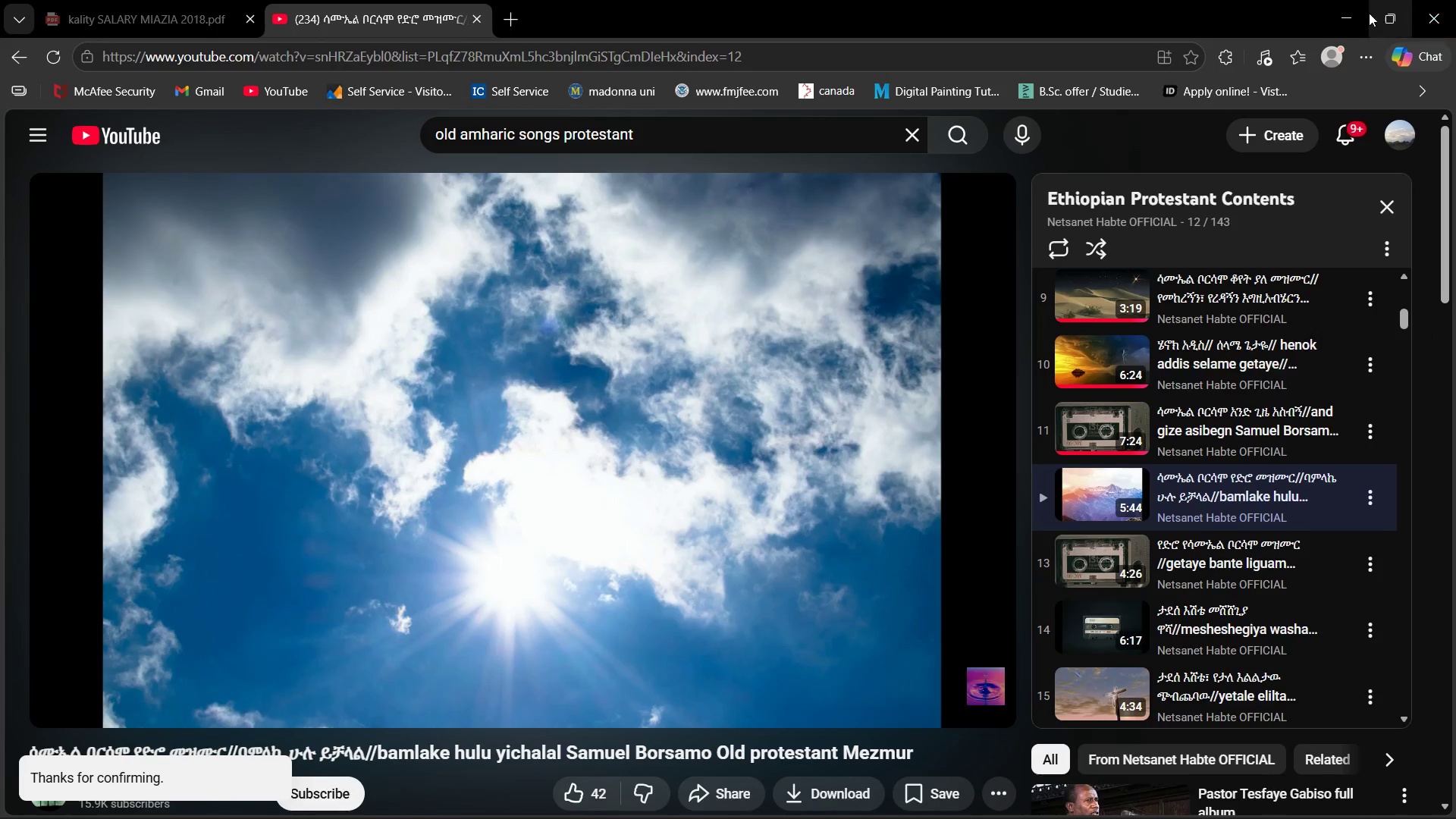 
left_click([1357, 14])
 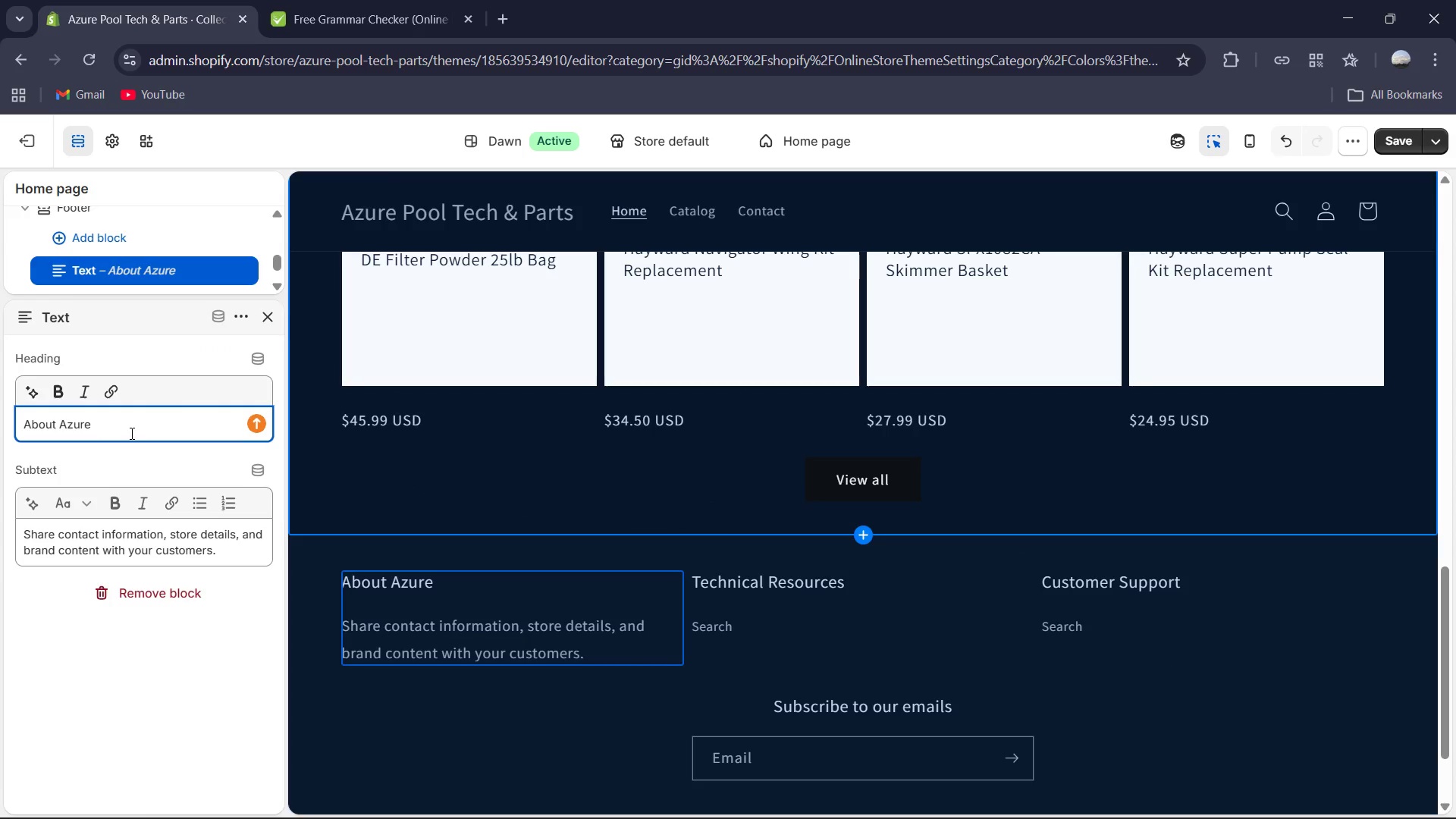 
type(Pool Techb)
key(Backspace)
 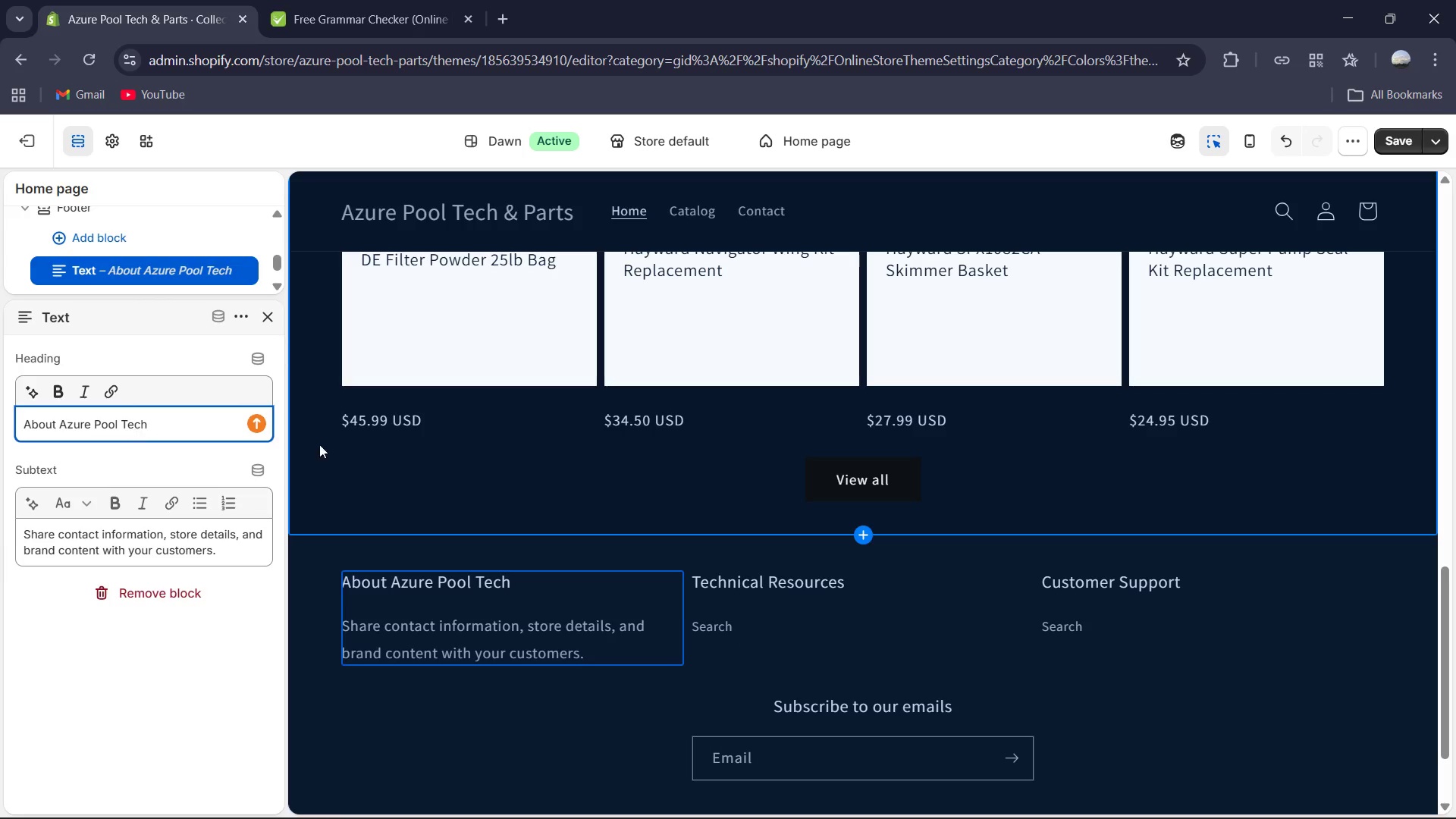 
left_click([207, 543])
 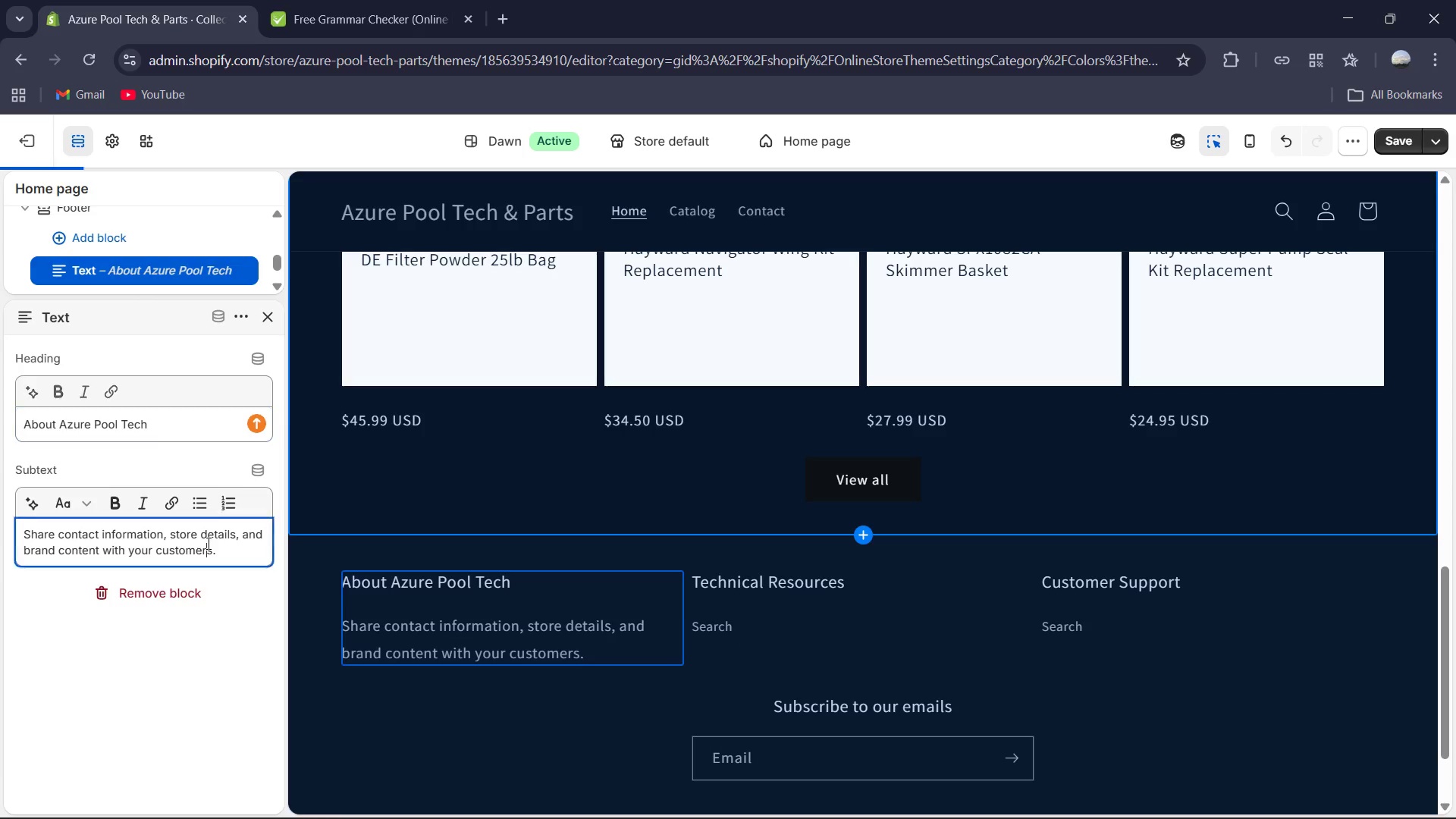 
key(Control+ControlLeft)
 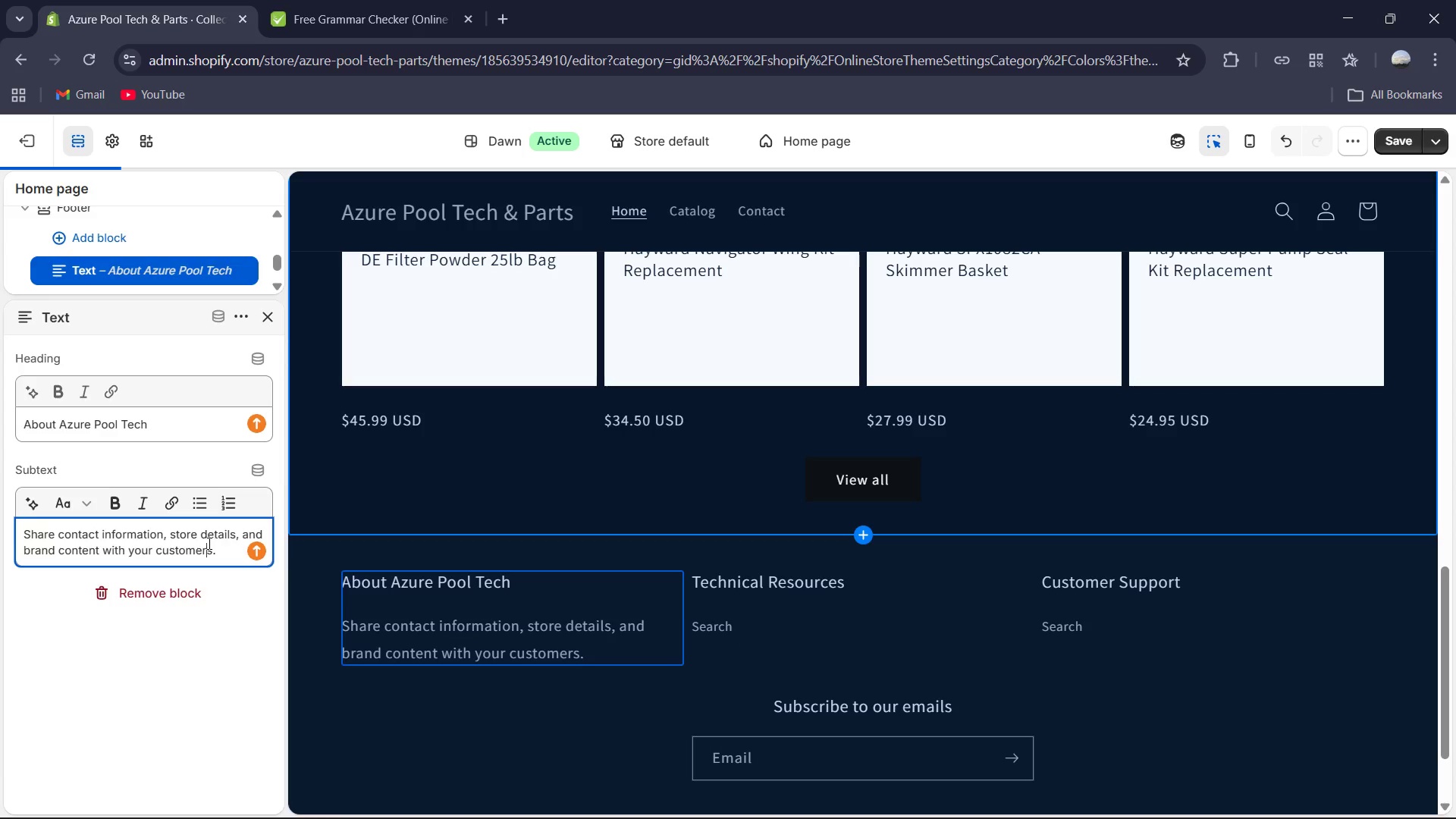 
key(Control+A)
 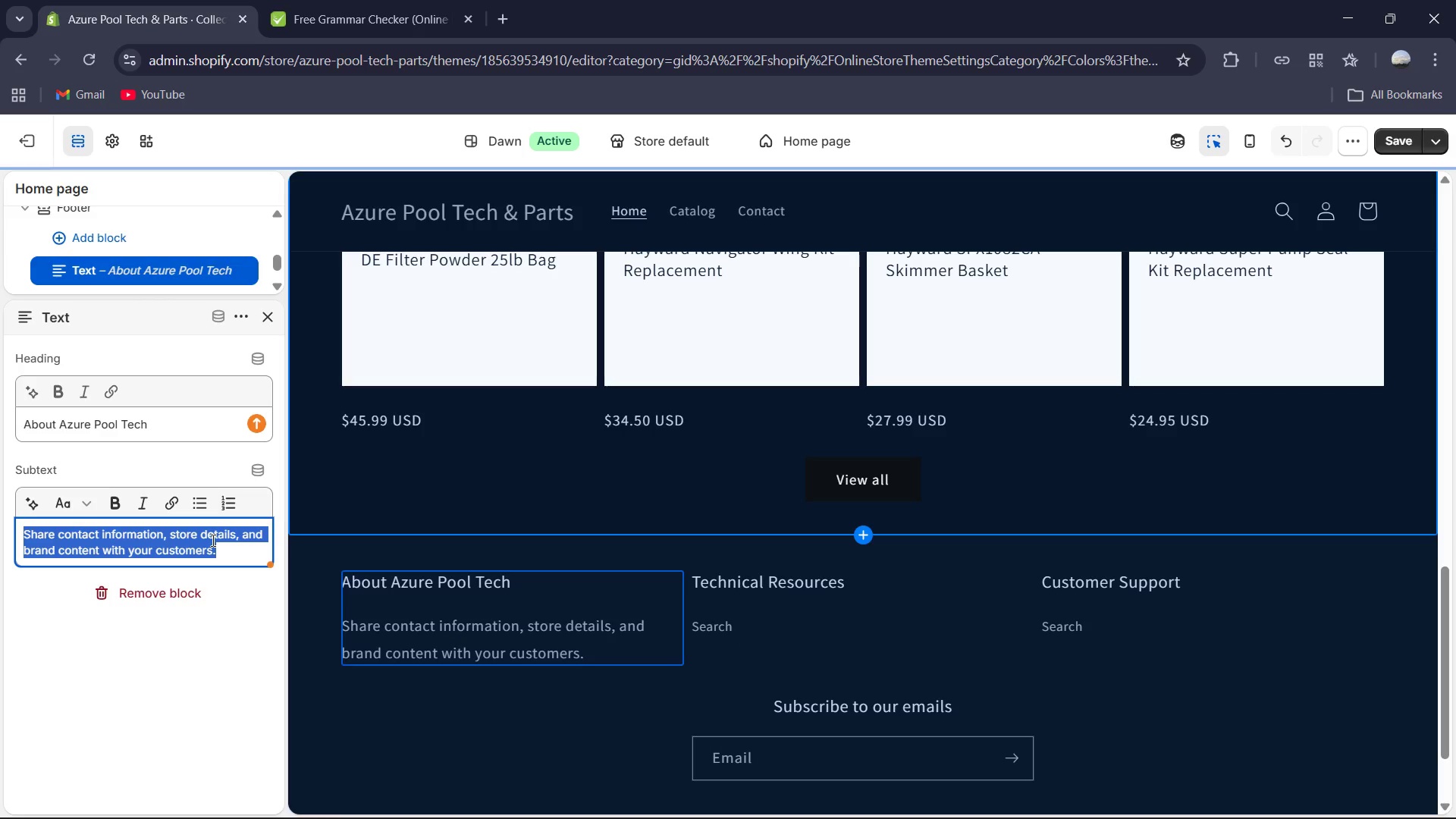 
type(1)
key(Backspace)
type(Pre)
 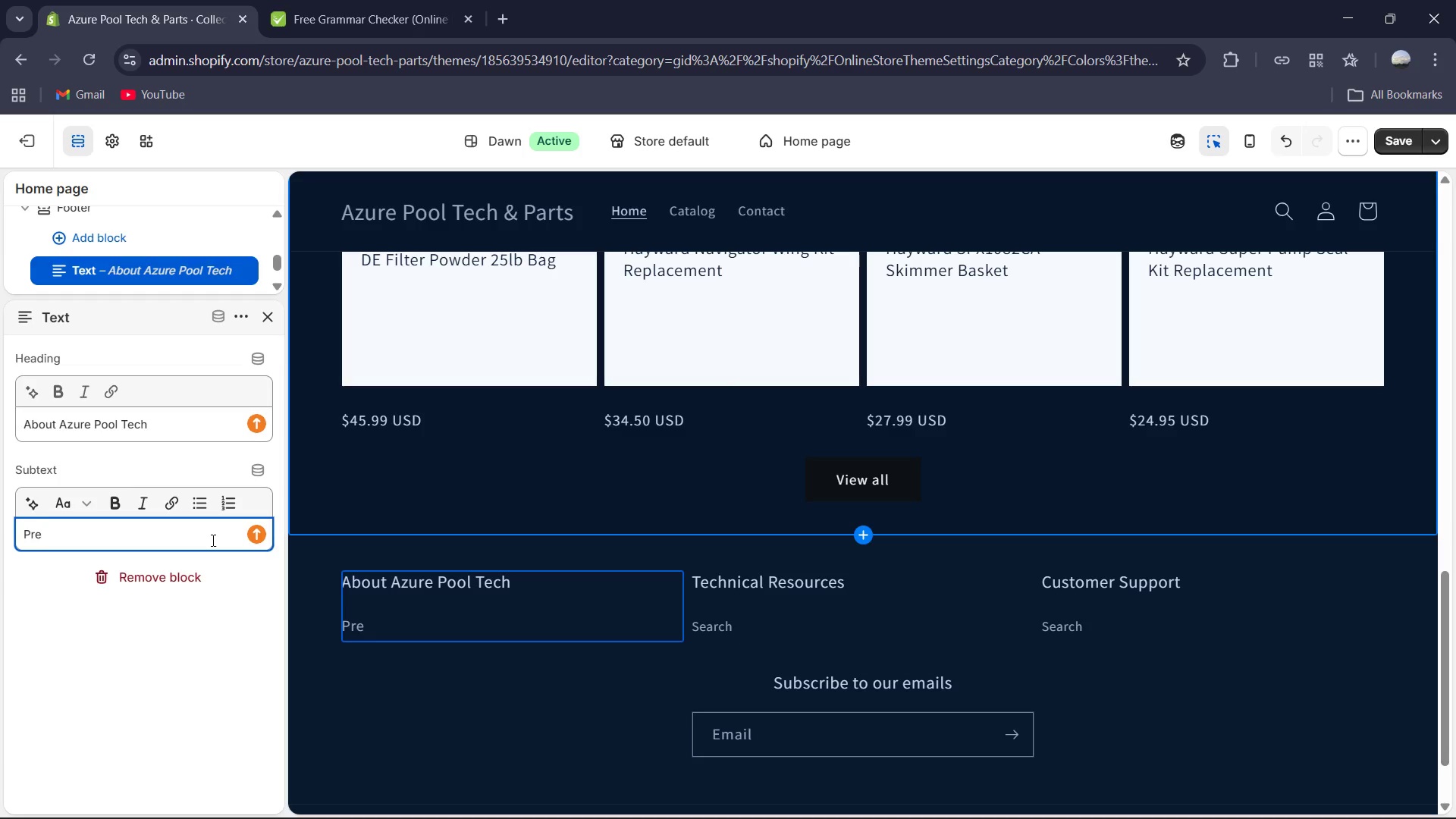 
type(mium distributor of A)
key(Backspace)
type(Hayward, Pentair )
key(Backspace)
type(, and Zodiac components )
key(Backspace)
type(. Engineered for Saltwater and Traditional systems.)
 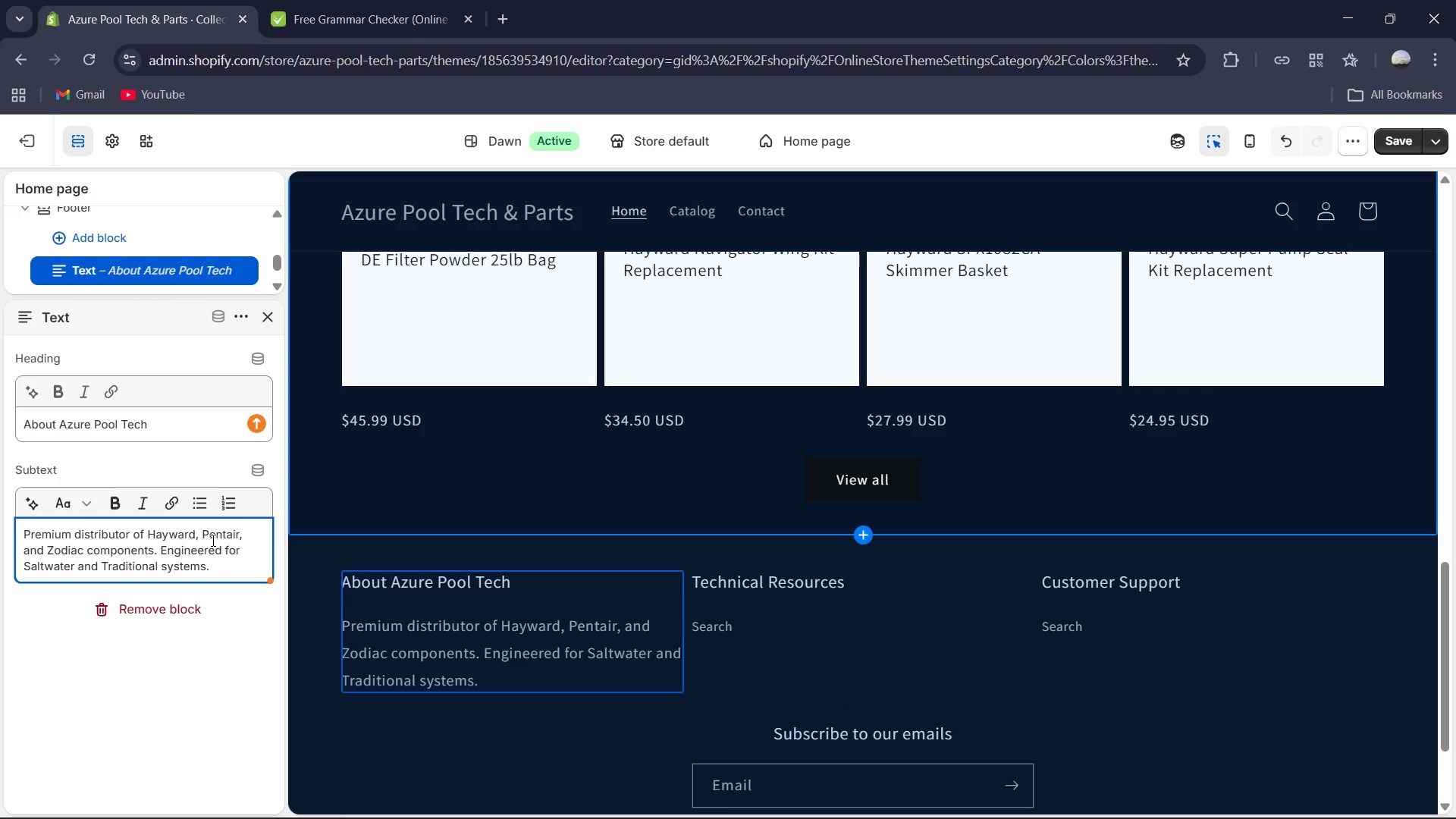 
wait(39.28)
 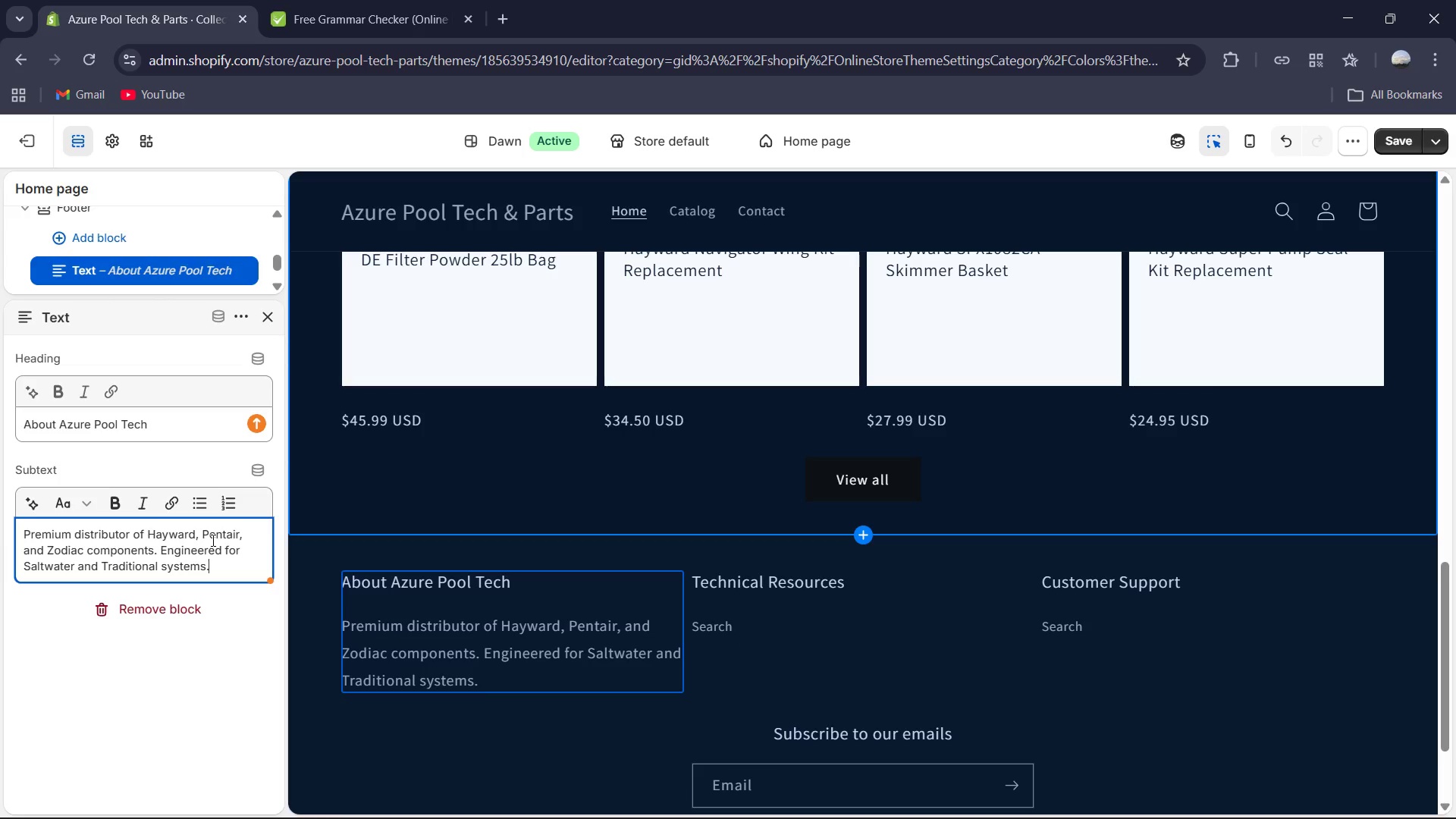 
mouse_move([728, 634])
 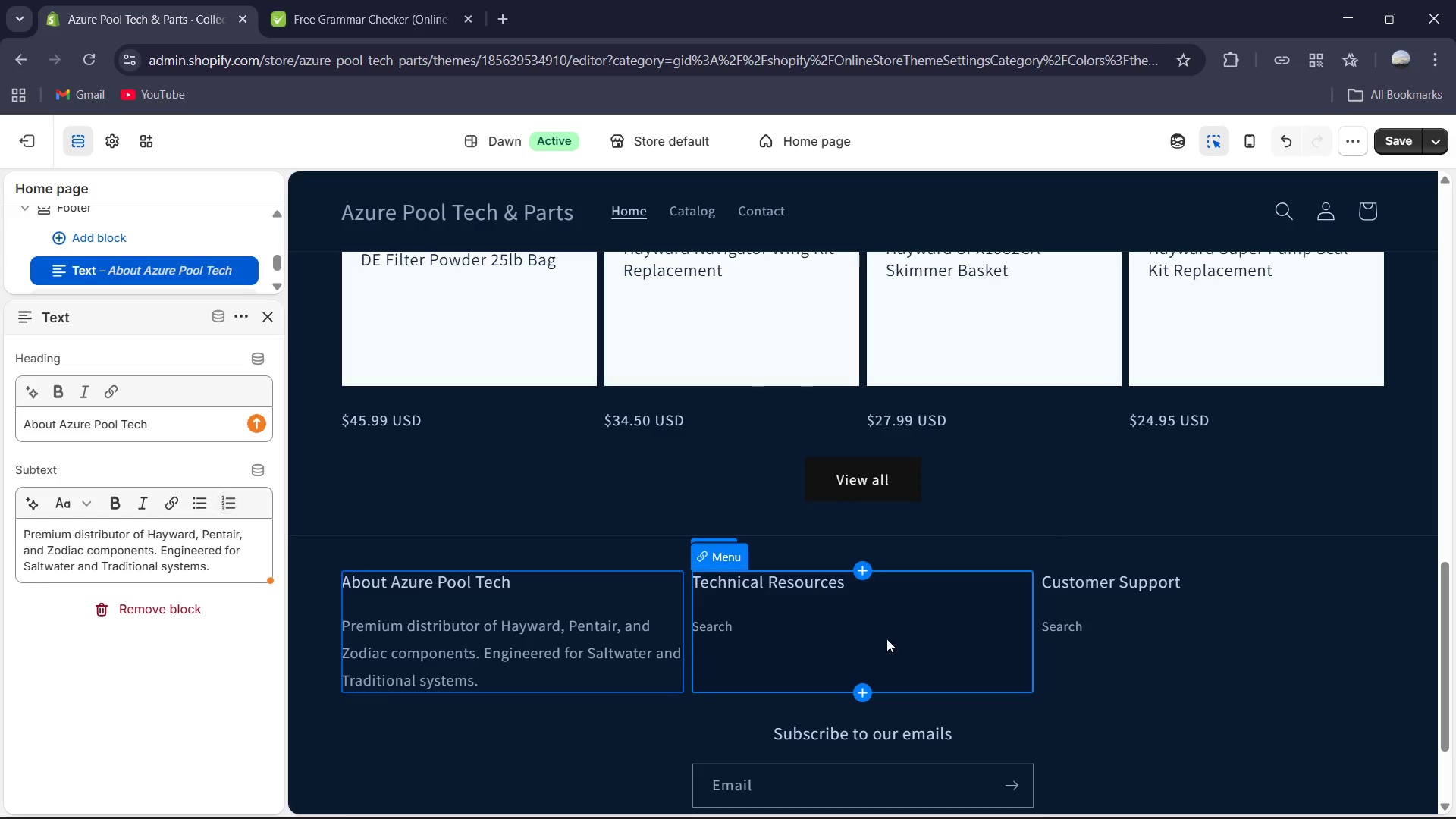 
left_click([918, 645])
 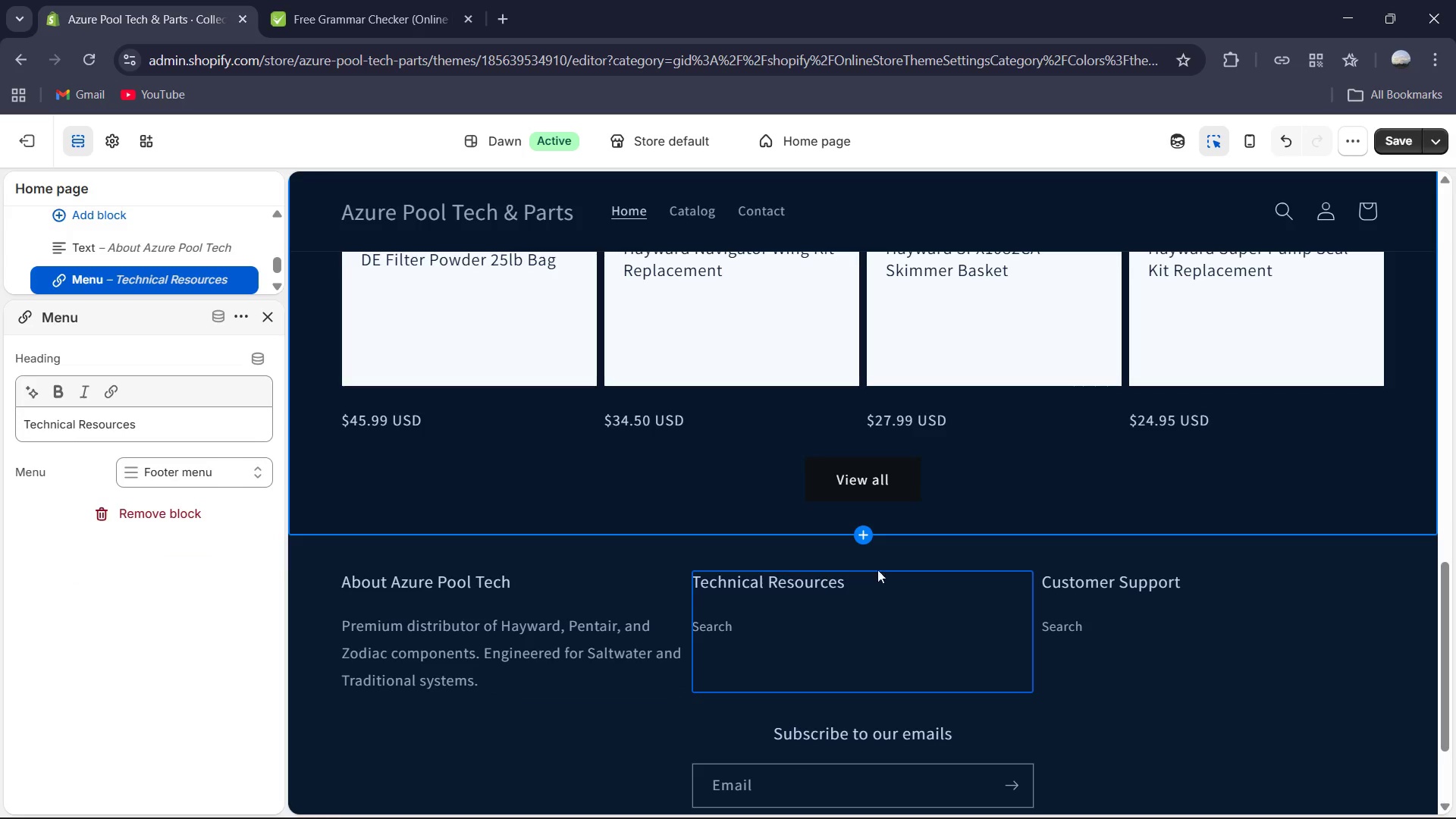 
left_click([1048, 595])
 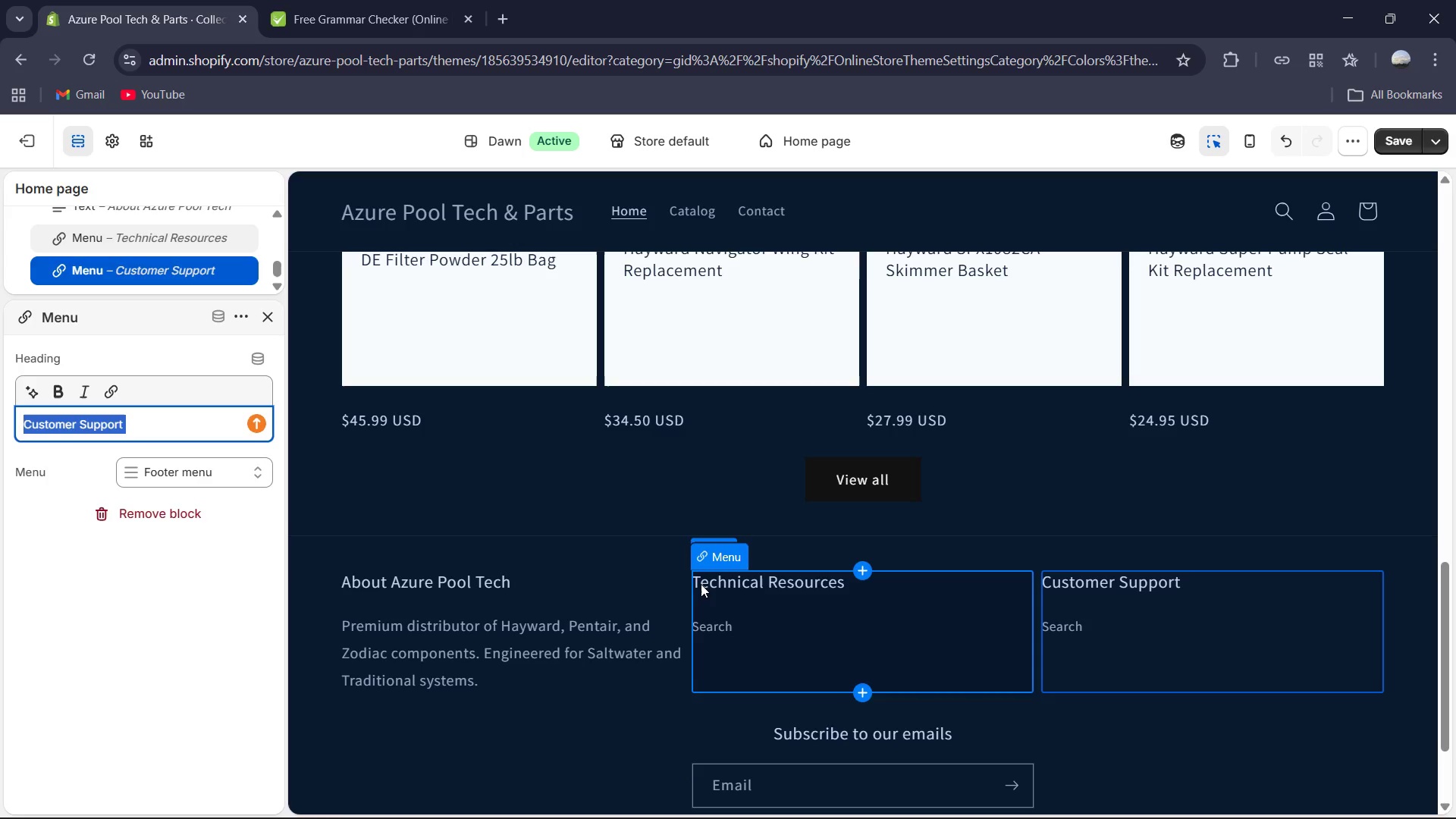 
wait(8.78)
 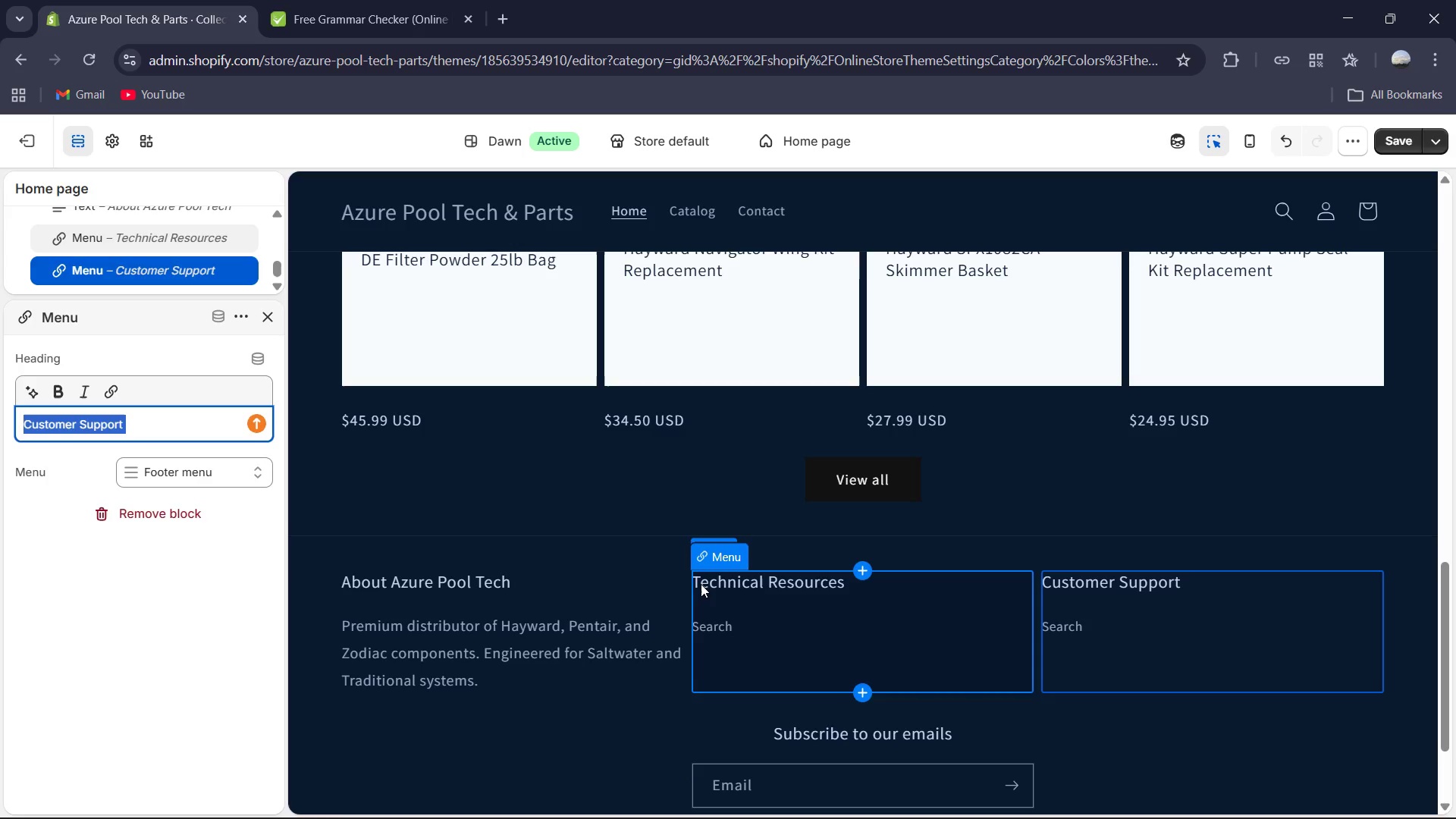 
scroll: coordinate [1455, 149], scroll_direction: up, amount: 8.0
 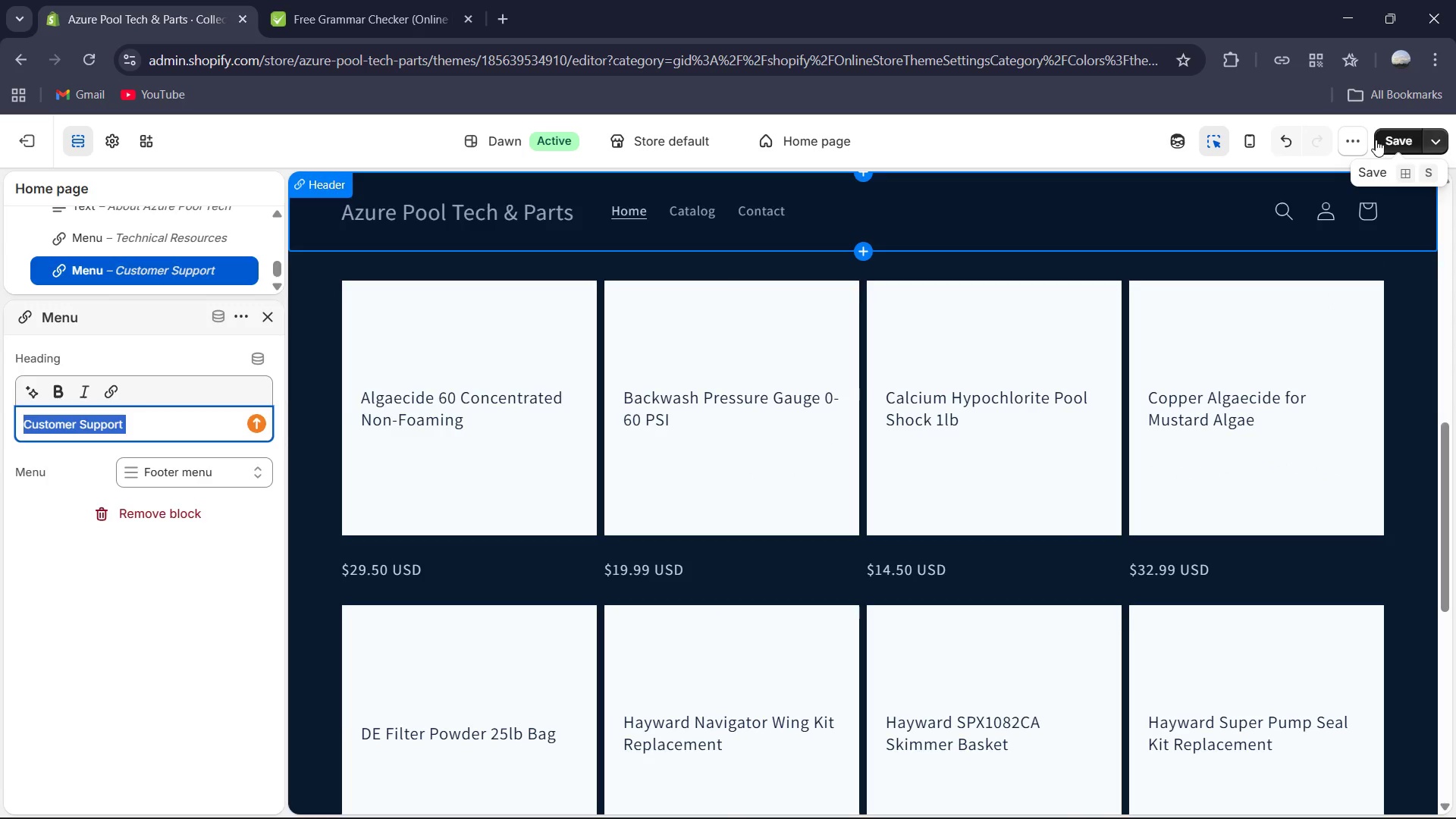 
left_click([1376, 140])
 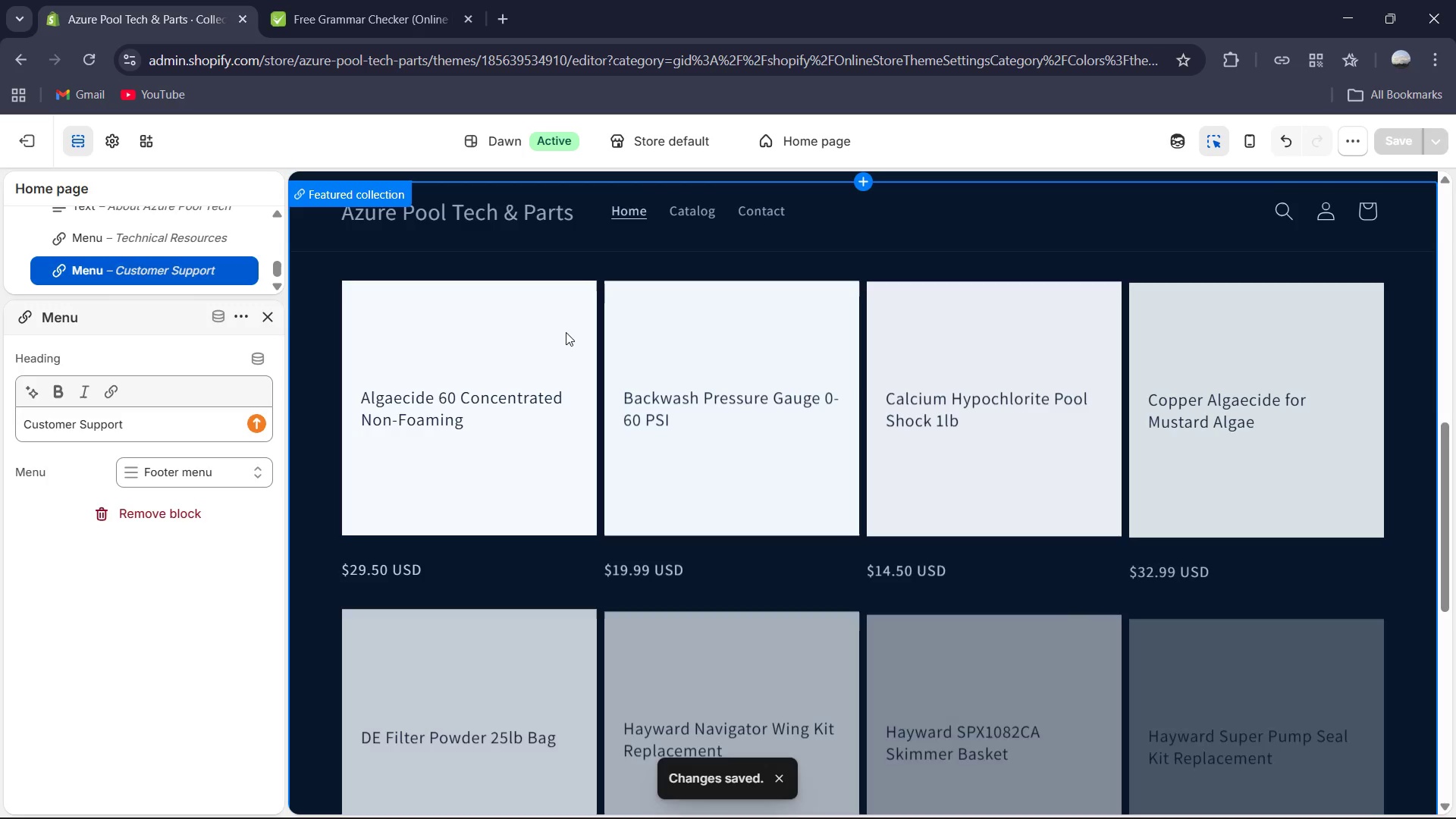 
wait(5.58)
 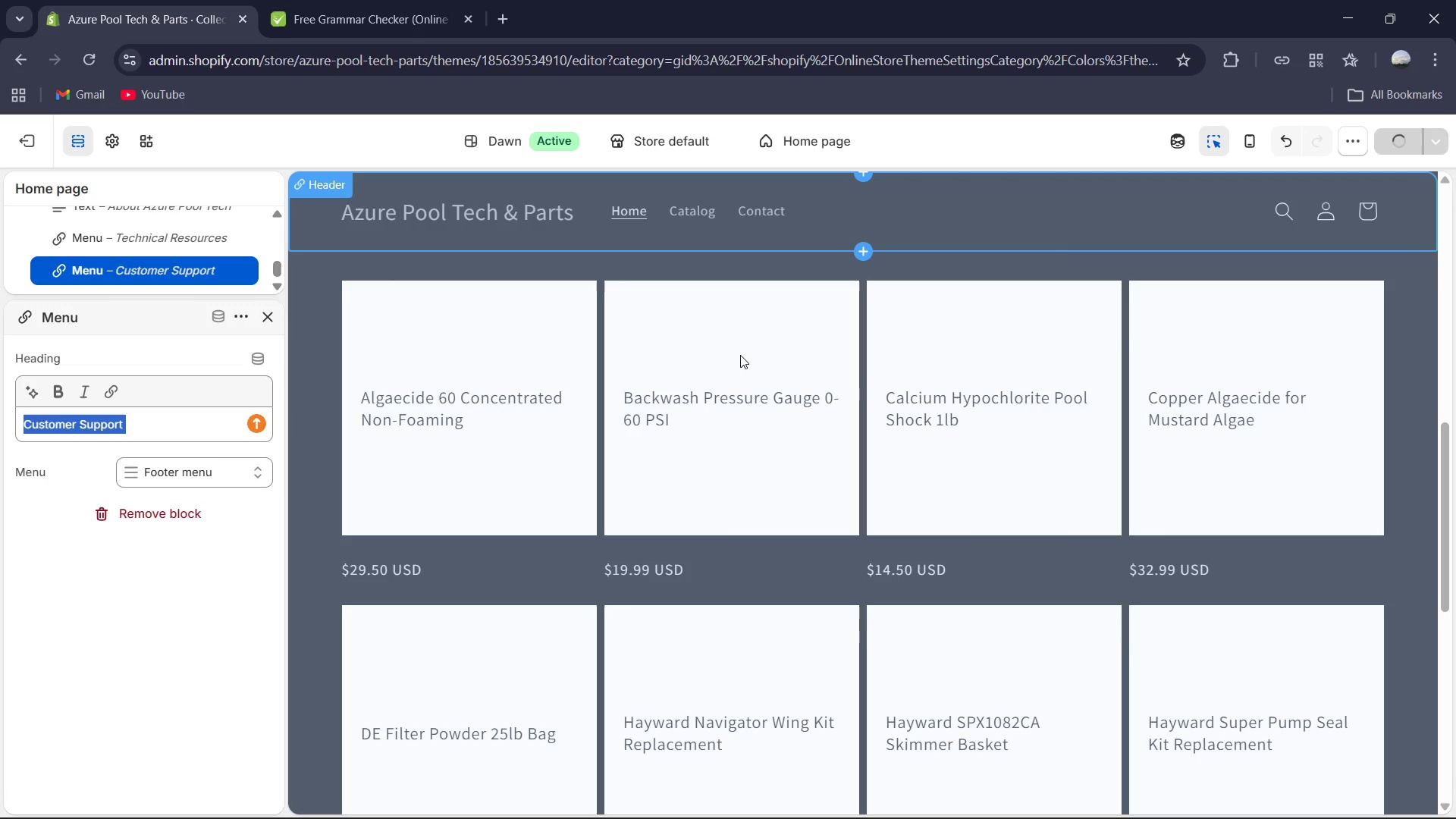 
scroll: coordinate [427, 368], scroll_direction: up, amount: 14.0
 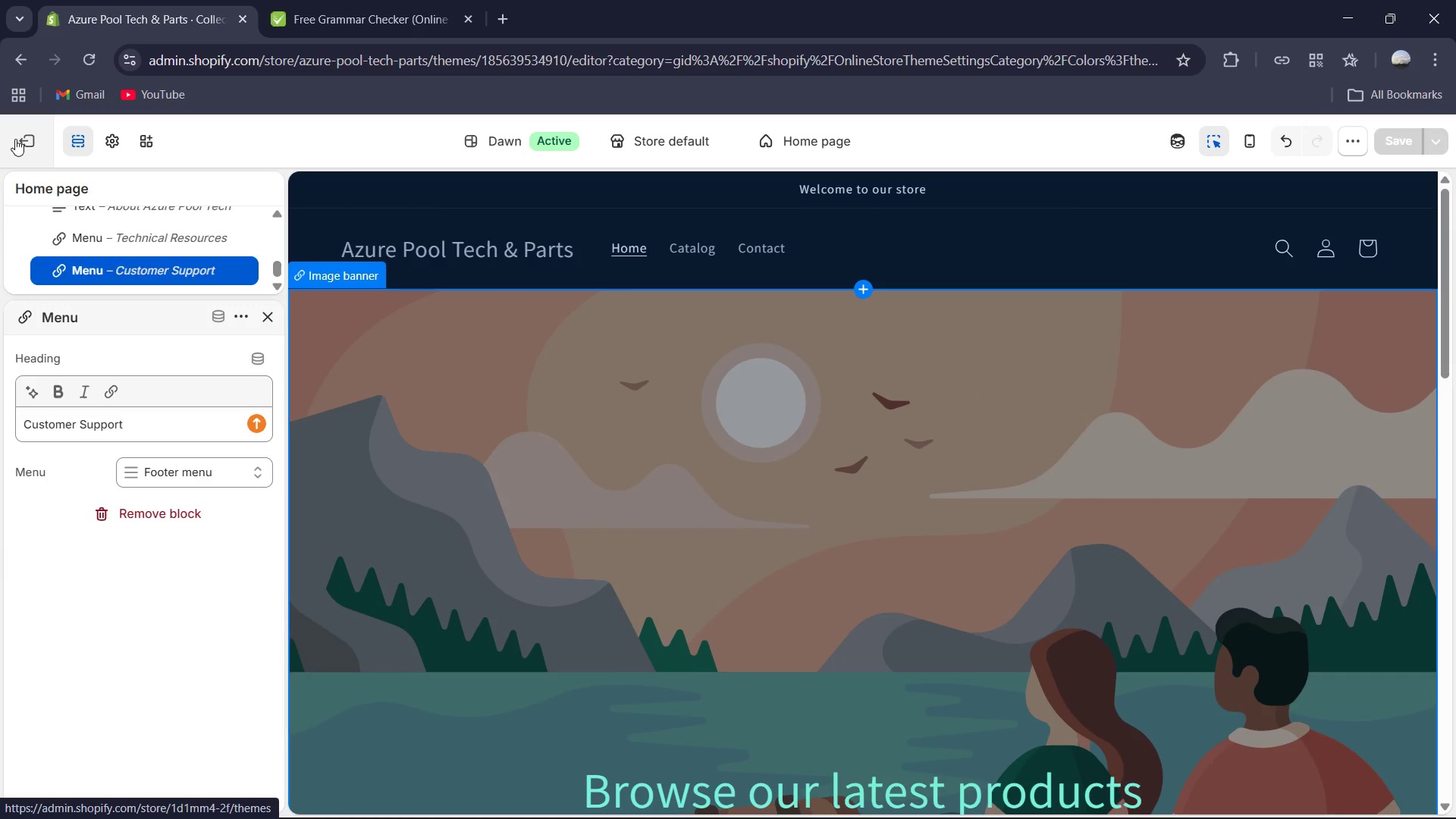 
left_click([15, 139])
 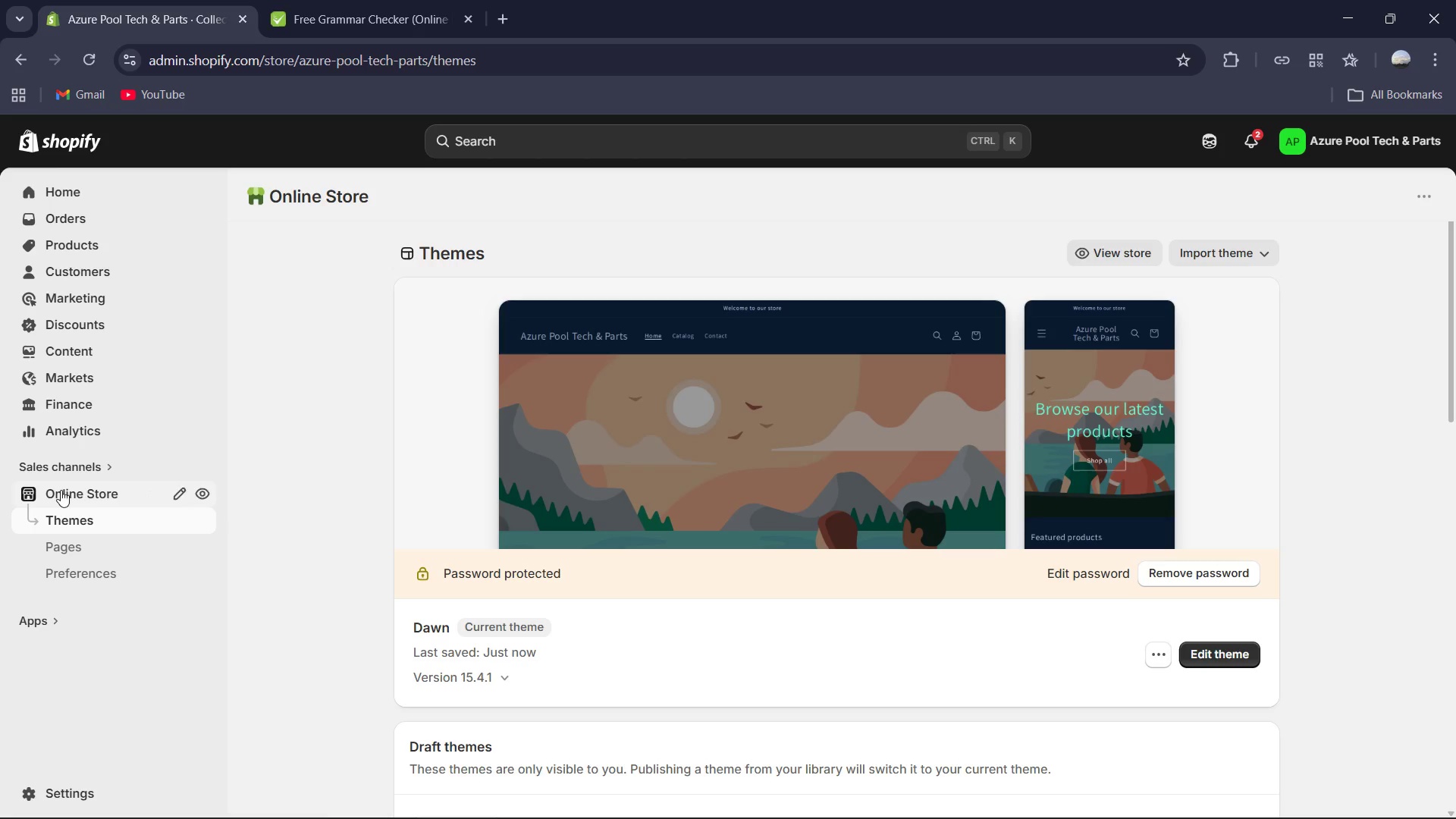 
wait(7.56)
 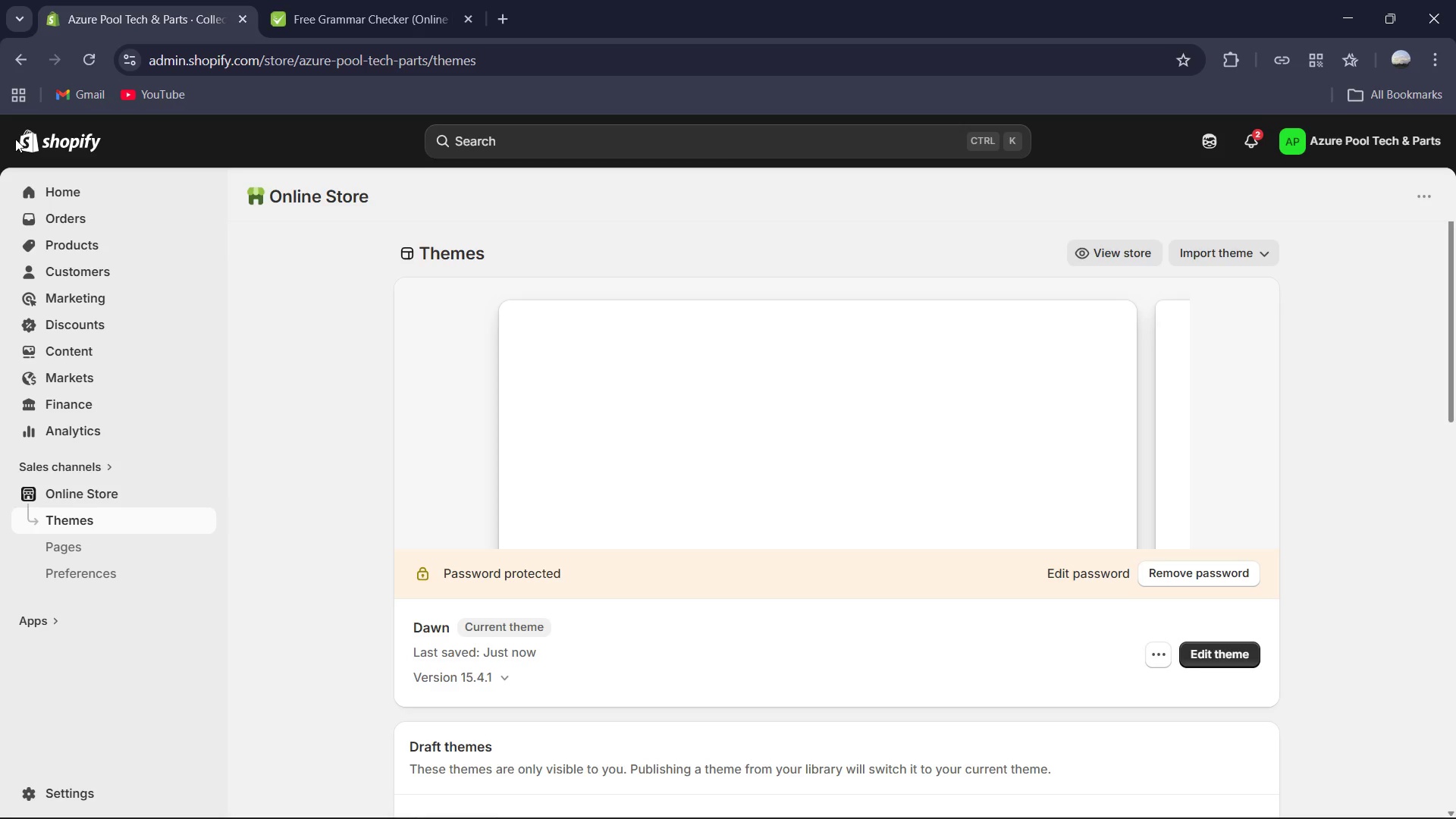 
left_click([657, 143])
 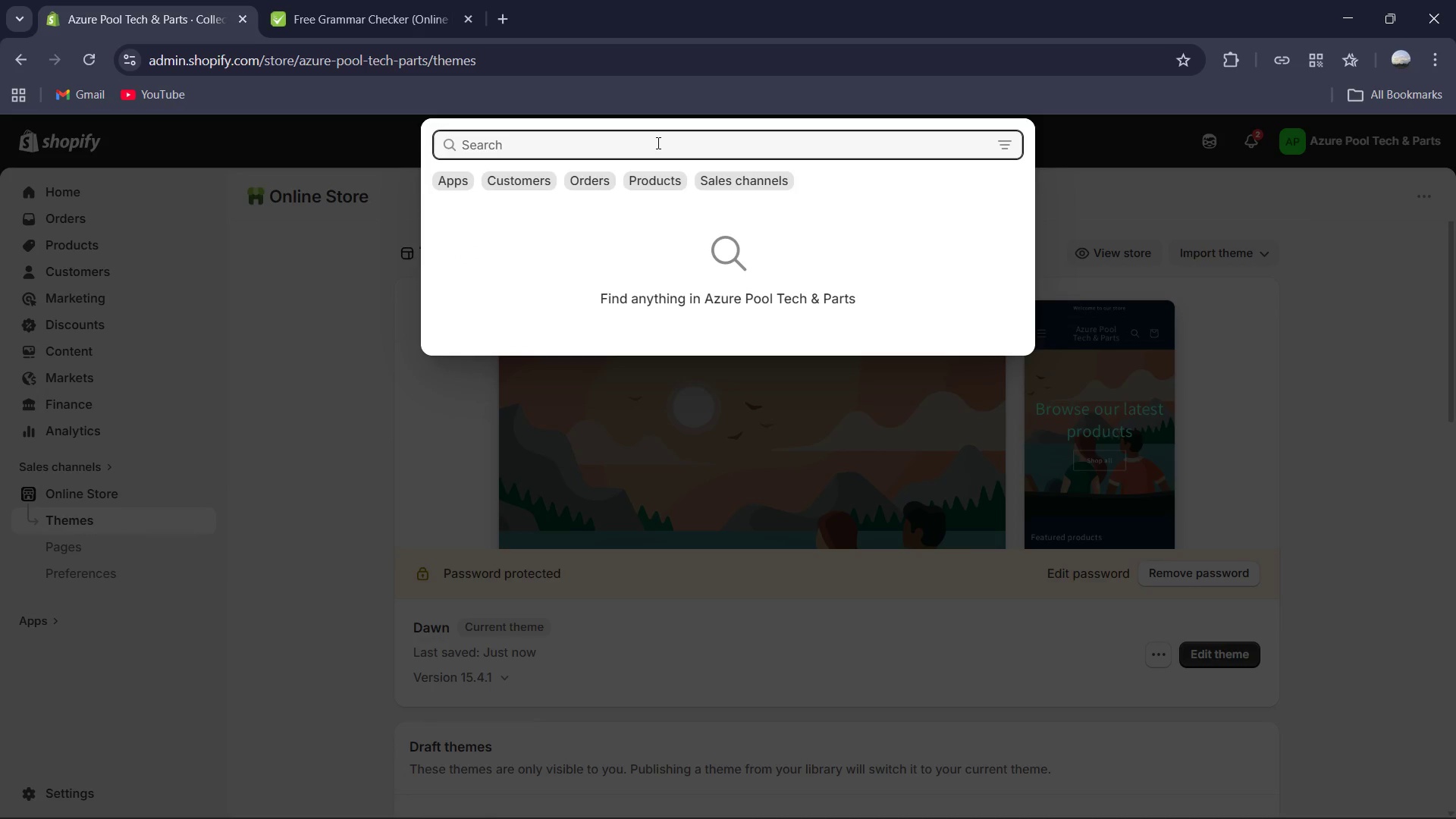 
type(nav)
 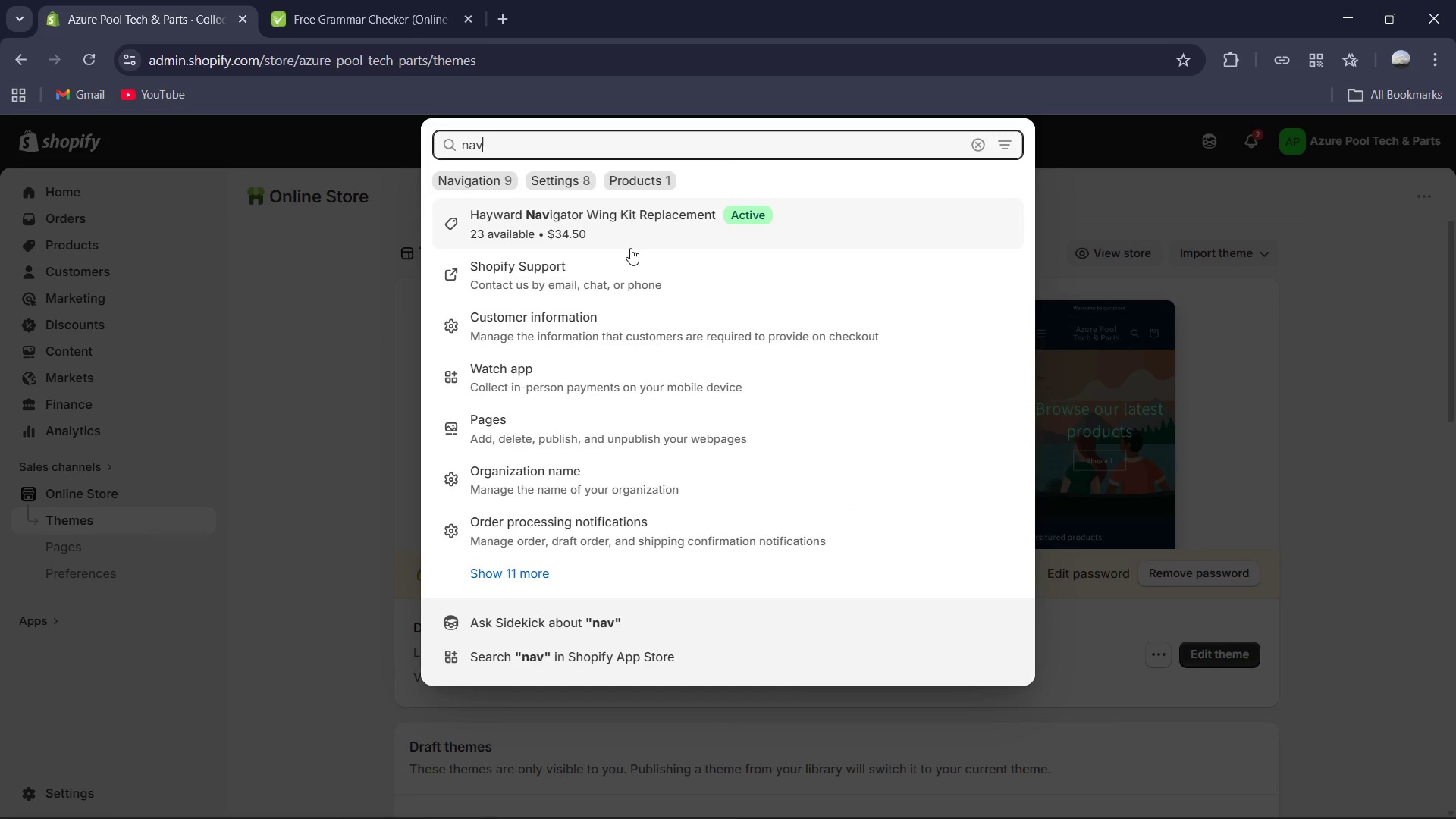 
type(ig)
 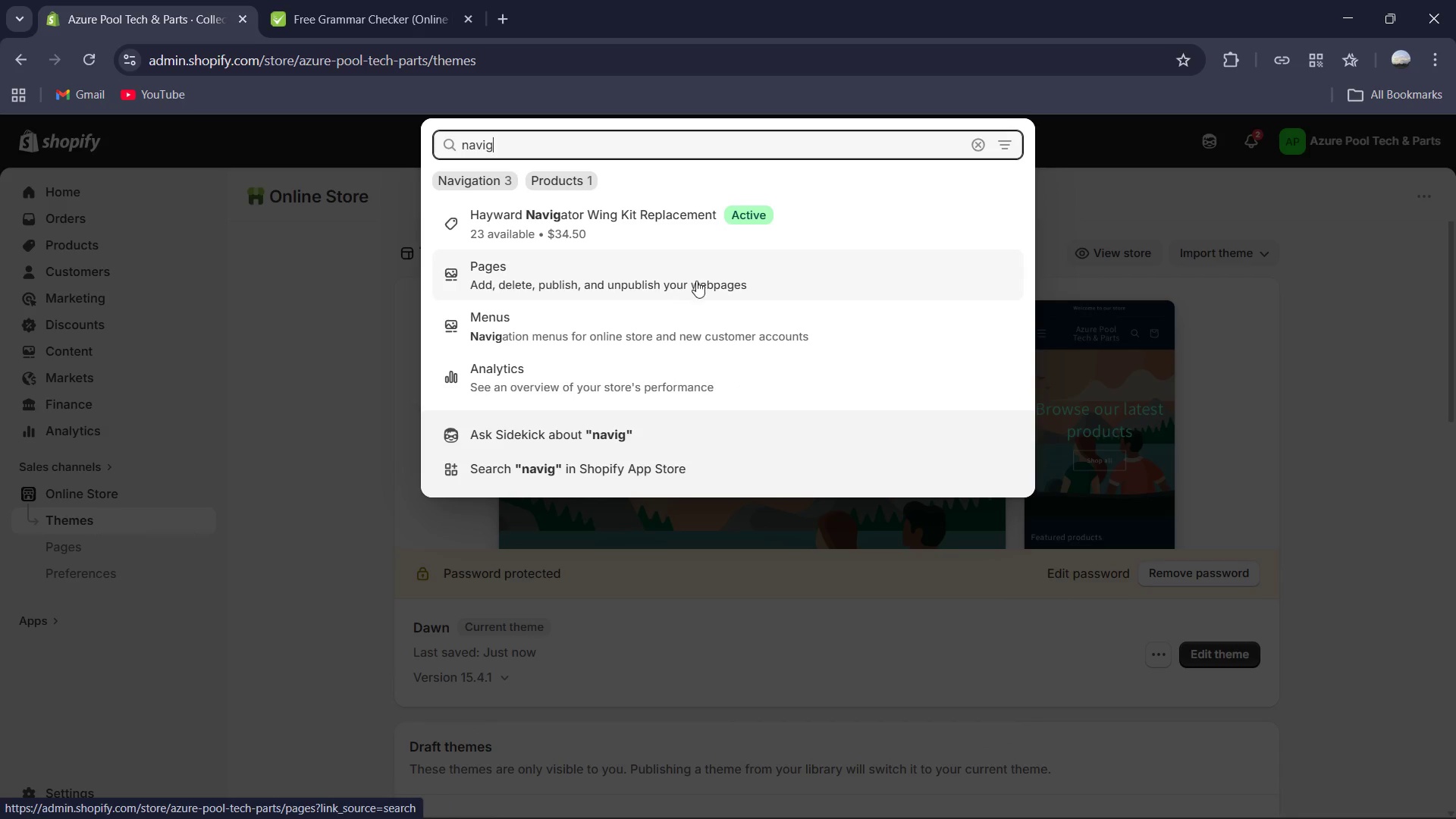 
left_click([684, 327])
 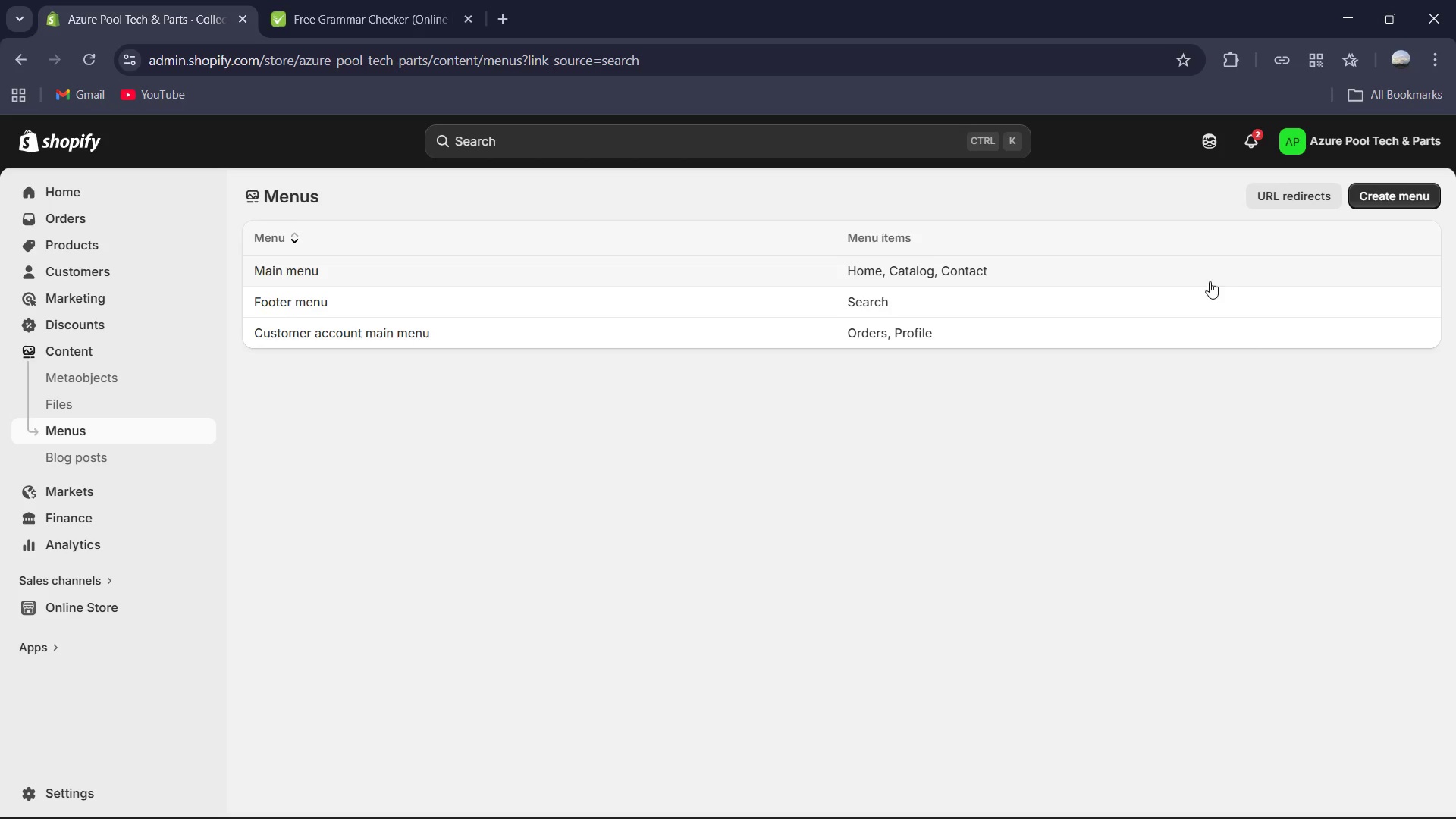 
wait(19.2)
 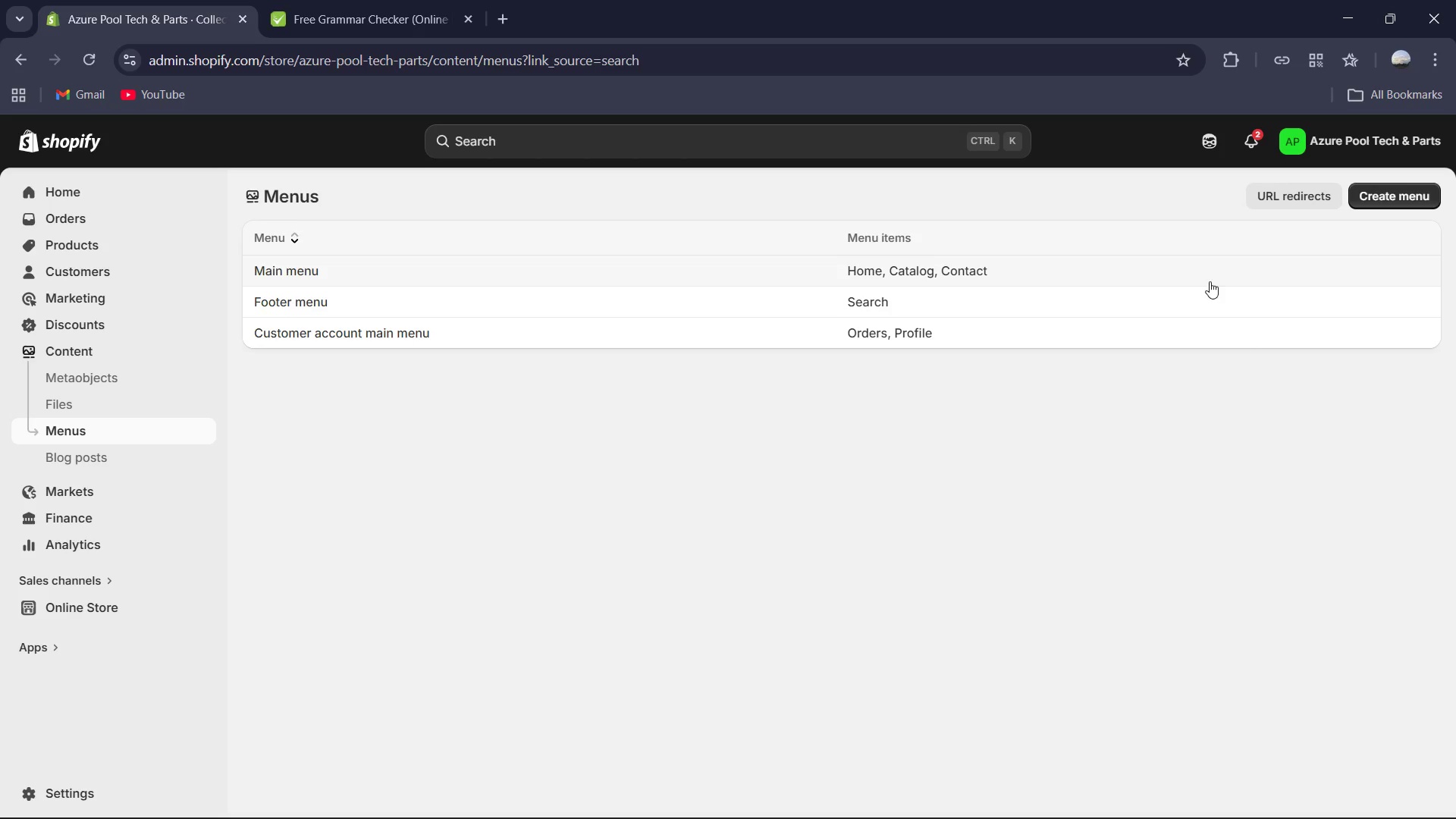 
left_click([698, 268])
 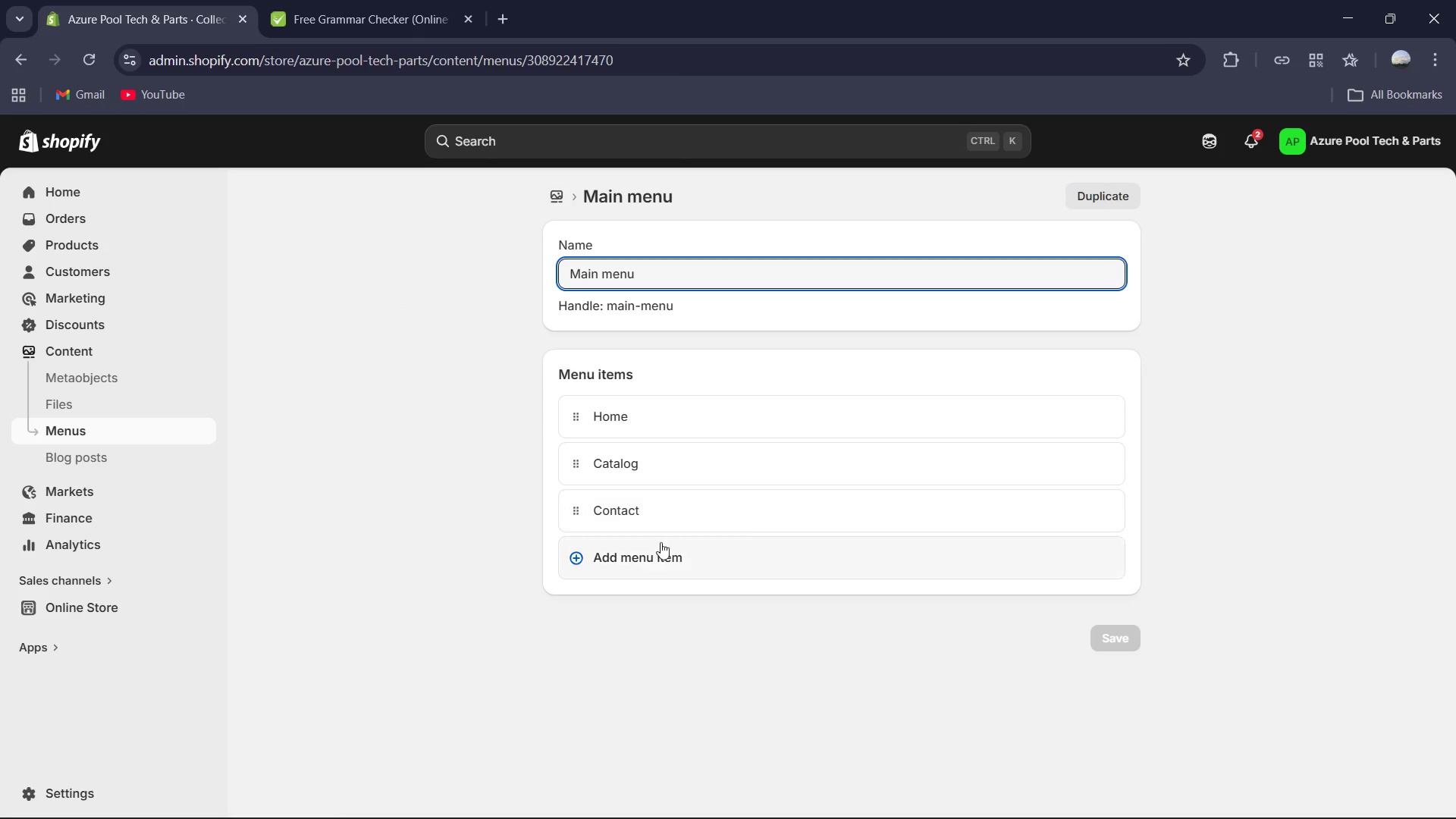 
left_click([654, 570])
 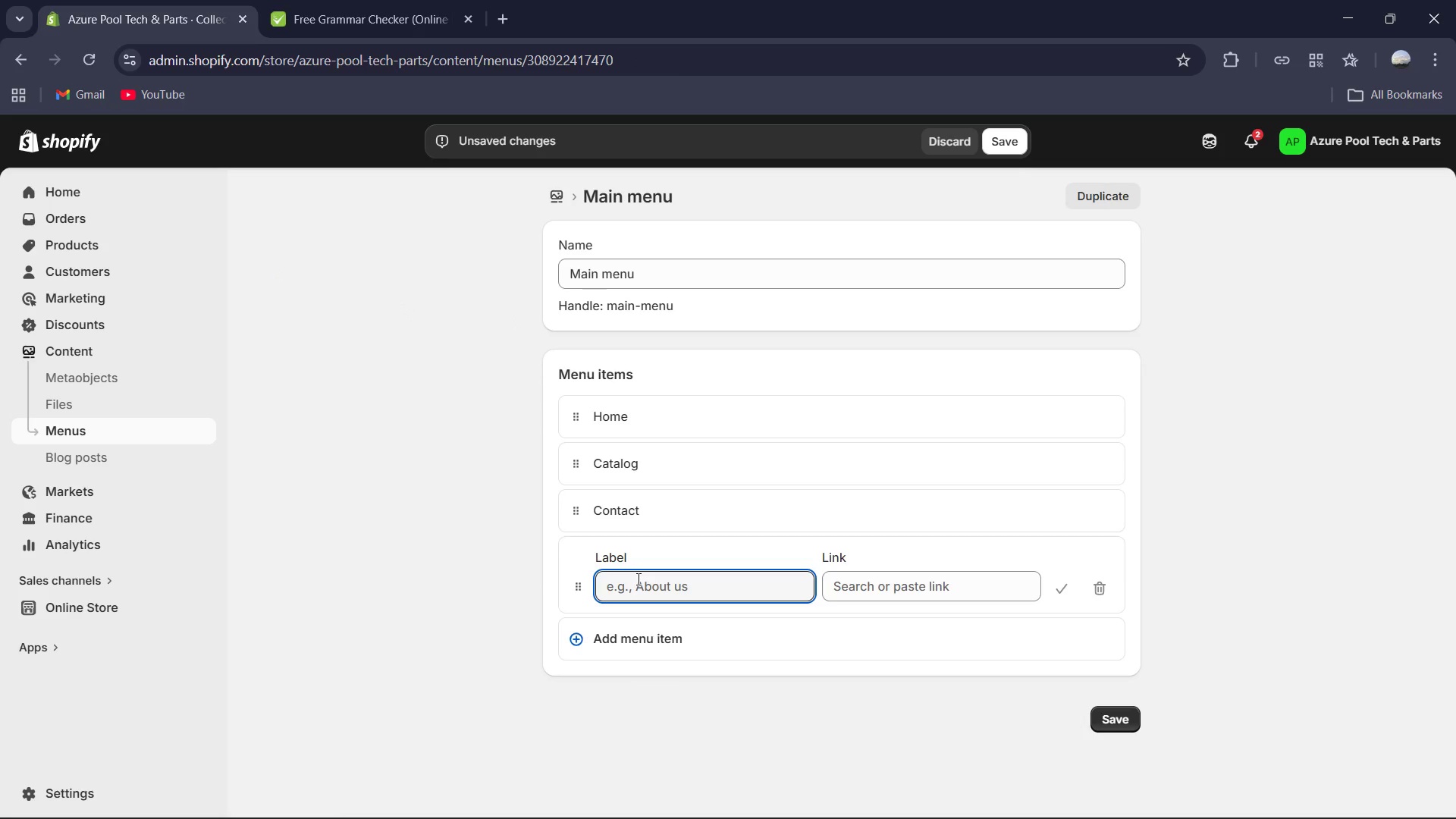 
type(Shop by Brand)
 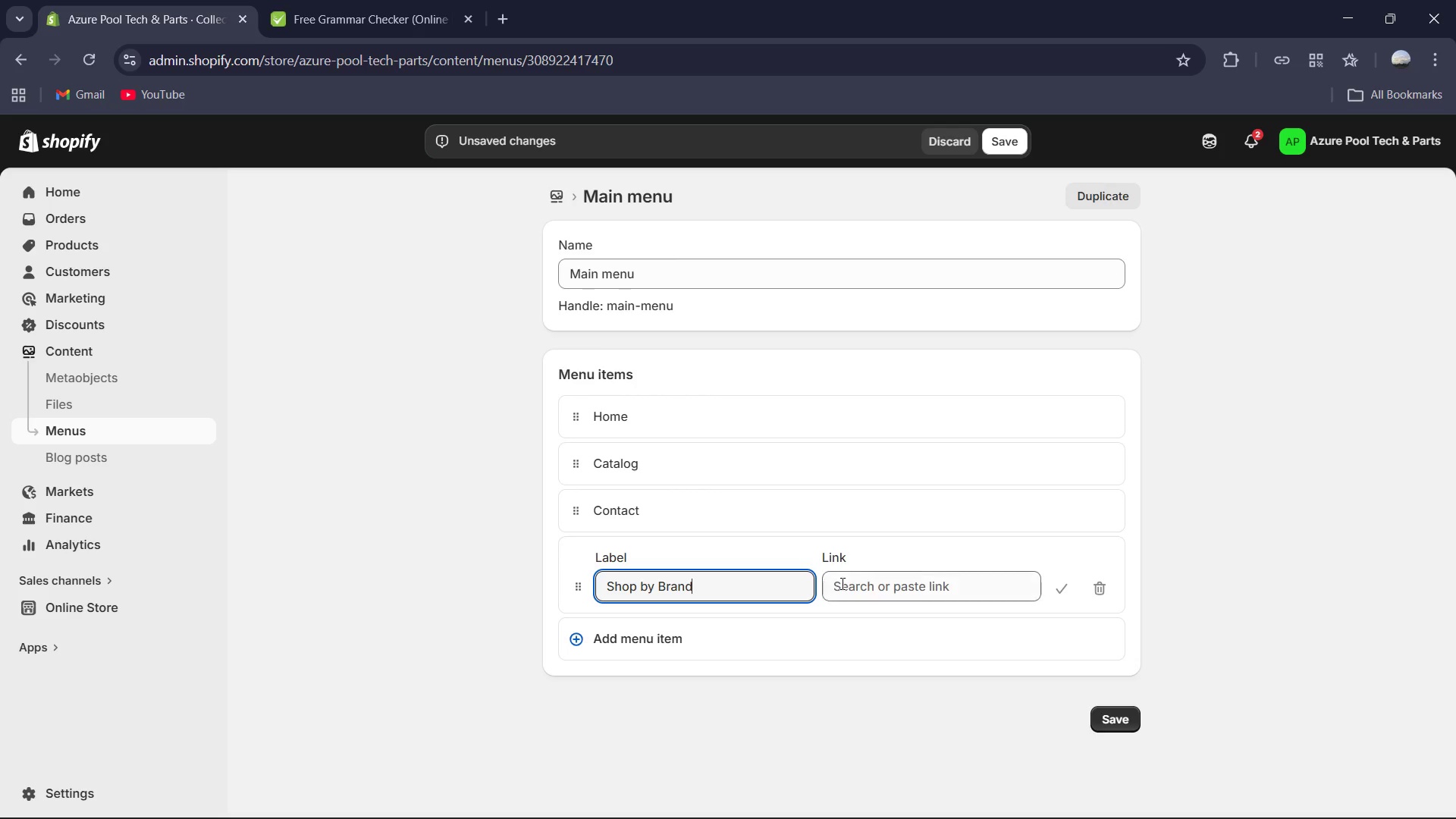 
left_click([886, 592])
 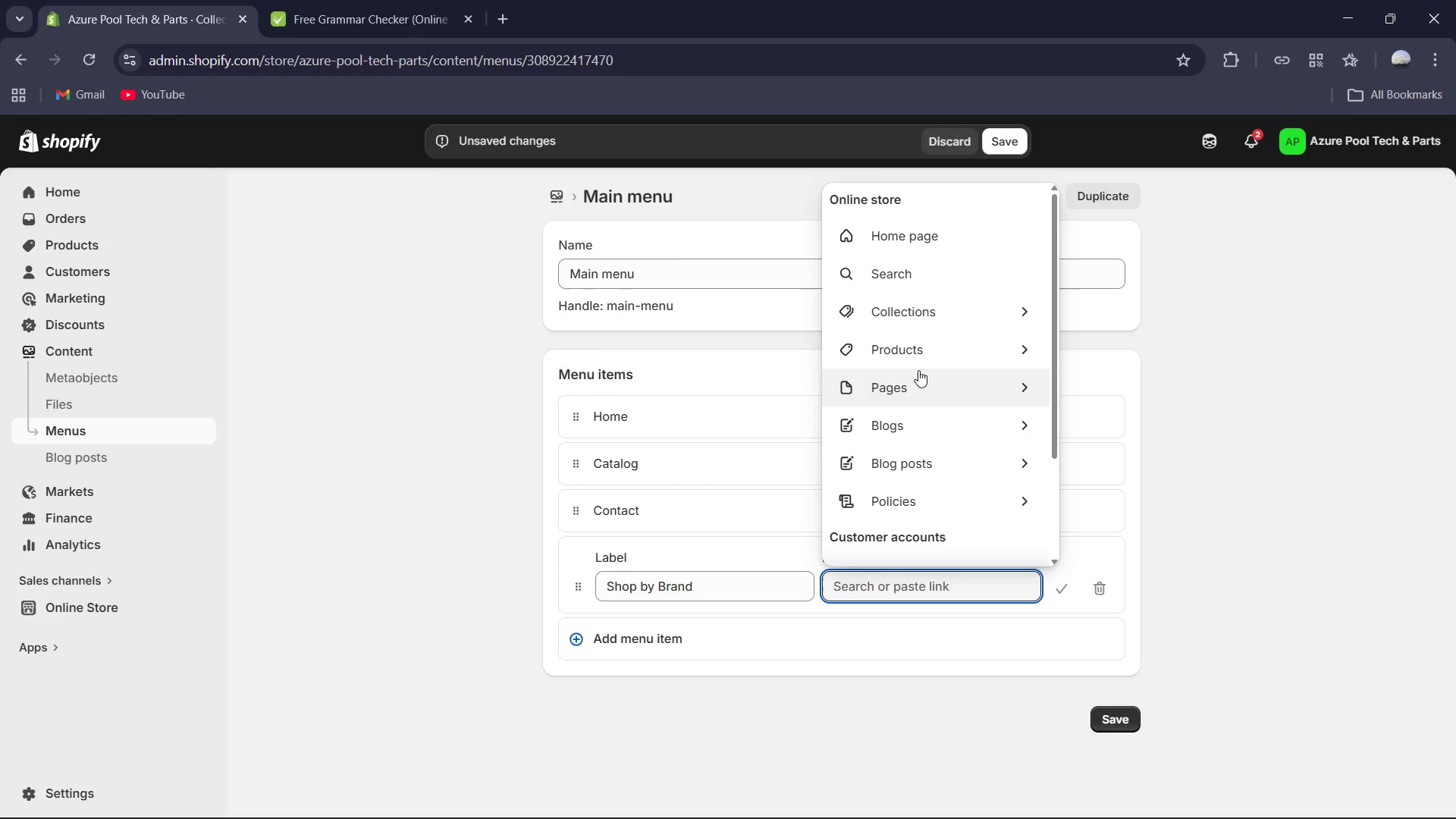 
left_click([921, 293])
 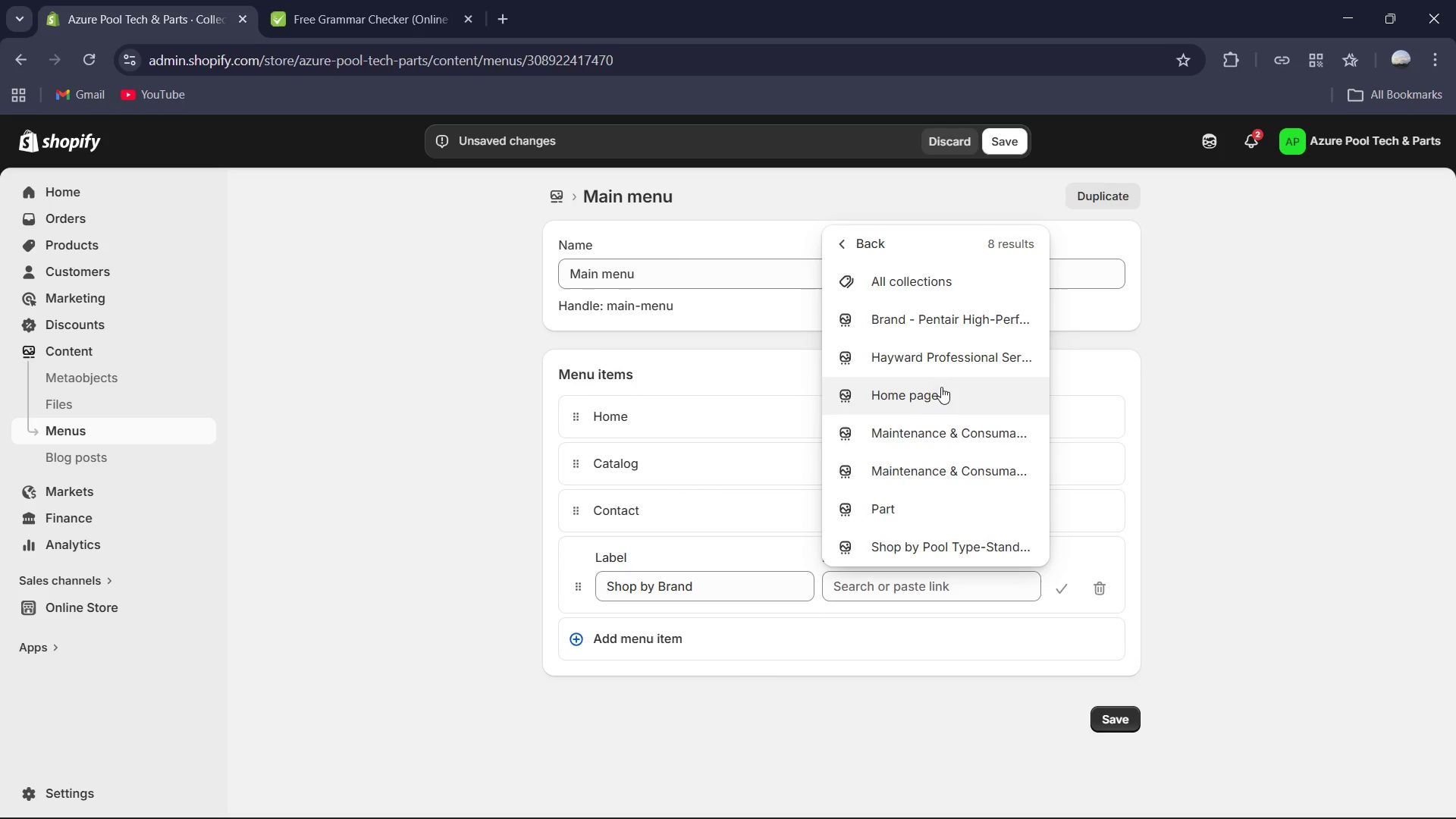 
left_click([914, 283])
 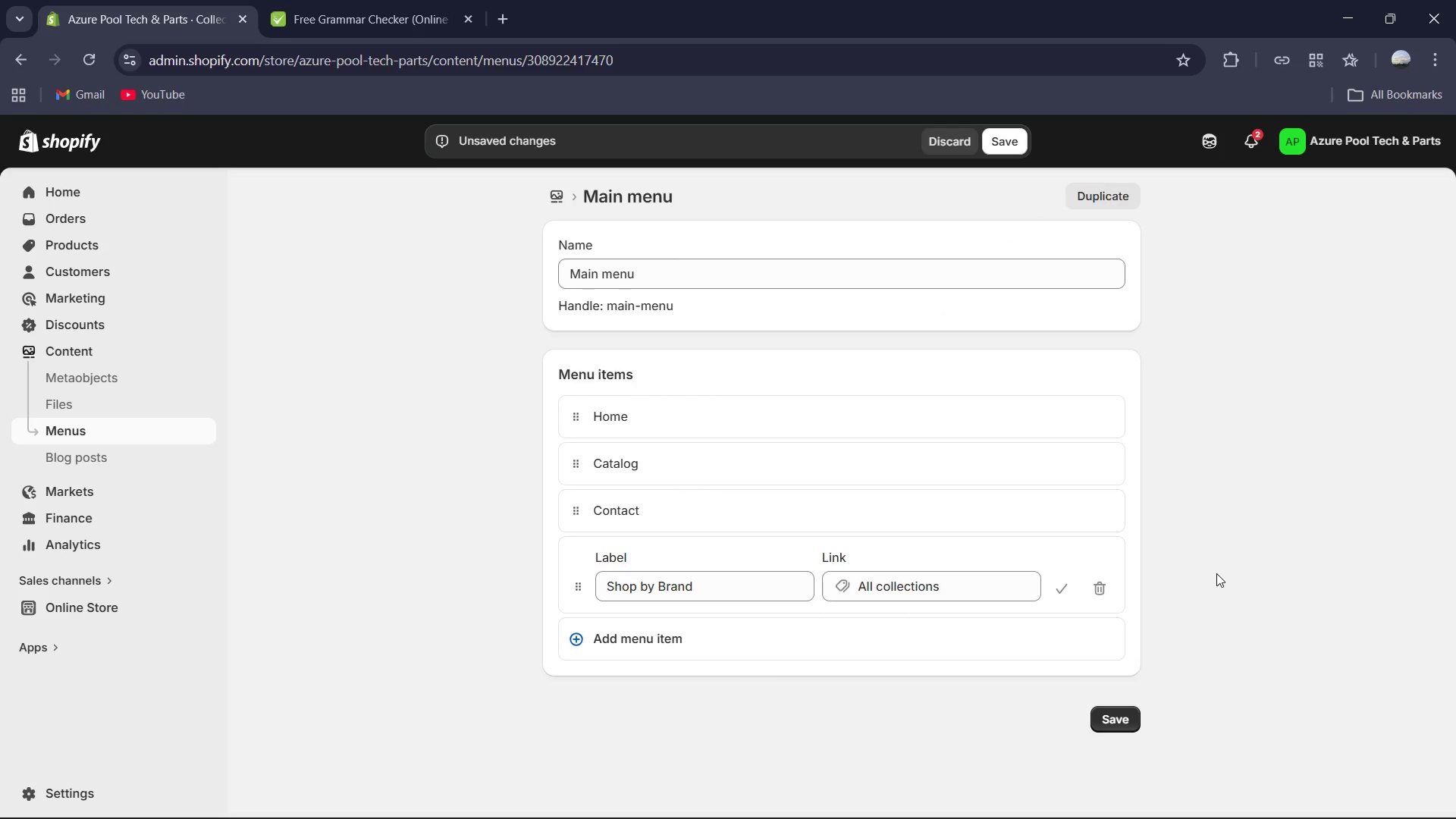 
scroll: coordinate [1216, 574], scroll_direction: down, amount: 2.0
 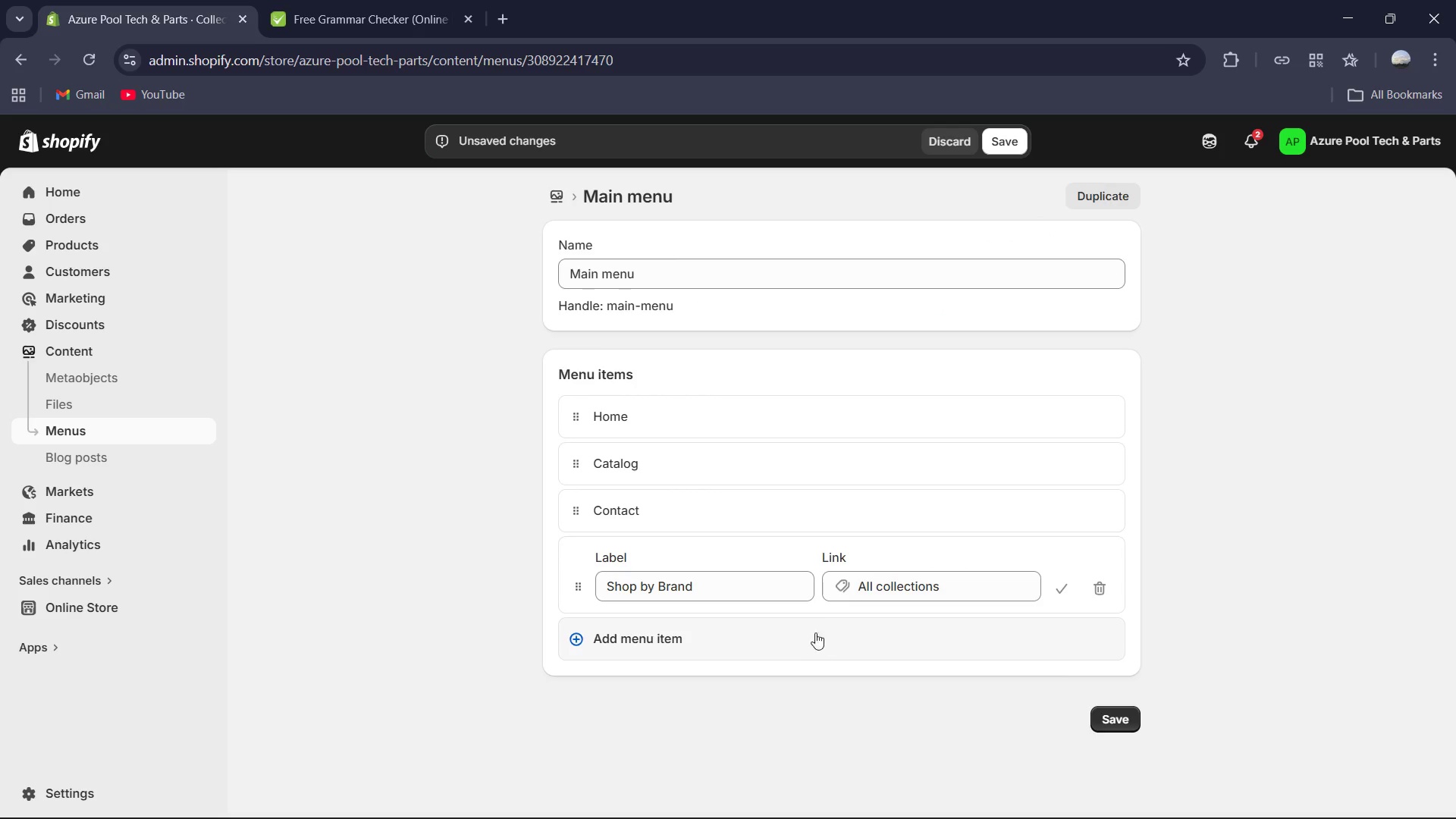 
left_click([794, 638])
 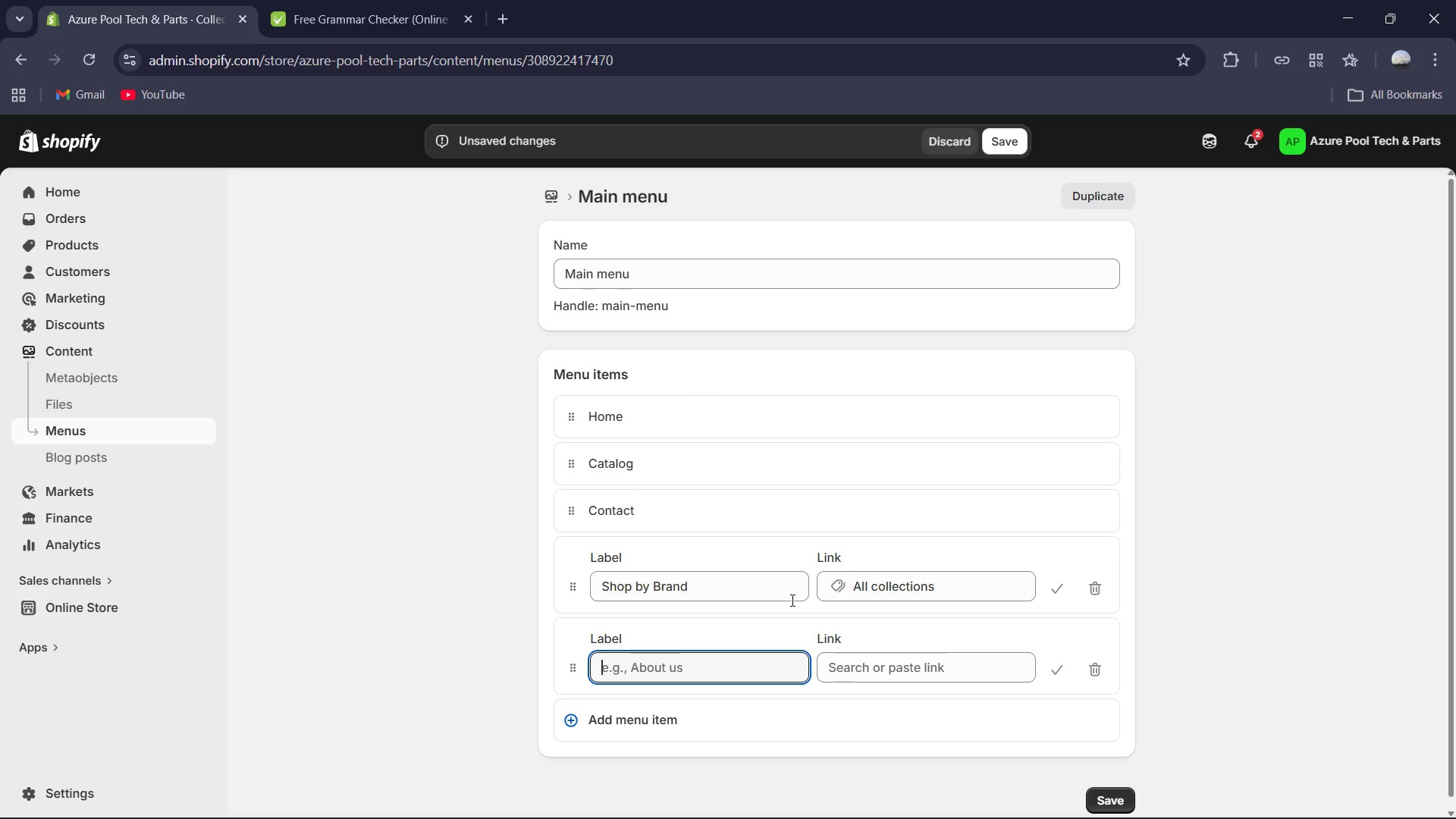 
scroll: coordinate [791, 600], scroll_direction: down, amount: 1.0
 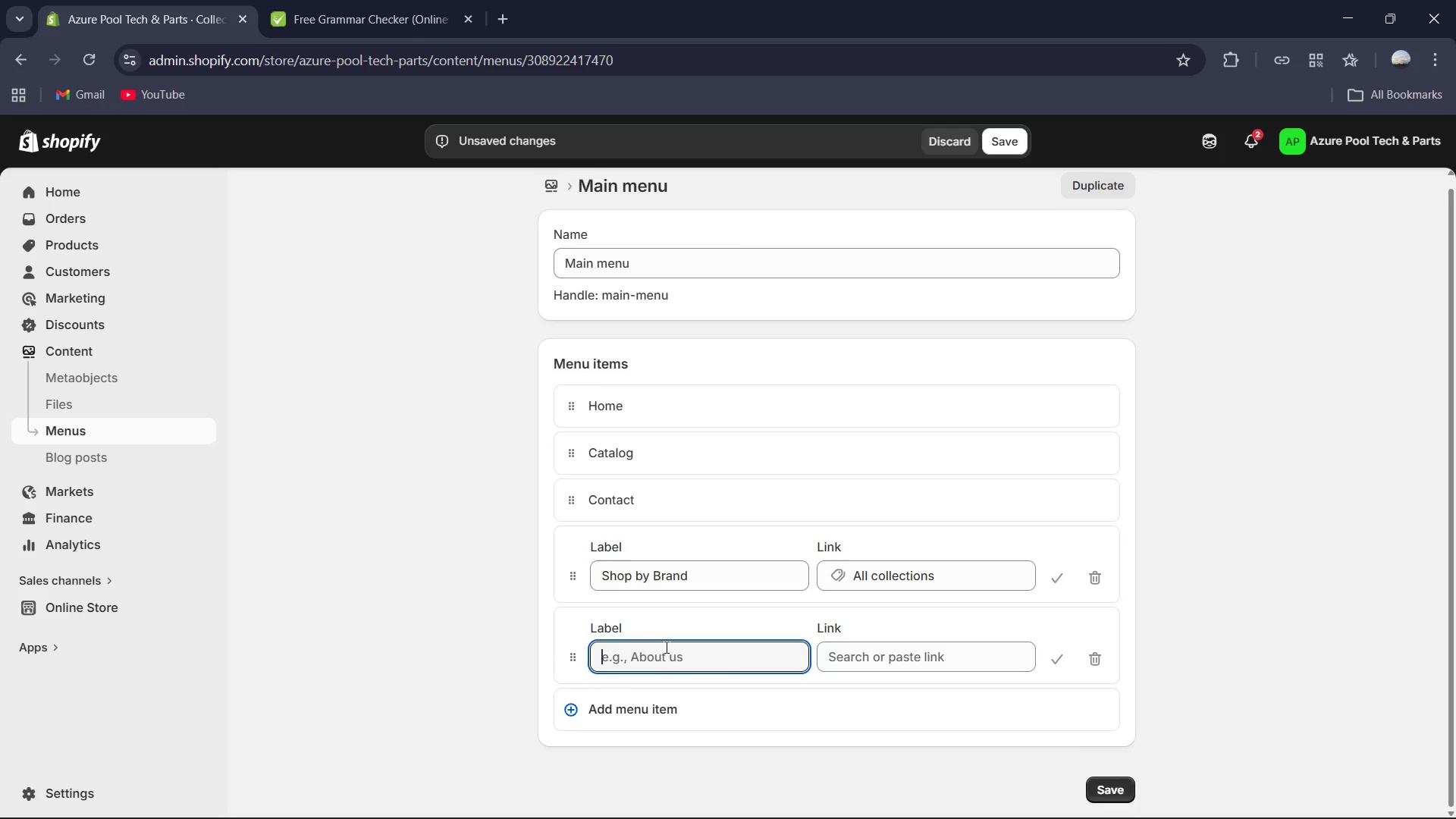 
type(POol Type )
 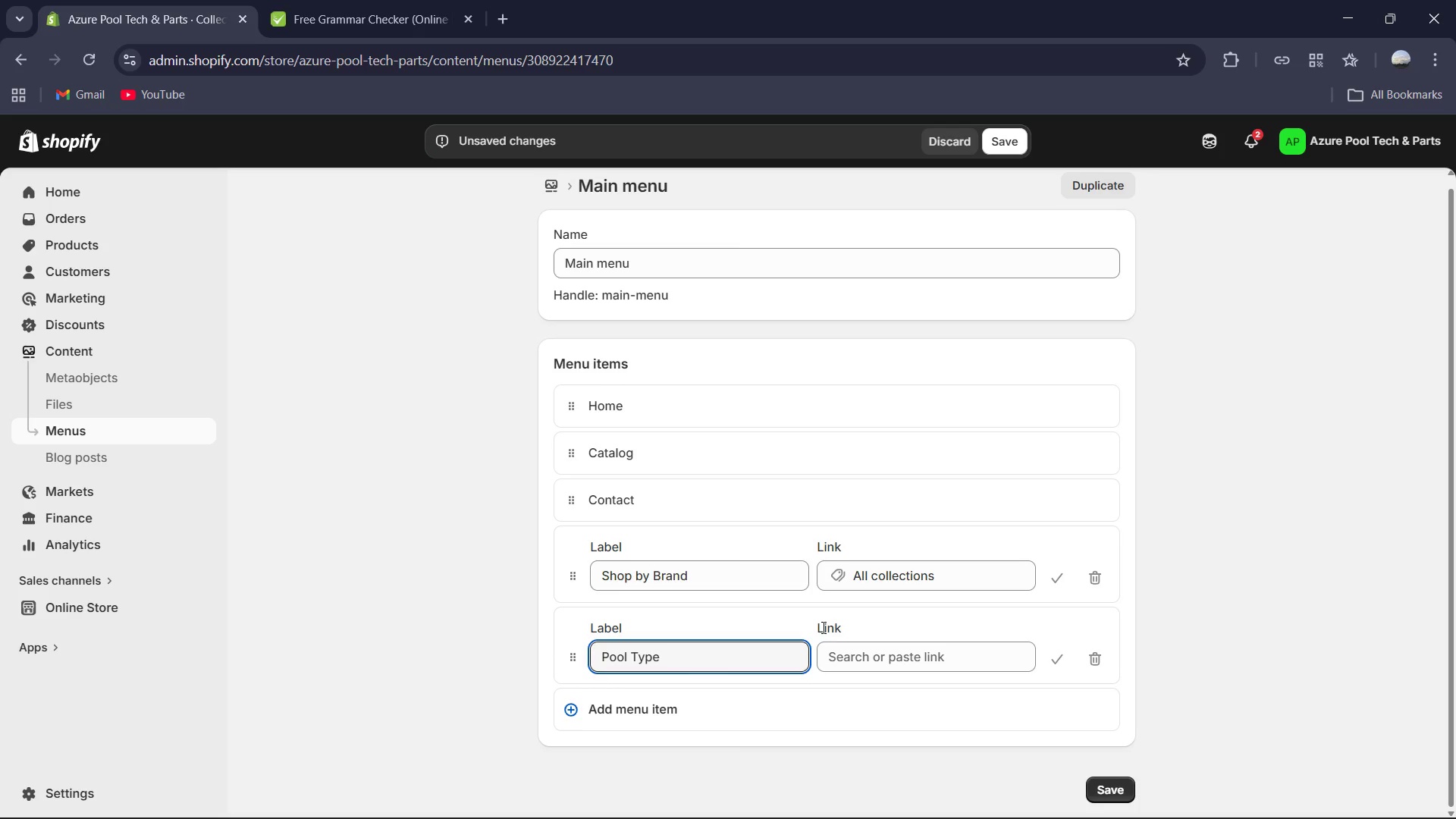 
left_click([906, 643])
 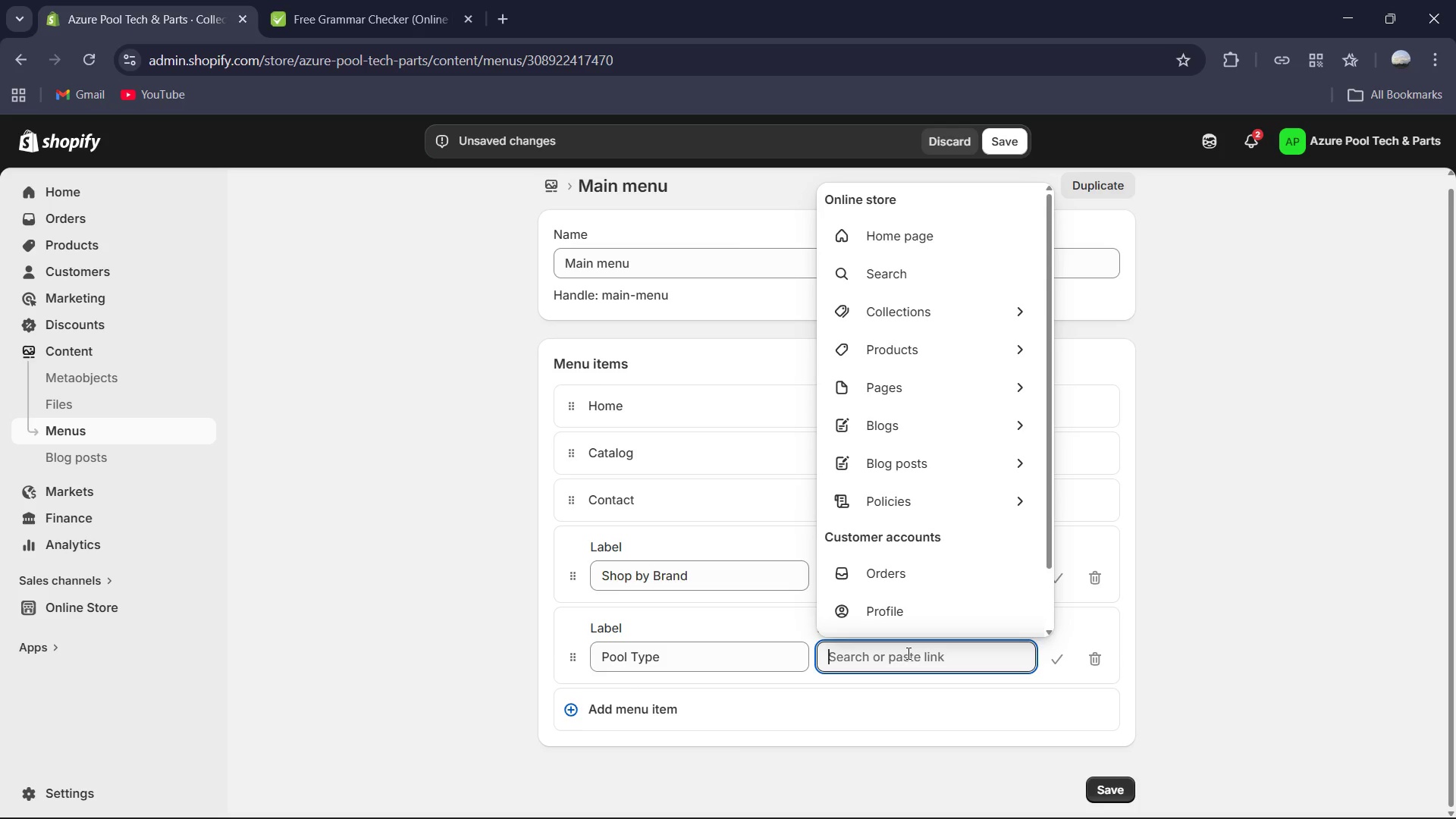 
type(menu)
 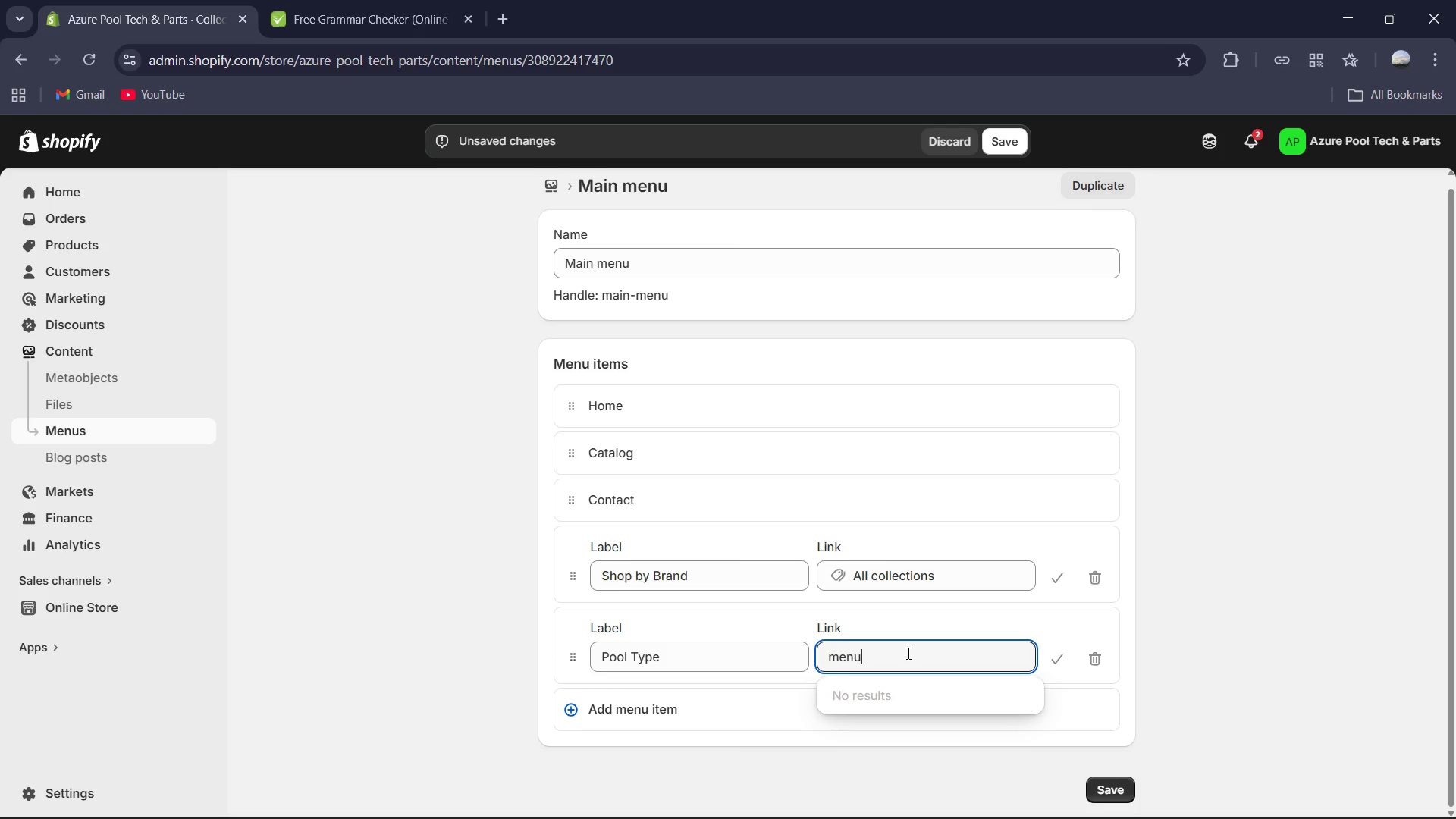 
key(Control+A)
 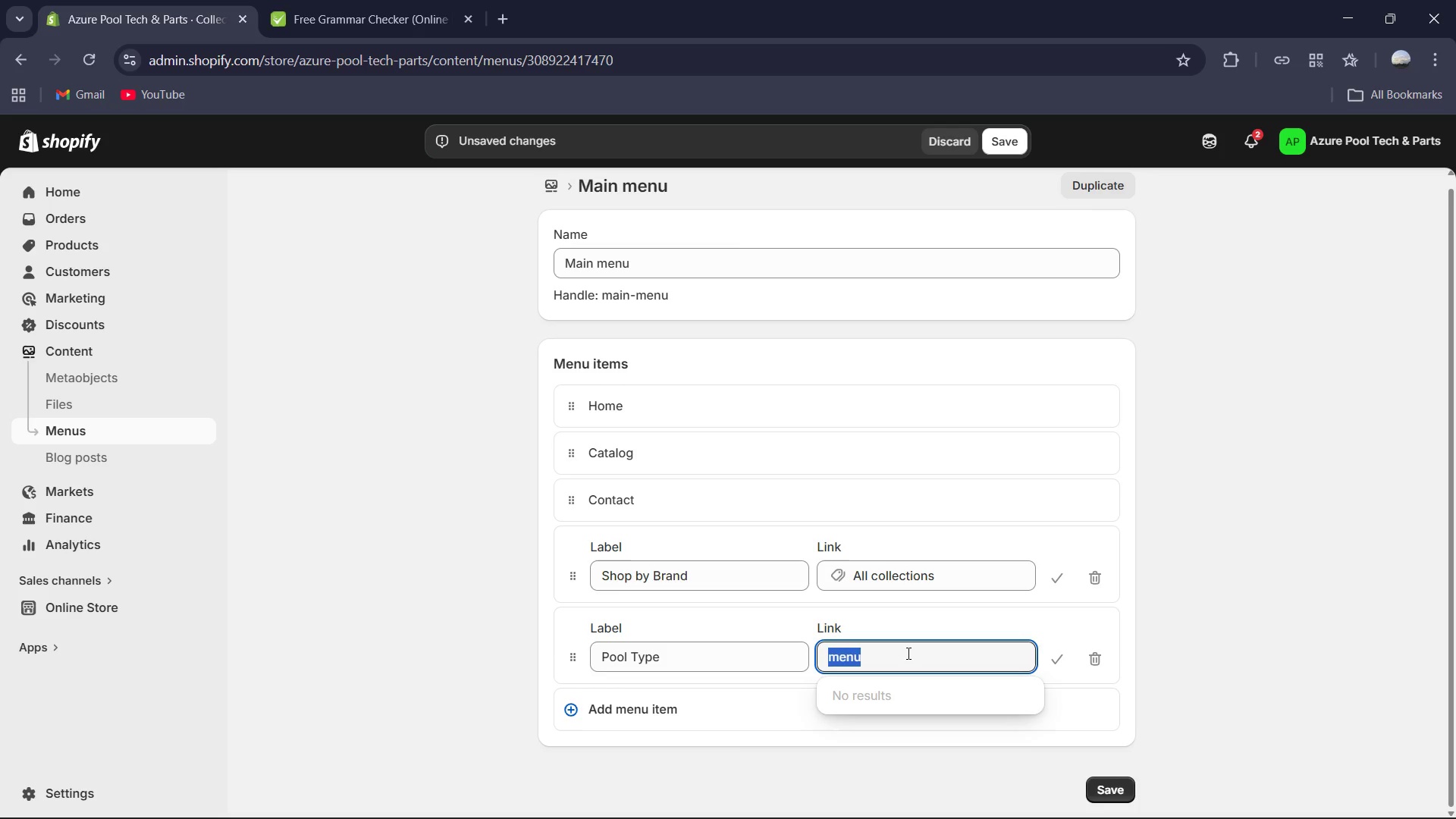 
wait(9.72)
 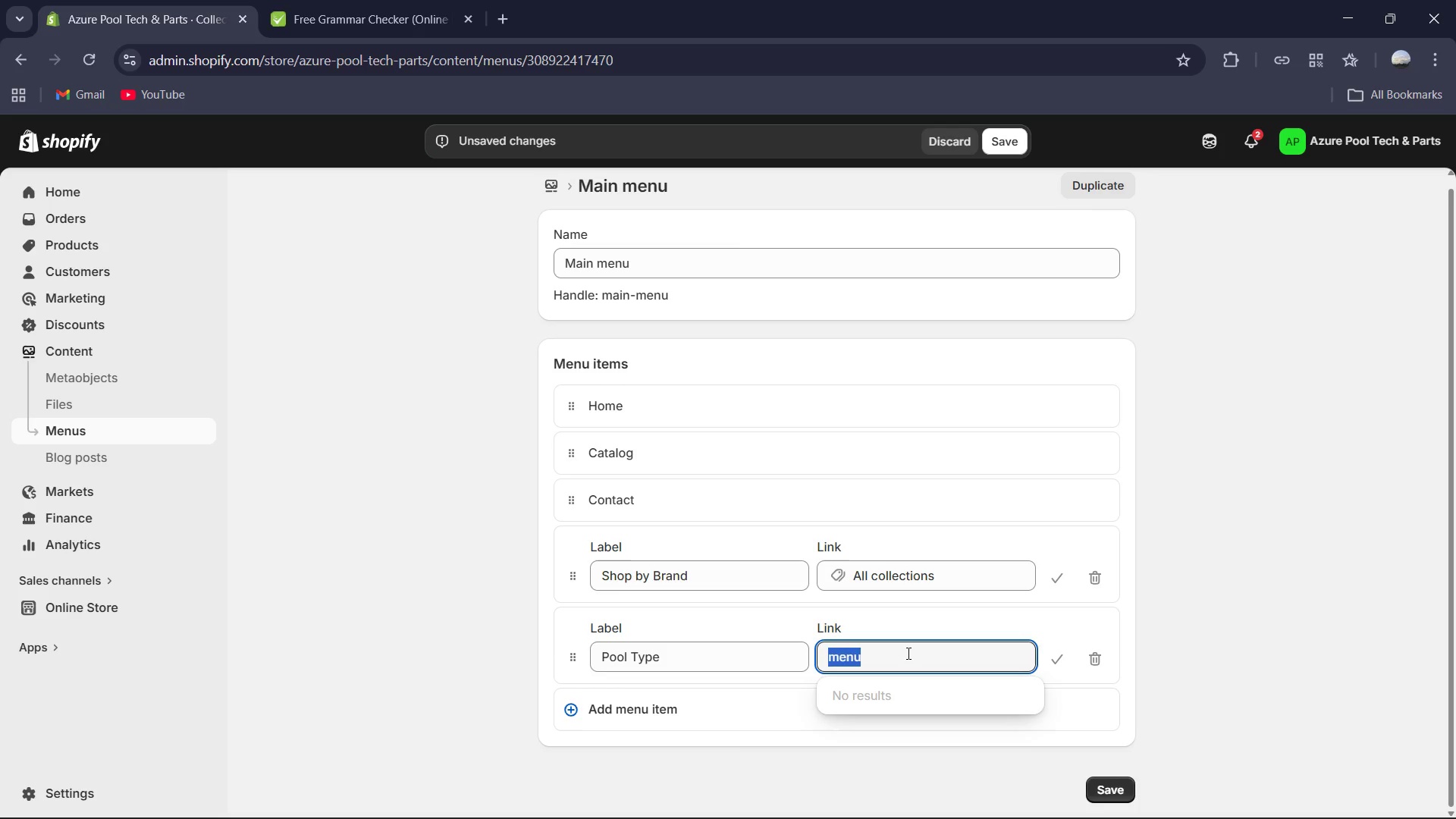 
key(Backspace)
 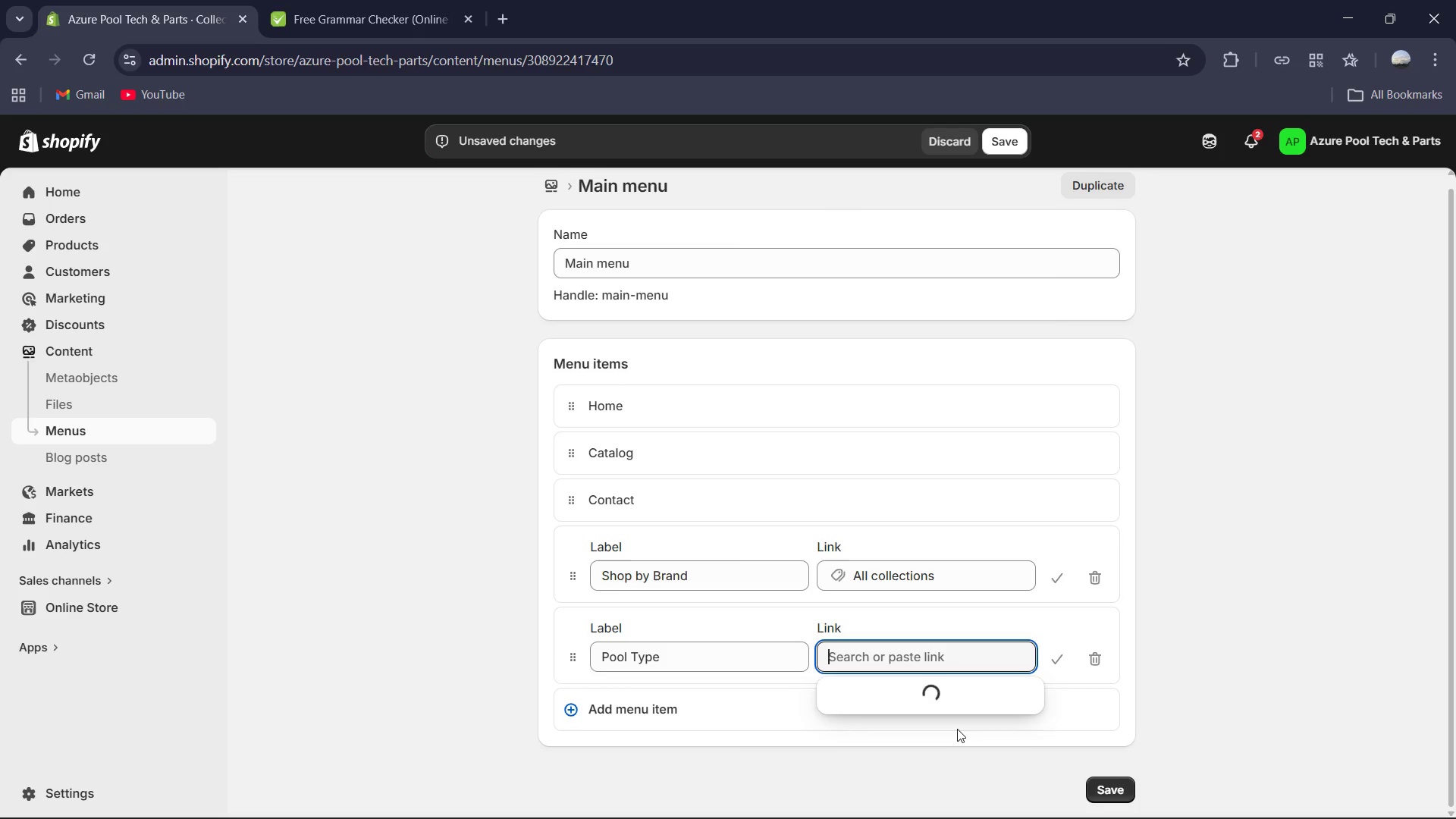 
left_click([1210, 698])
 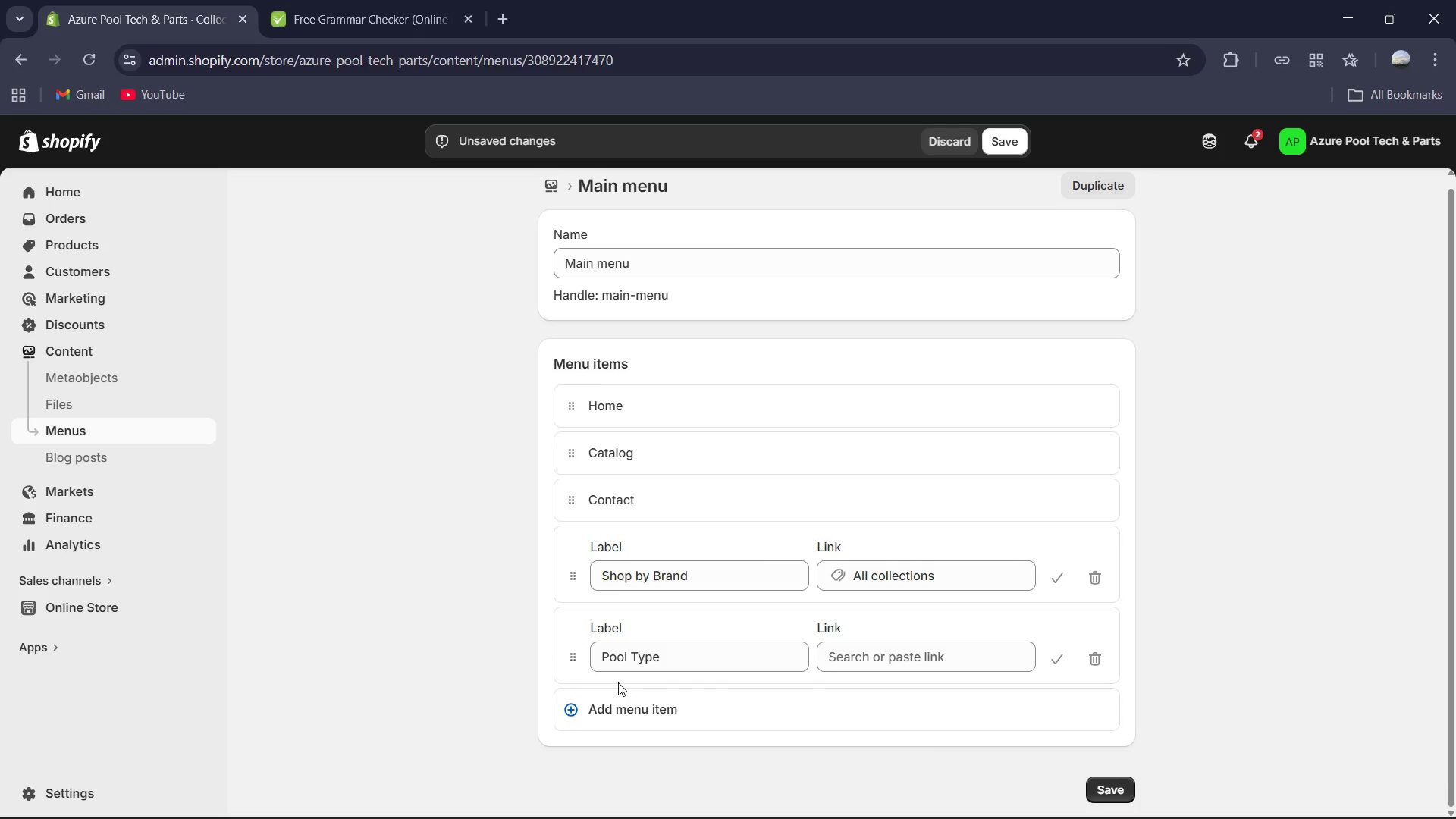 
left_click([616, 718])
 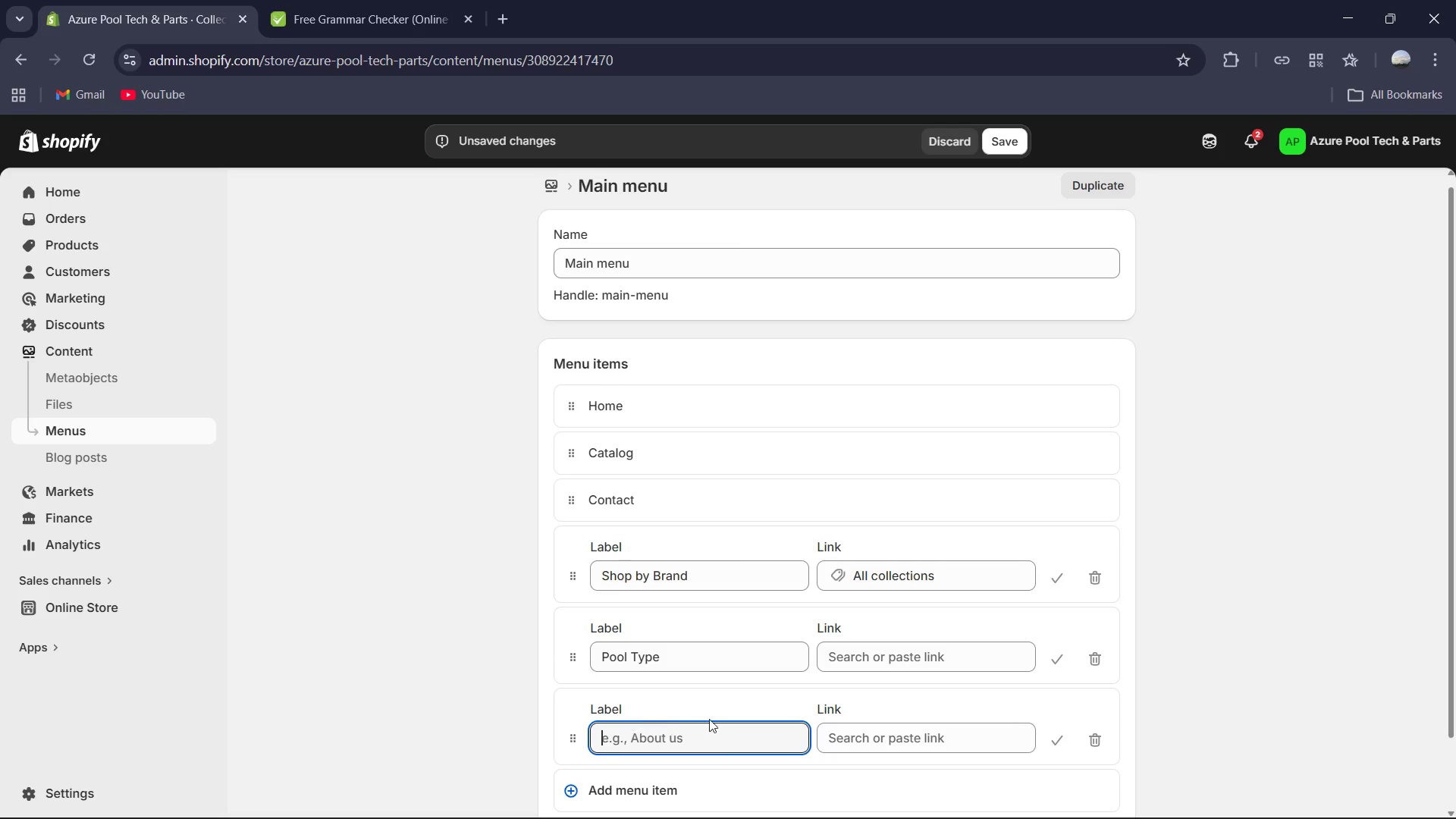 
scroll: coordinate [709, 719], scroll_direction: down, amount: 2.0
 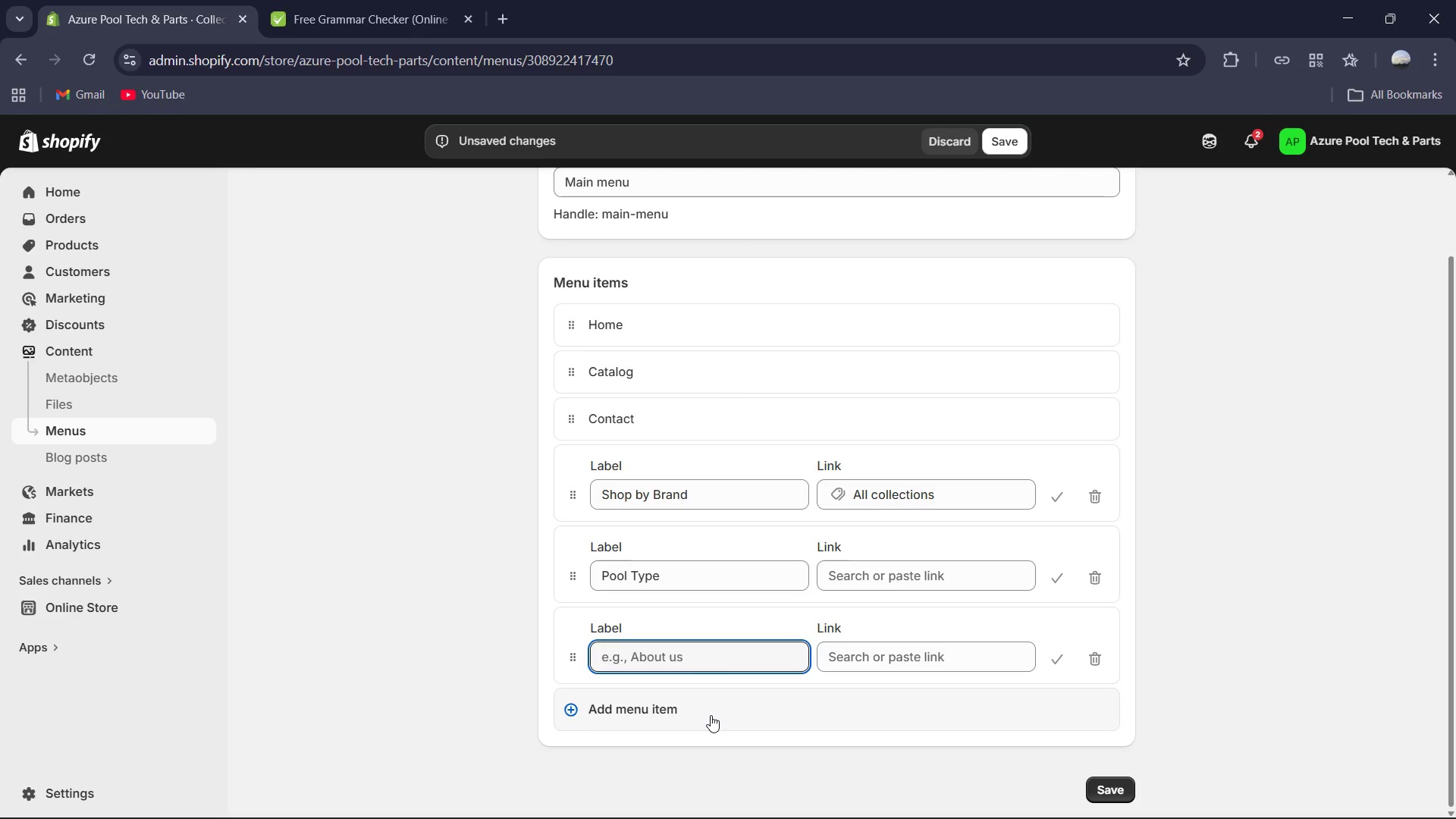 
type(REplacement PArts )
 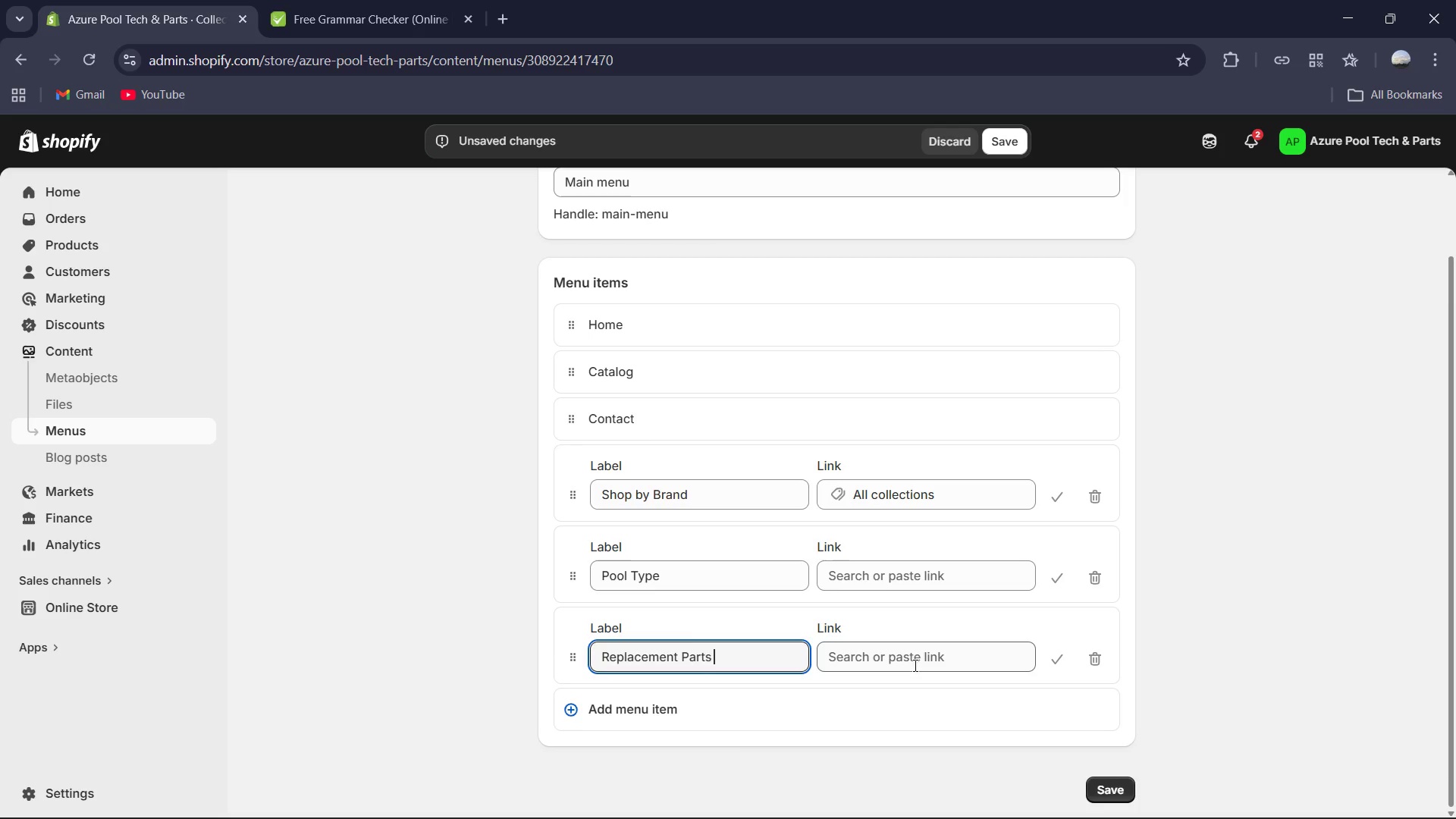 
left_click([933, 661])
 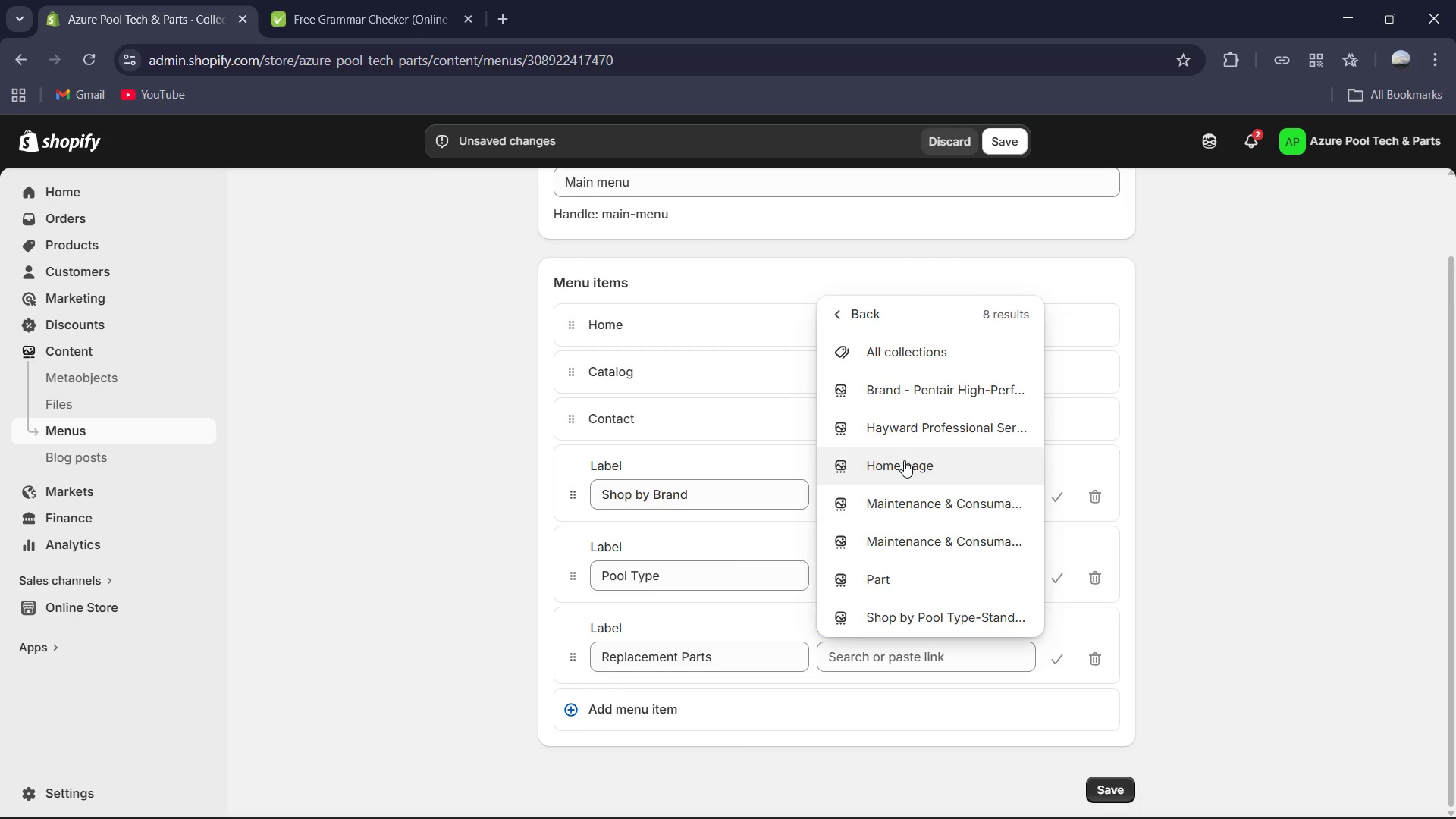 
scroll: coordinate [639, 676], scroll_direction: down, amount: 5.0
 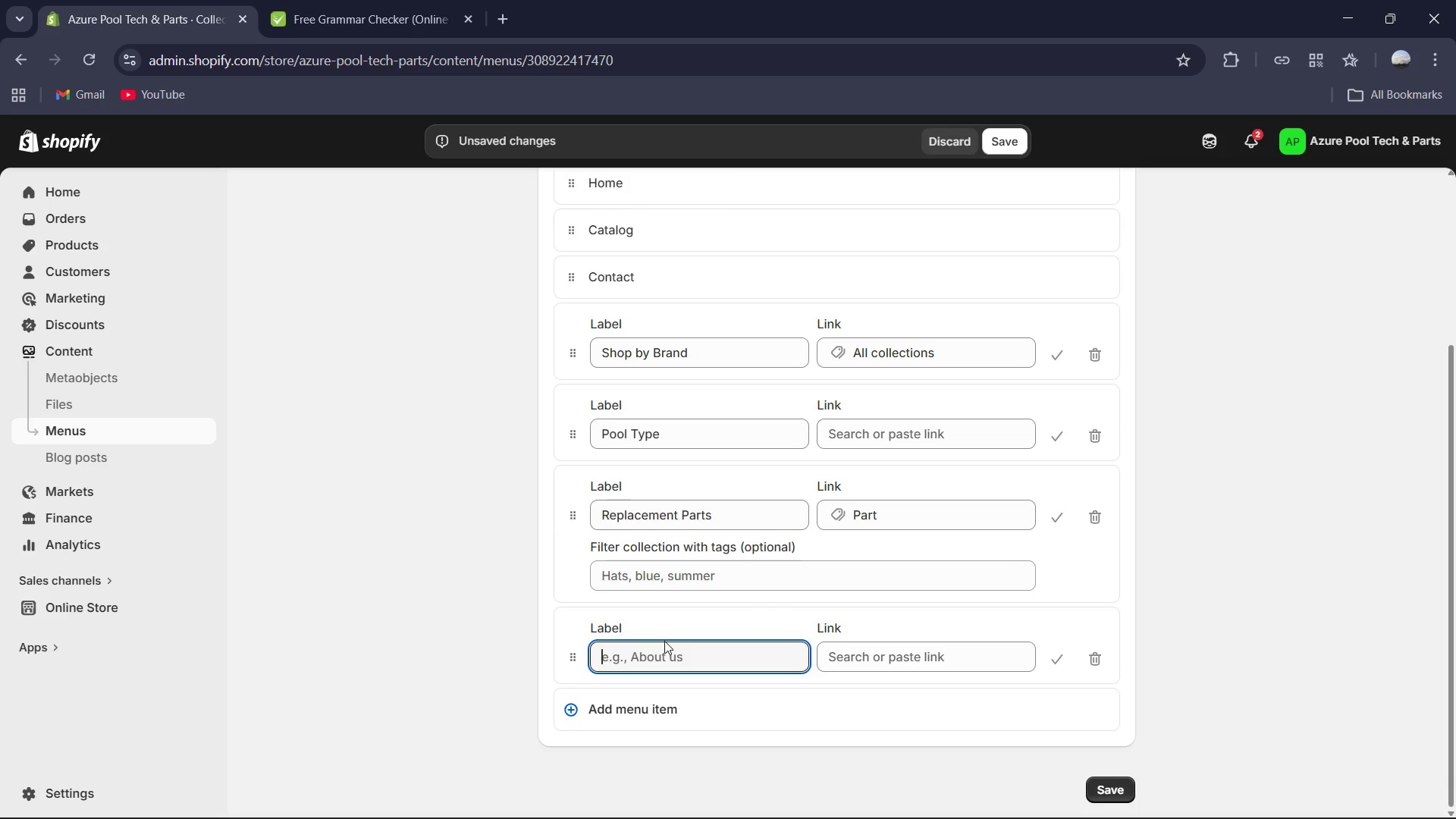 
type(Amin)
key(Backspace)
key(Backspace)
key(Backspace)
key(Backspace)
type(Mainta)
key(Backspace)
type(enc)
key(Backspace)
type(ance )
 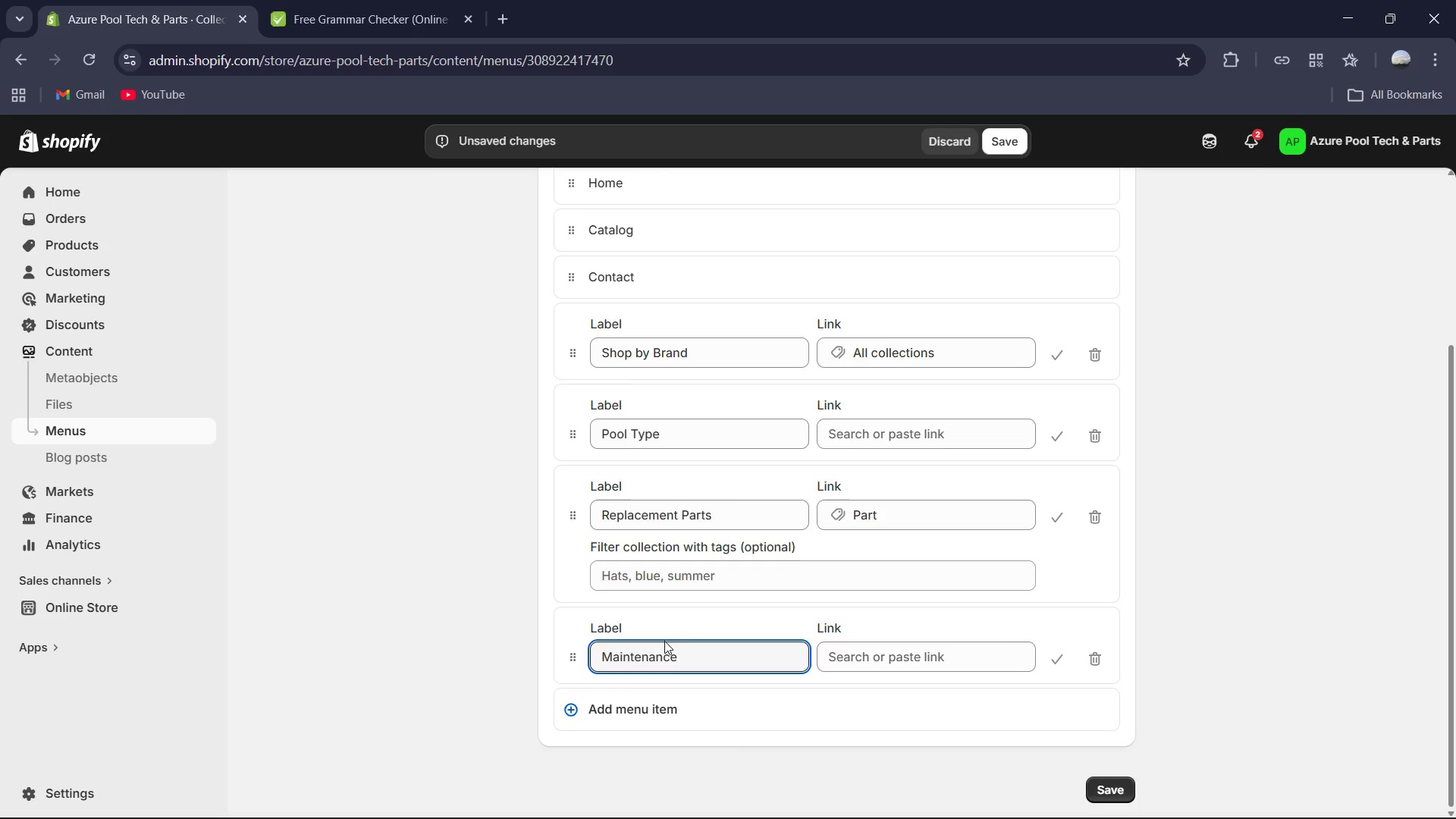 
left_click([951, 667])
 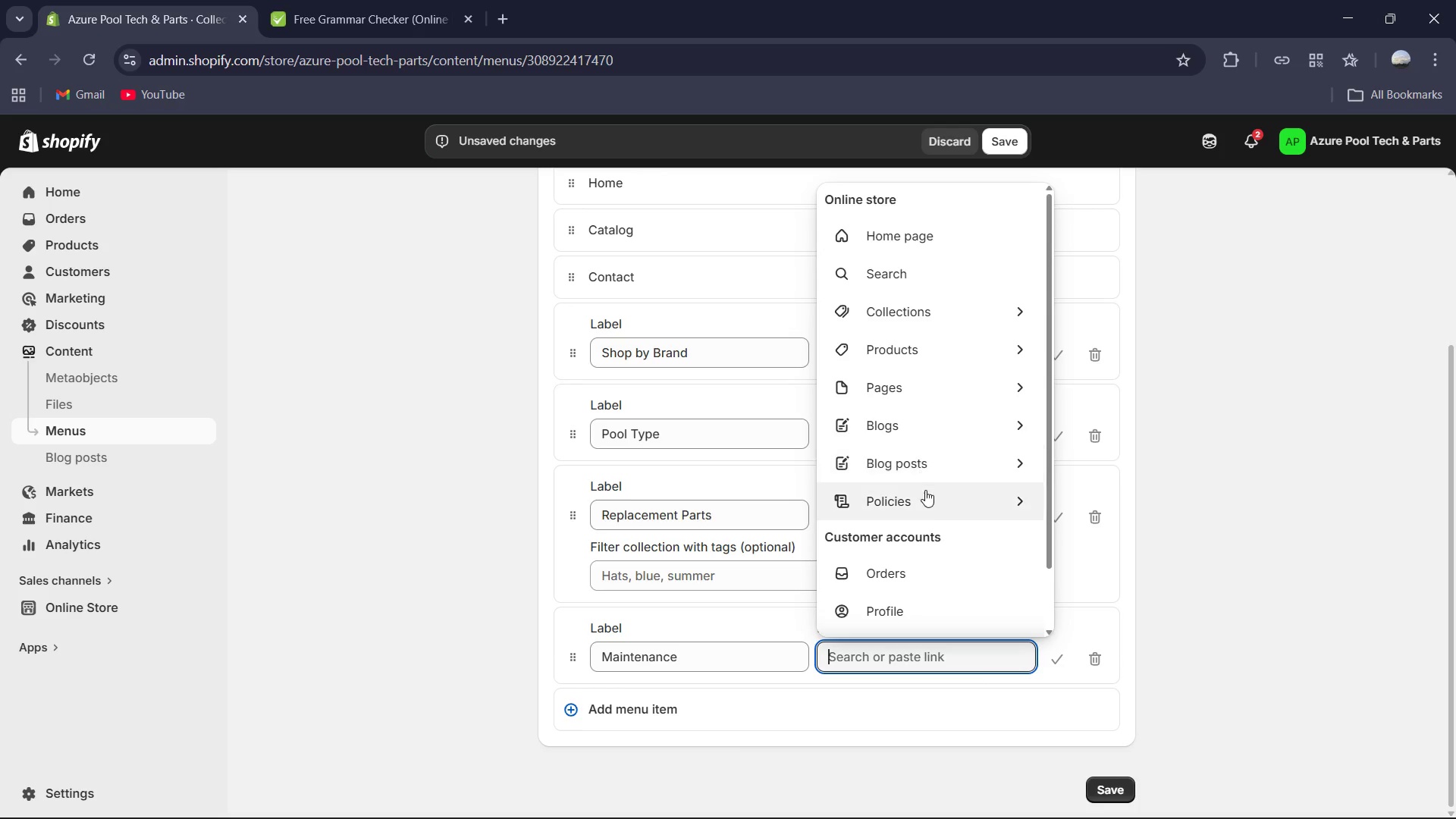 
scroll: coordinate [930, 428], scroll_direction: down, amount: 6.0
 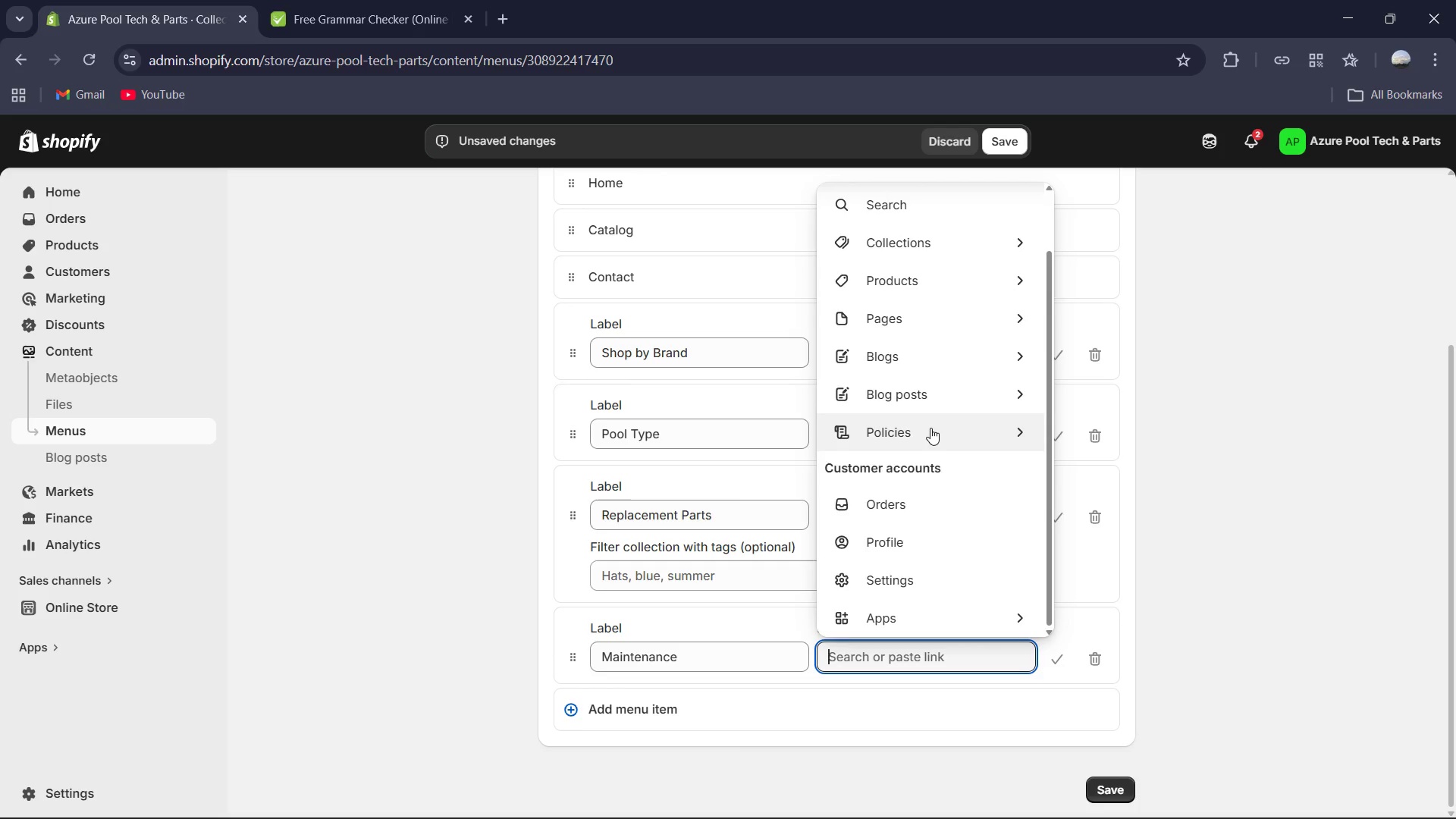 
scroll: coordinate [930, 428], scroll_direction: up, amount: 2.0
 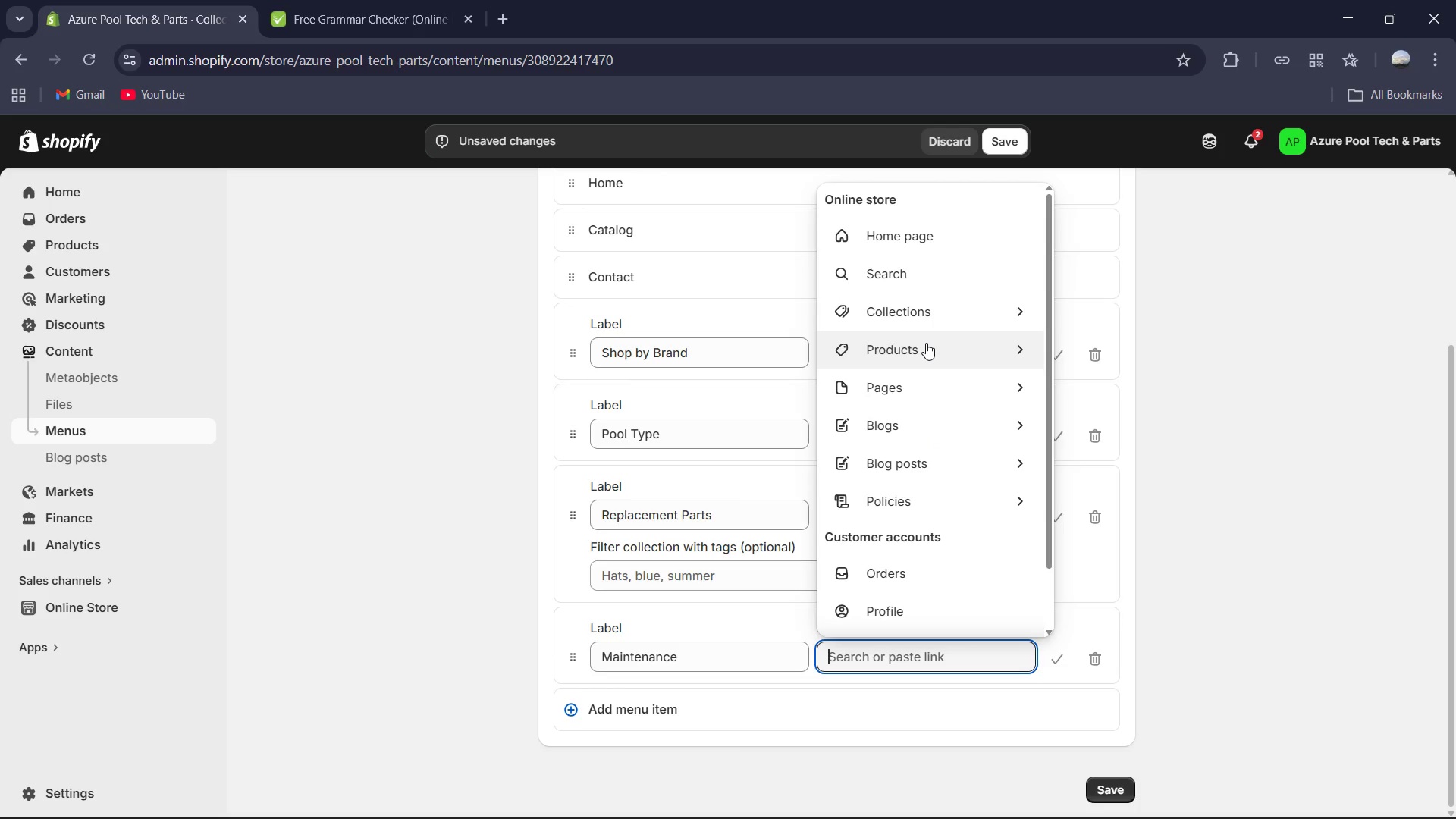 
wait(6.81)
 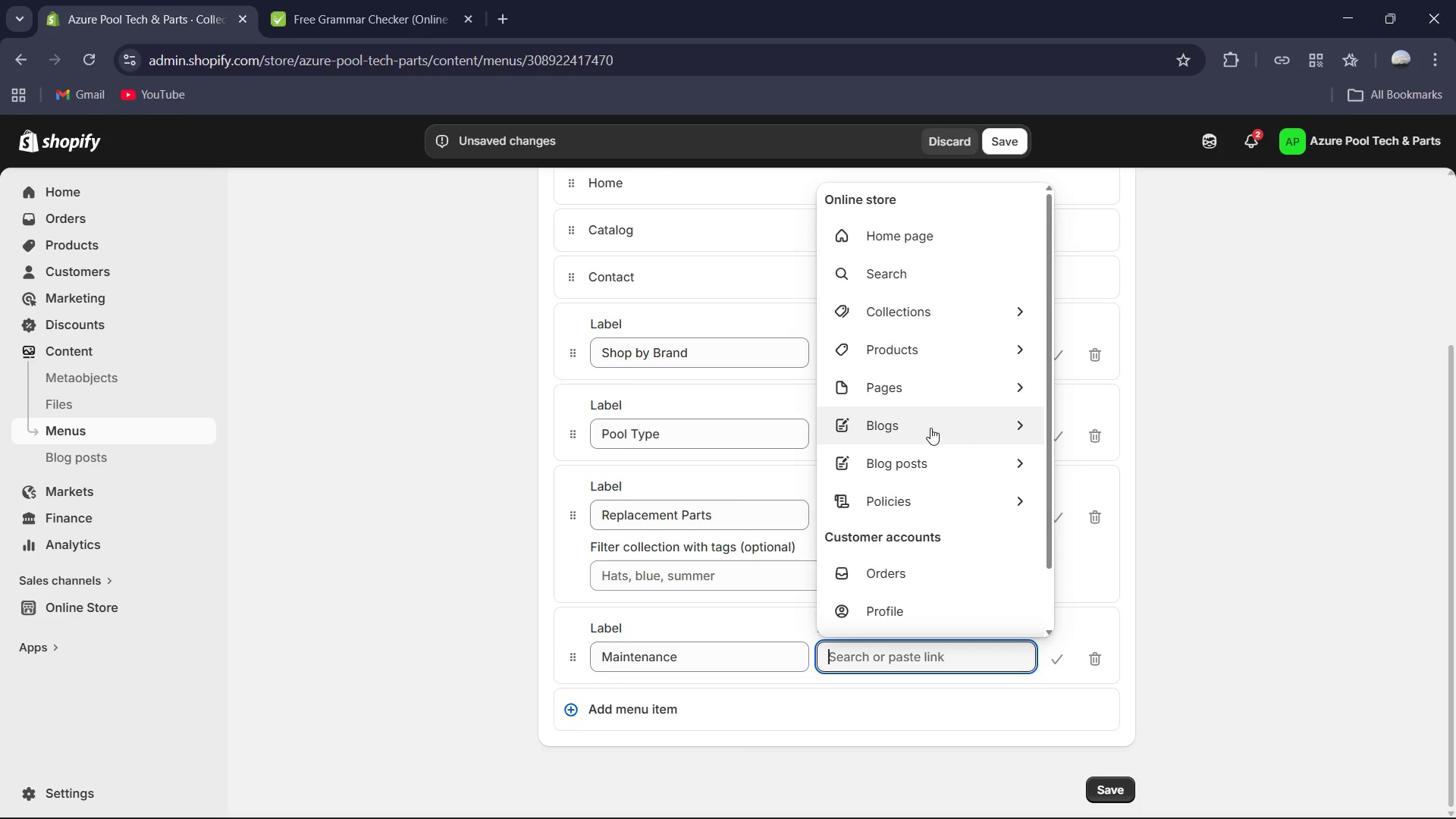 
left_click([905, 272])
 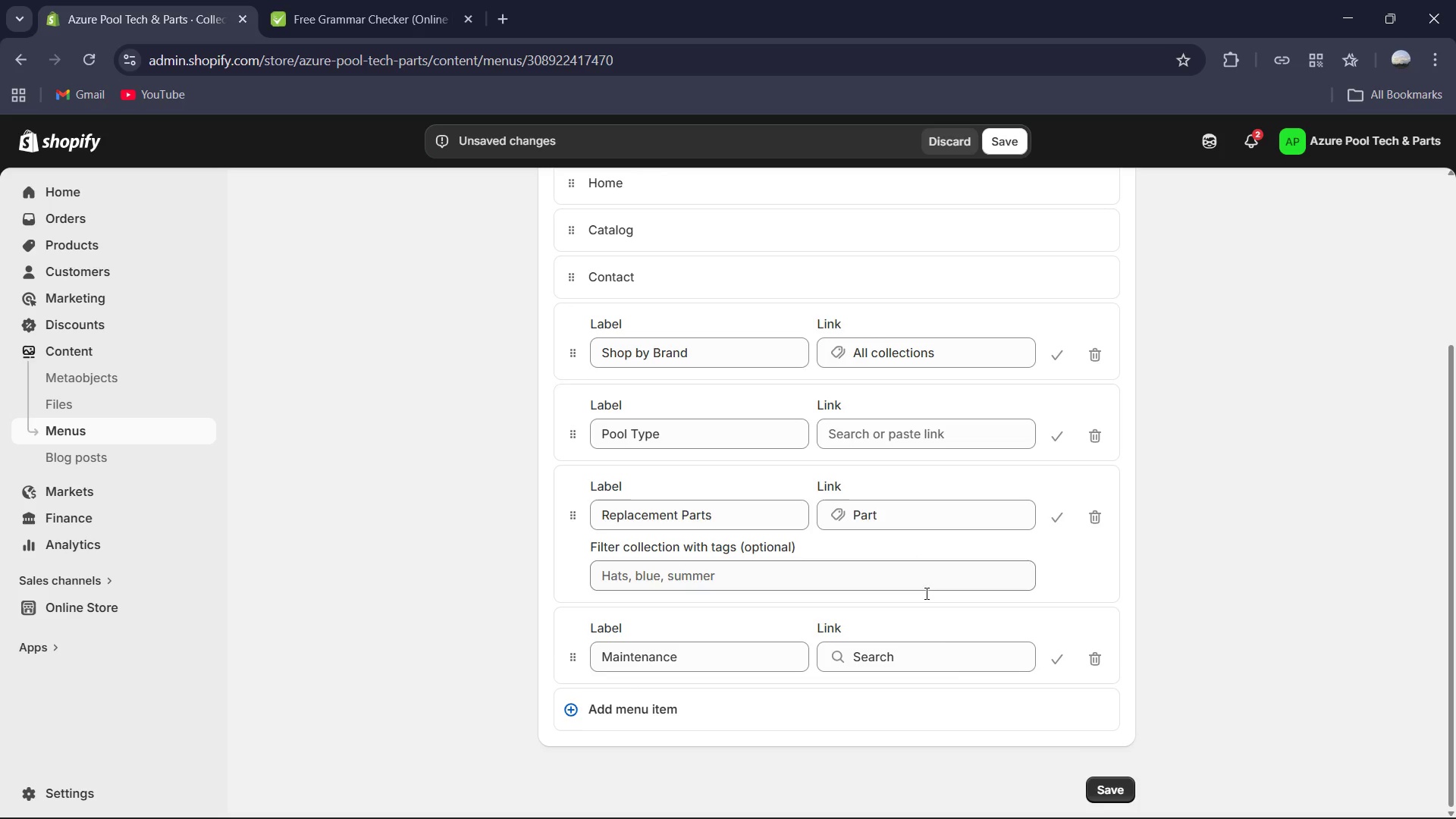 
left_click([957, 665])
 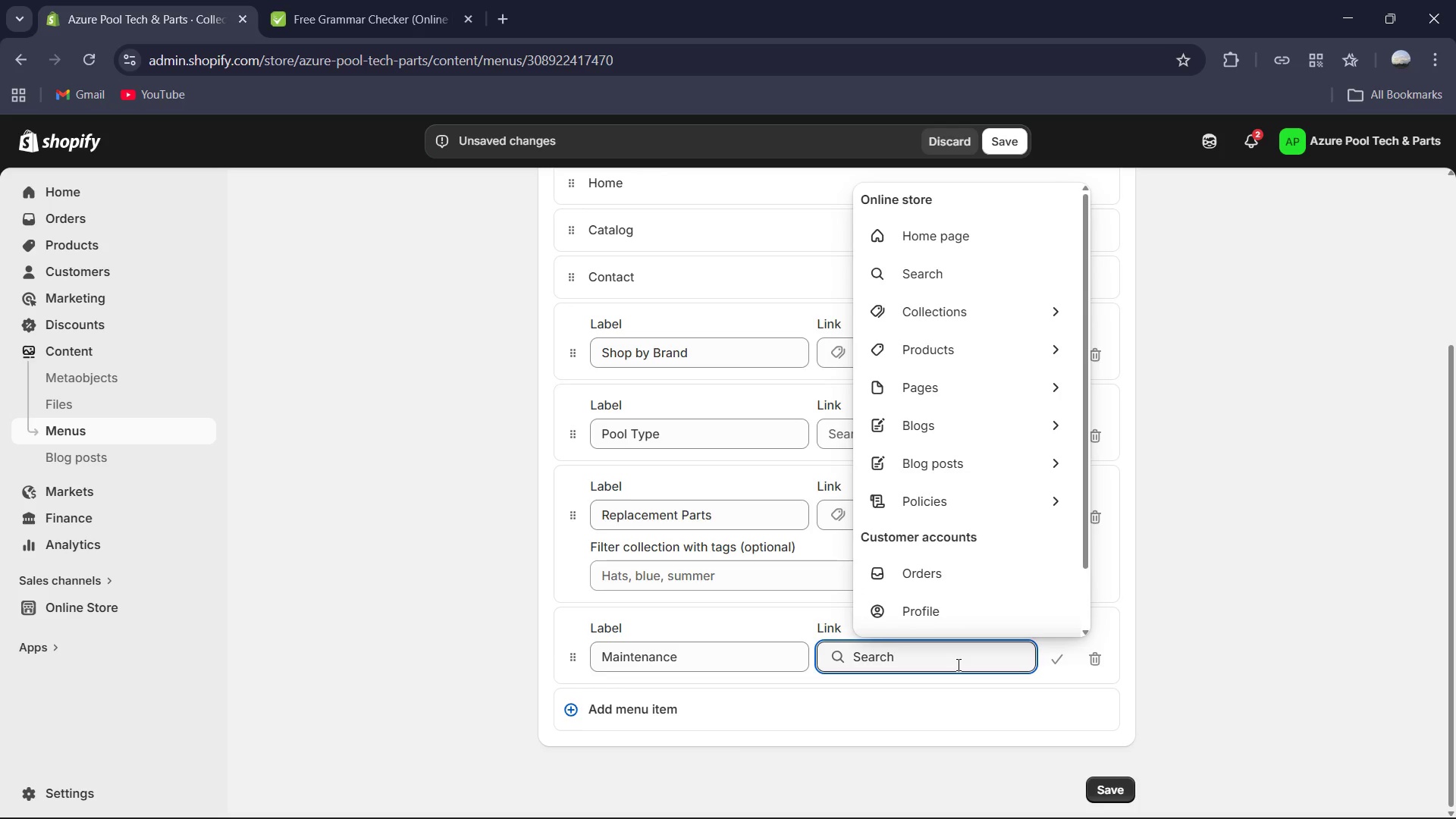 
key(Control+A)
 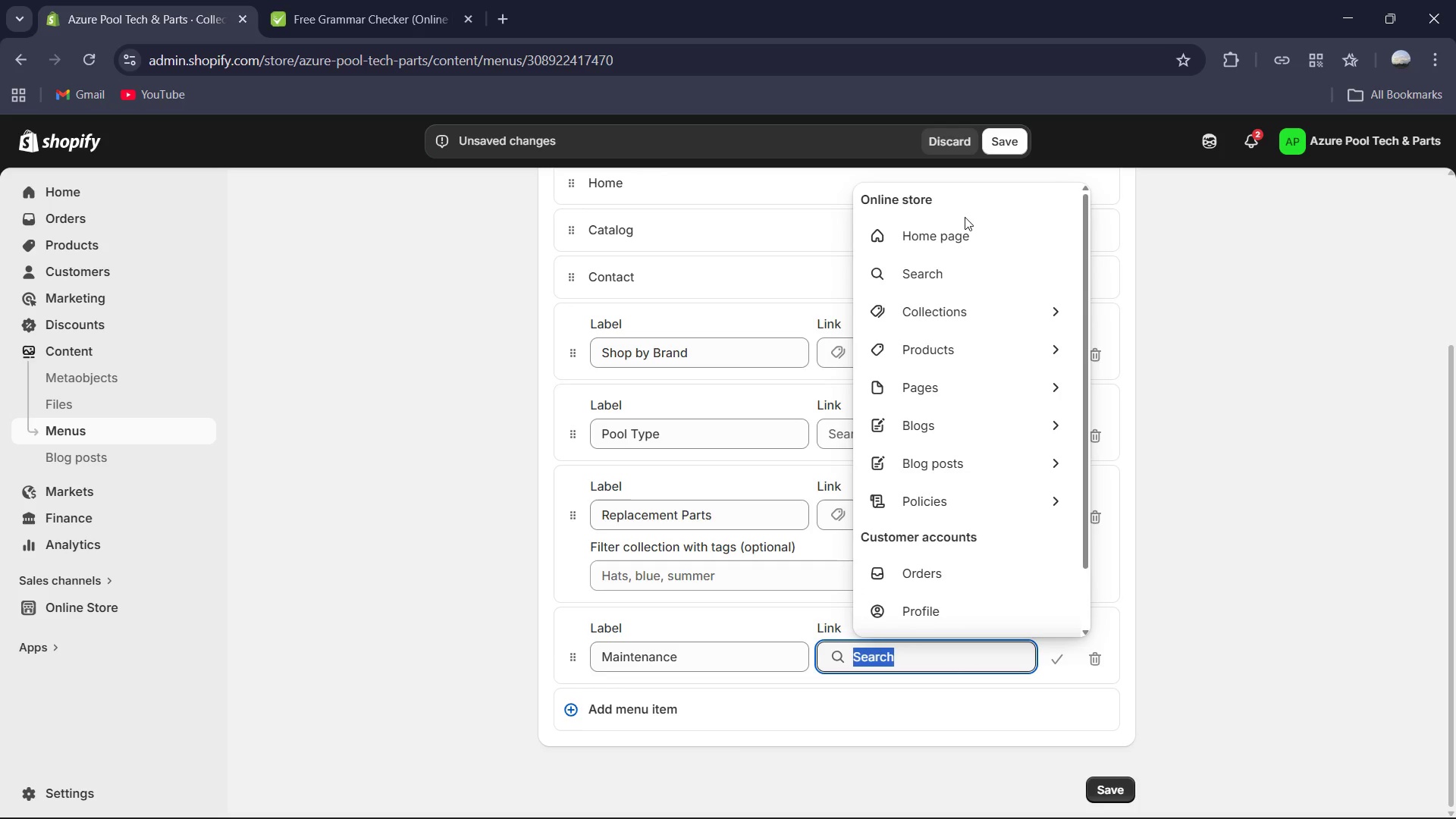 
key(Backspace)
 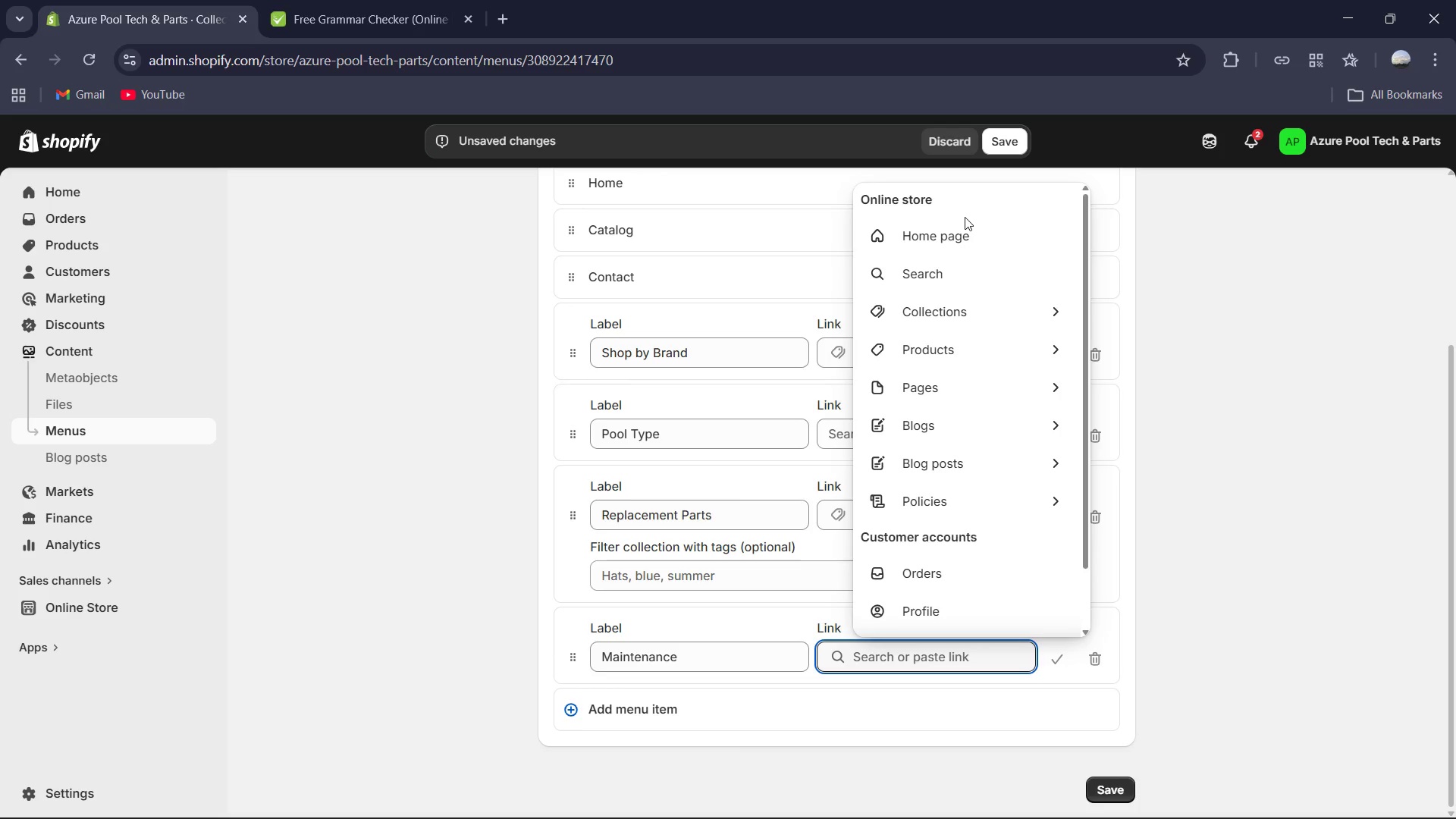 
wait(22.7)
 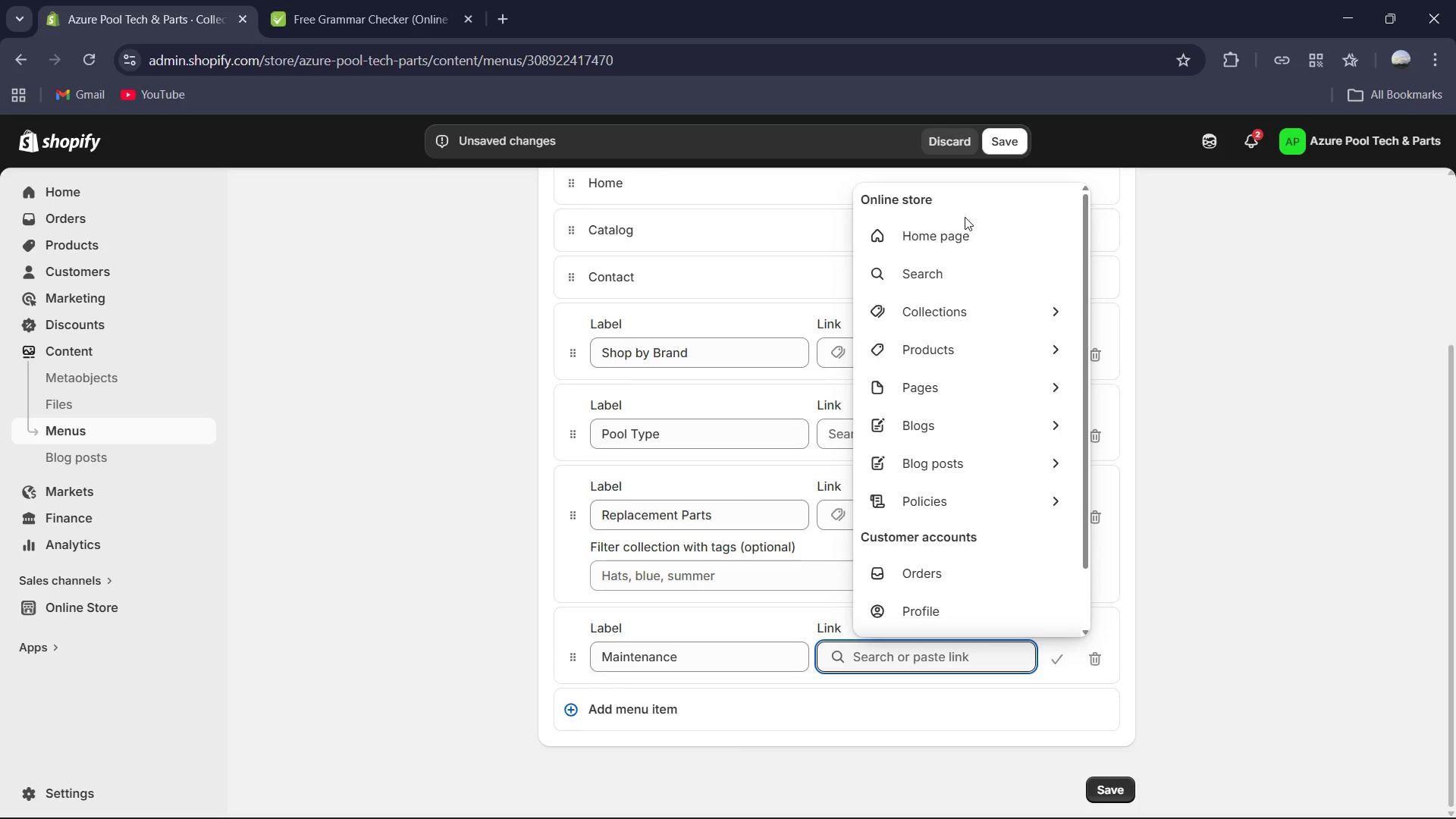 
scroll: coordinate [920, 567], scroll_direction: down, amount: 10.0
 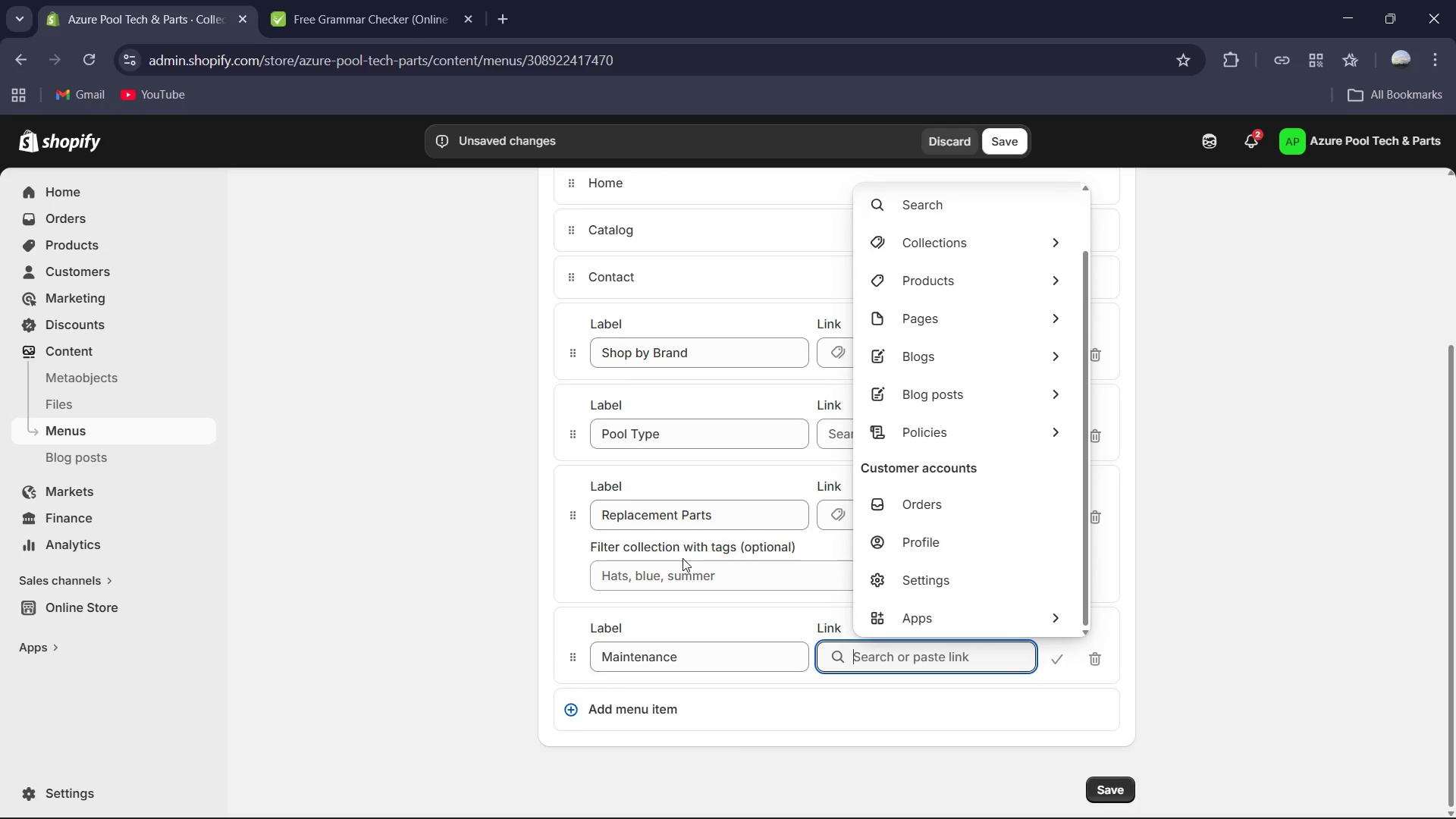 
wait(28.87)
 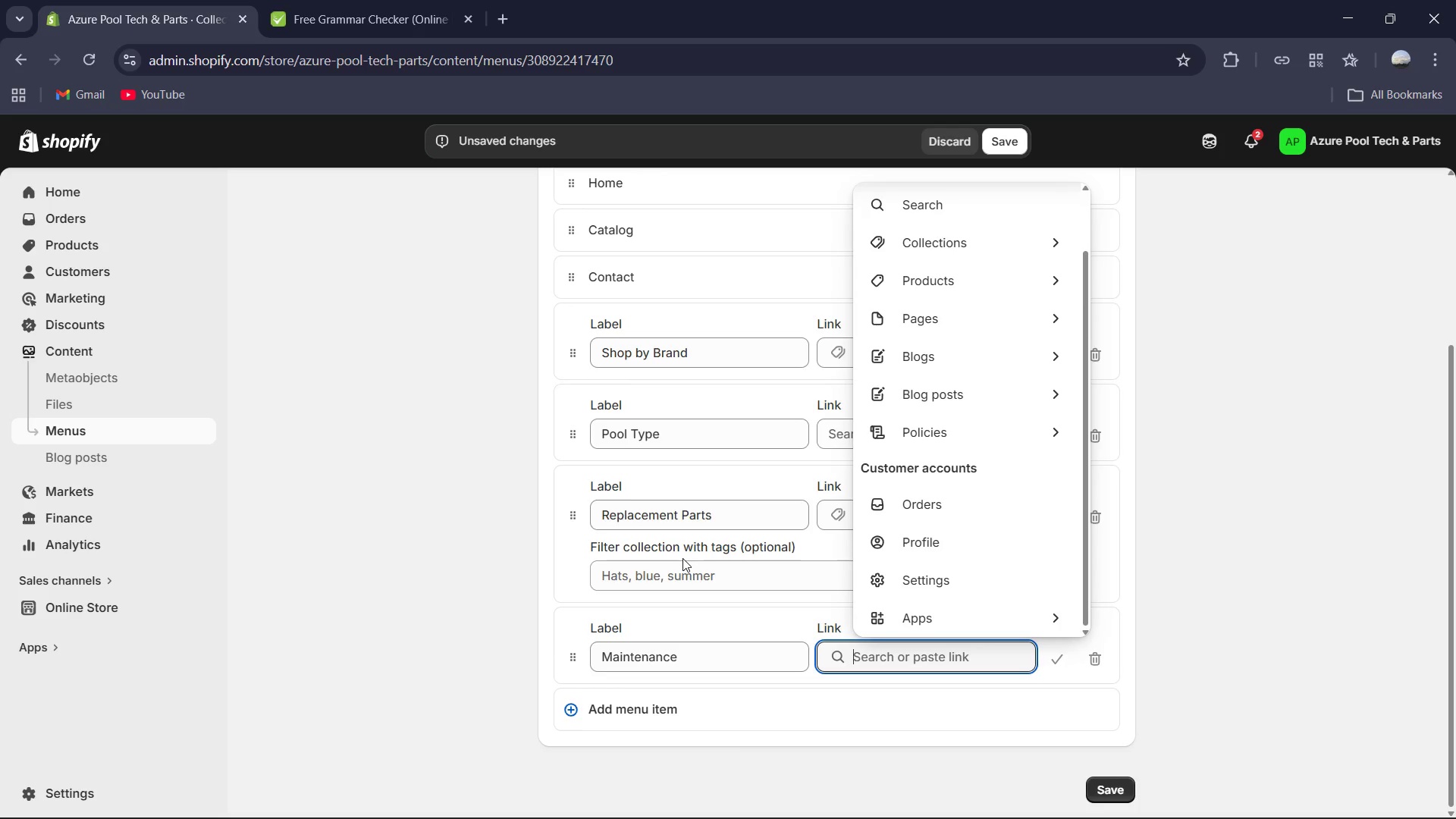 
left_click([1262, 535])
 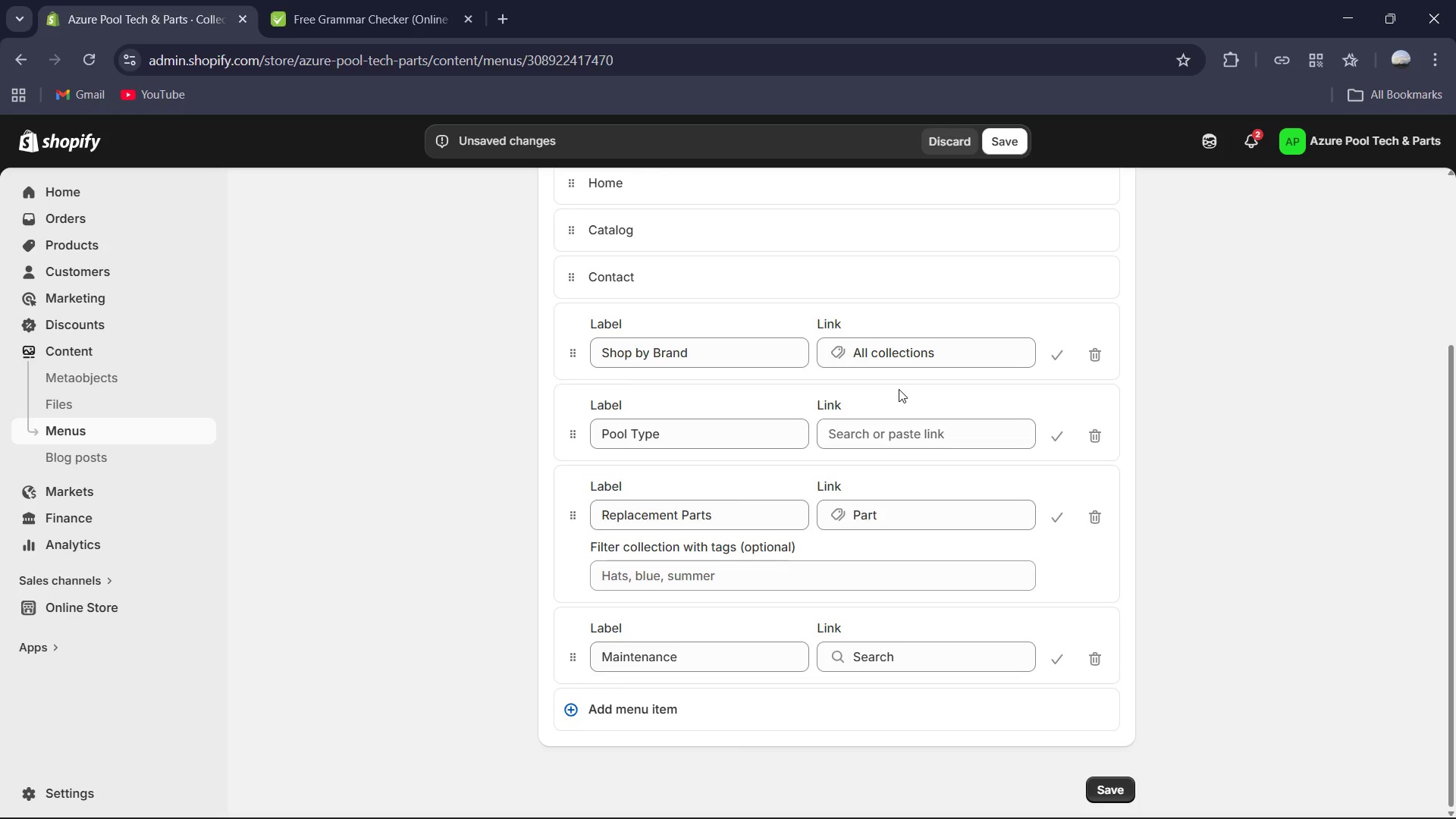 
wait(64.67)
 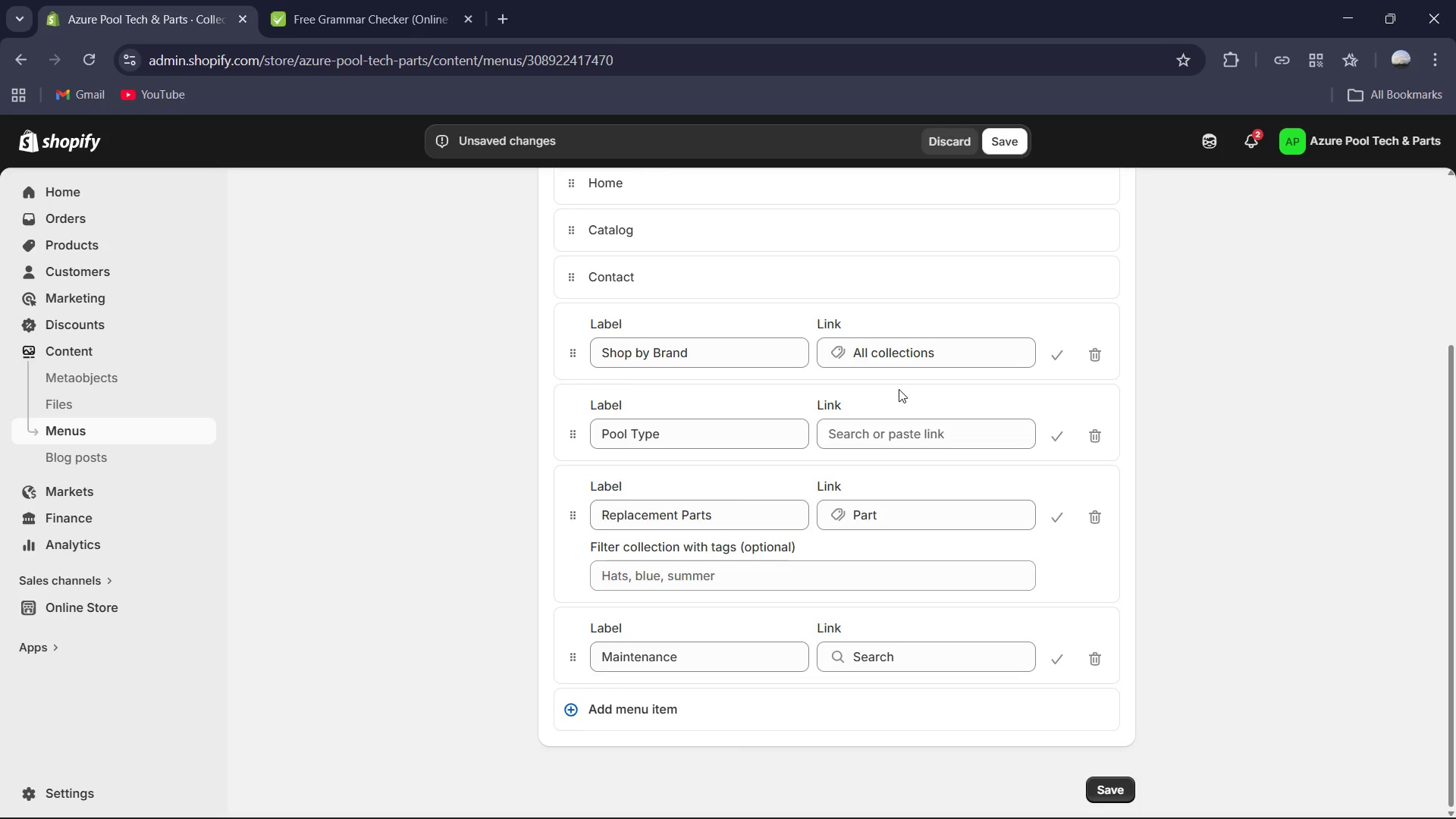 
left_click([934, 441])
 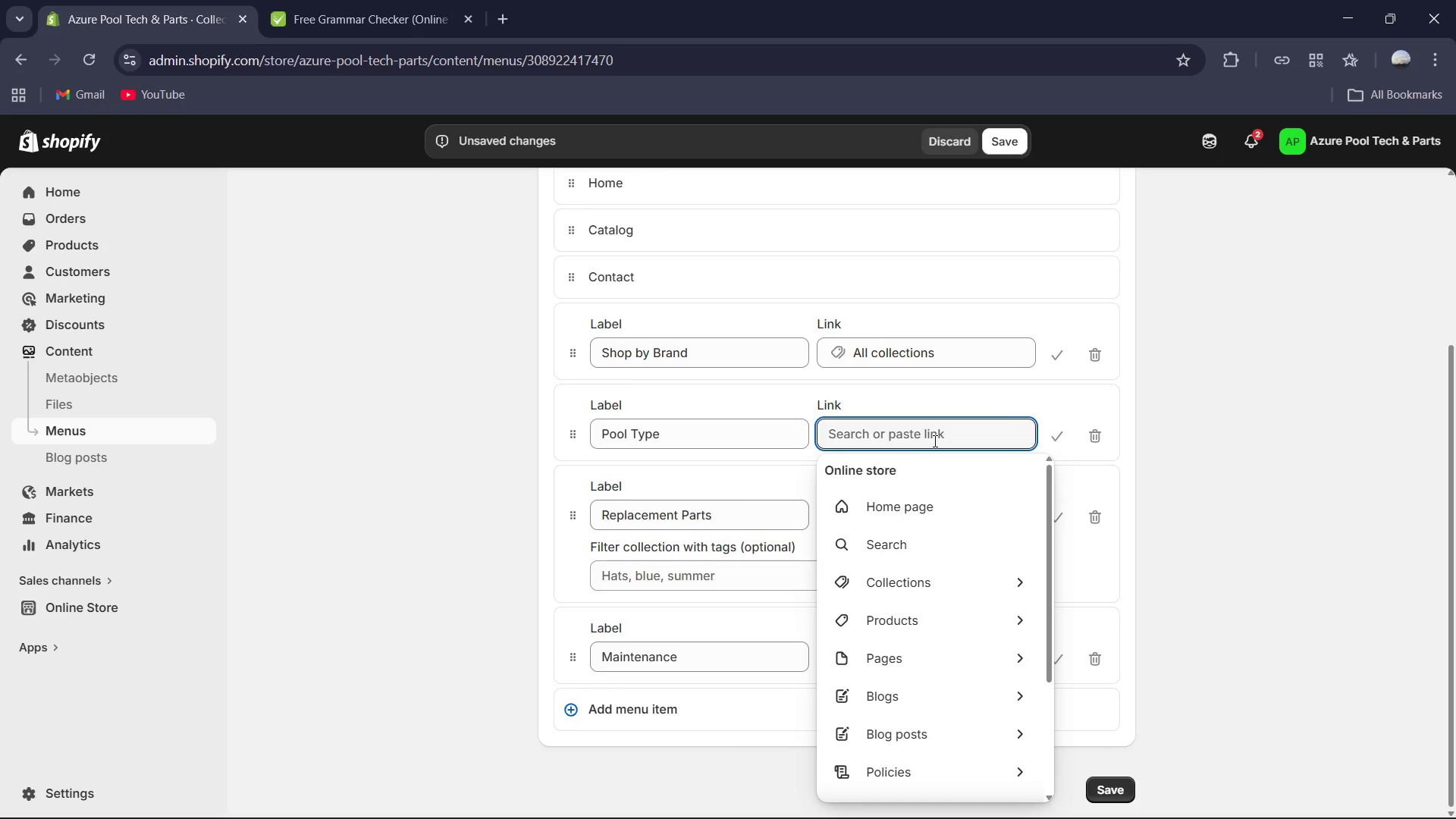 
scroll: coordinate [943, 541], scroll_direction: up, amount: 5.0
 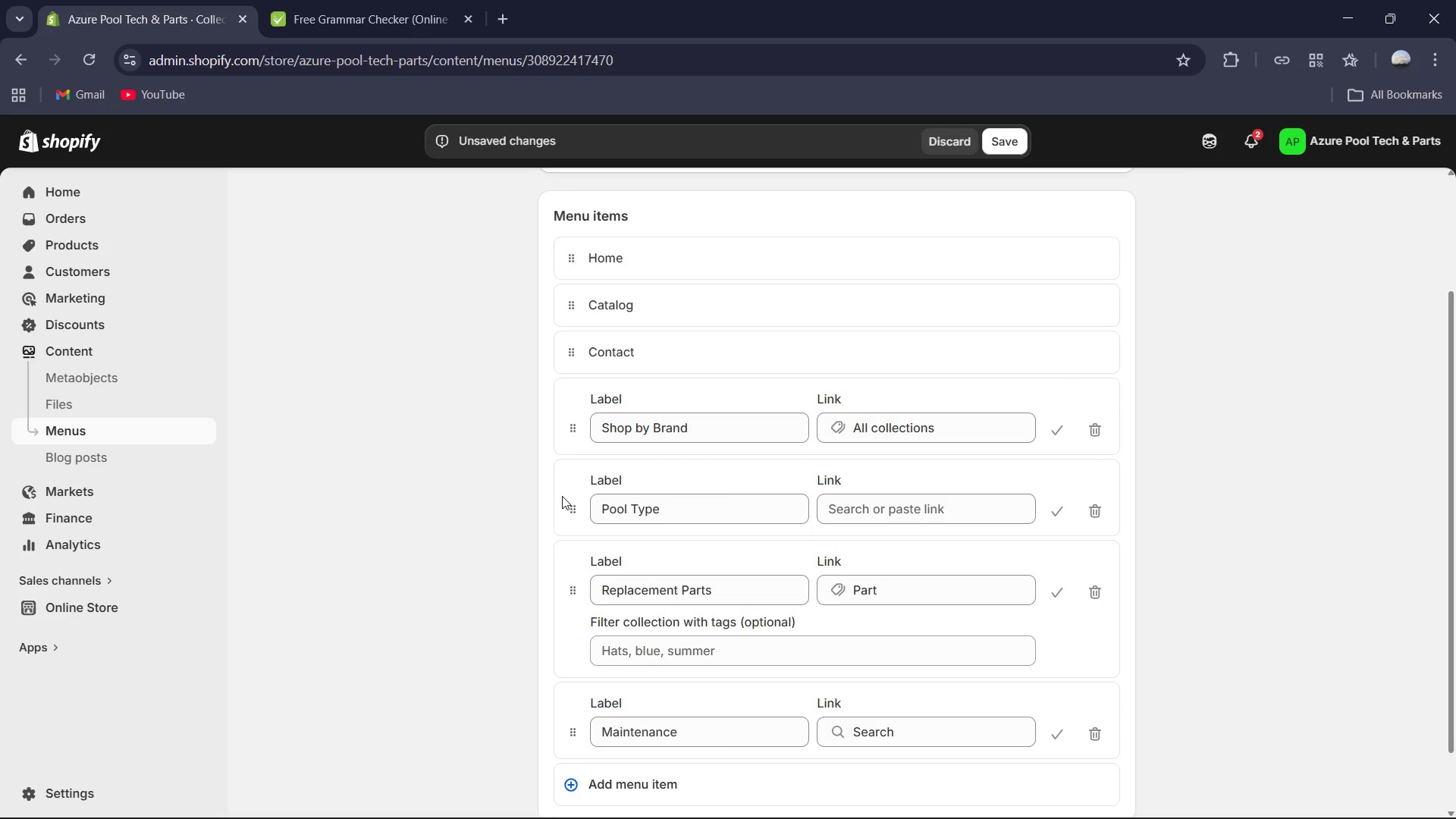 
left_click([980, 510])
 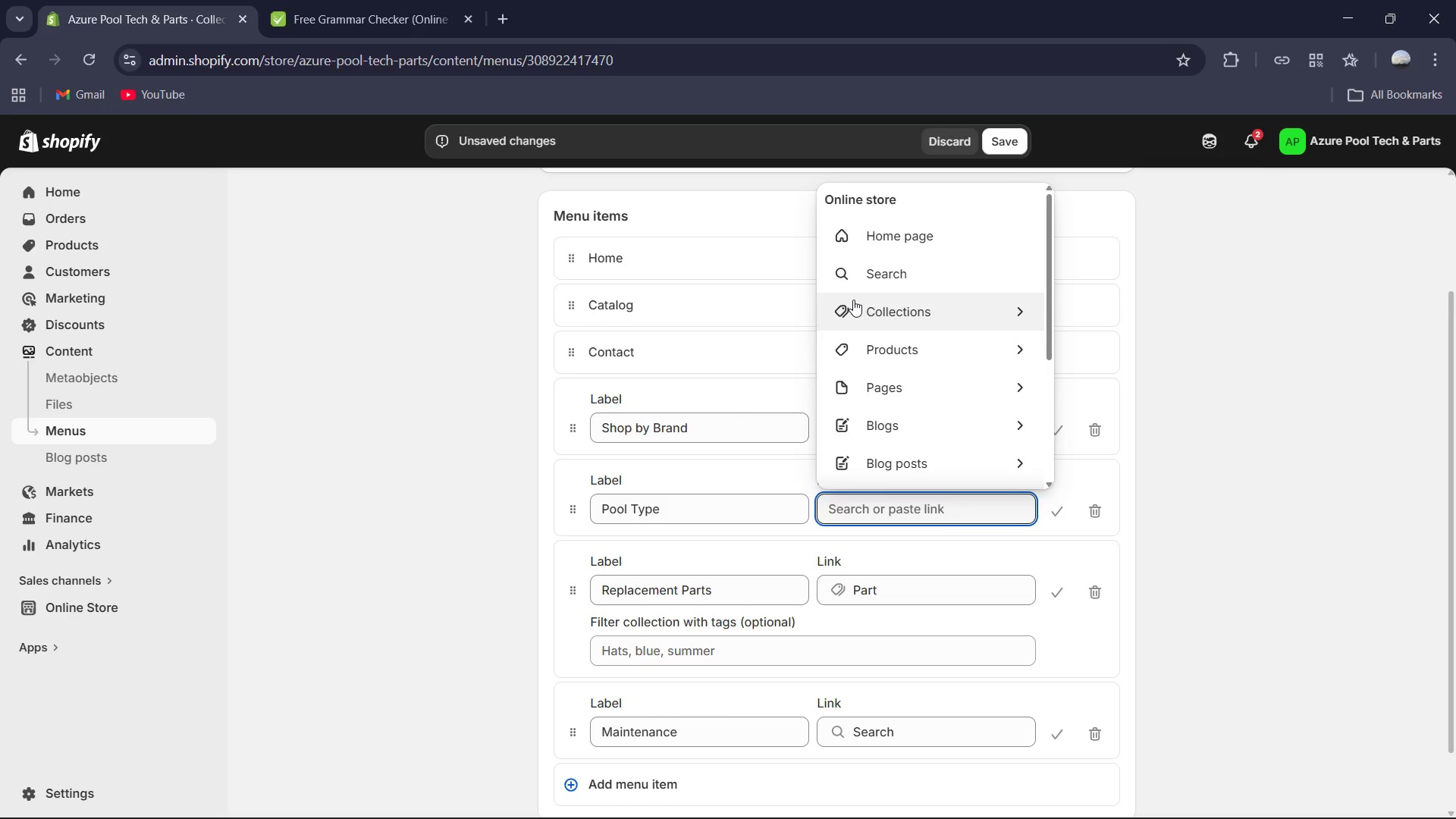 
wait(40.94)
 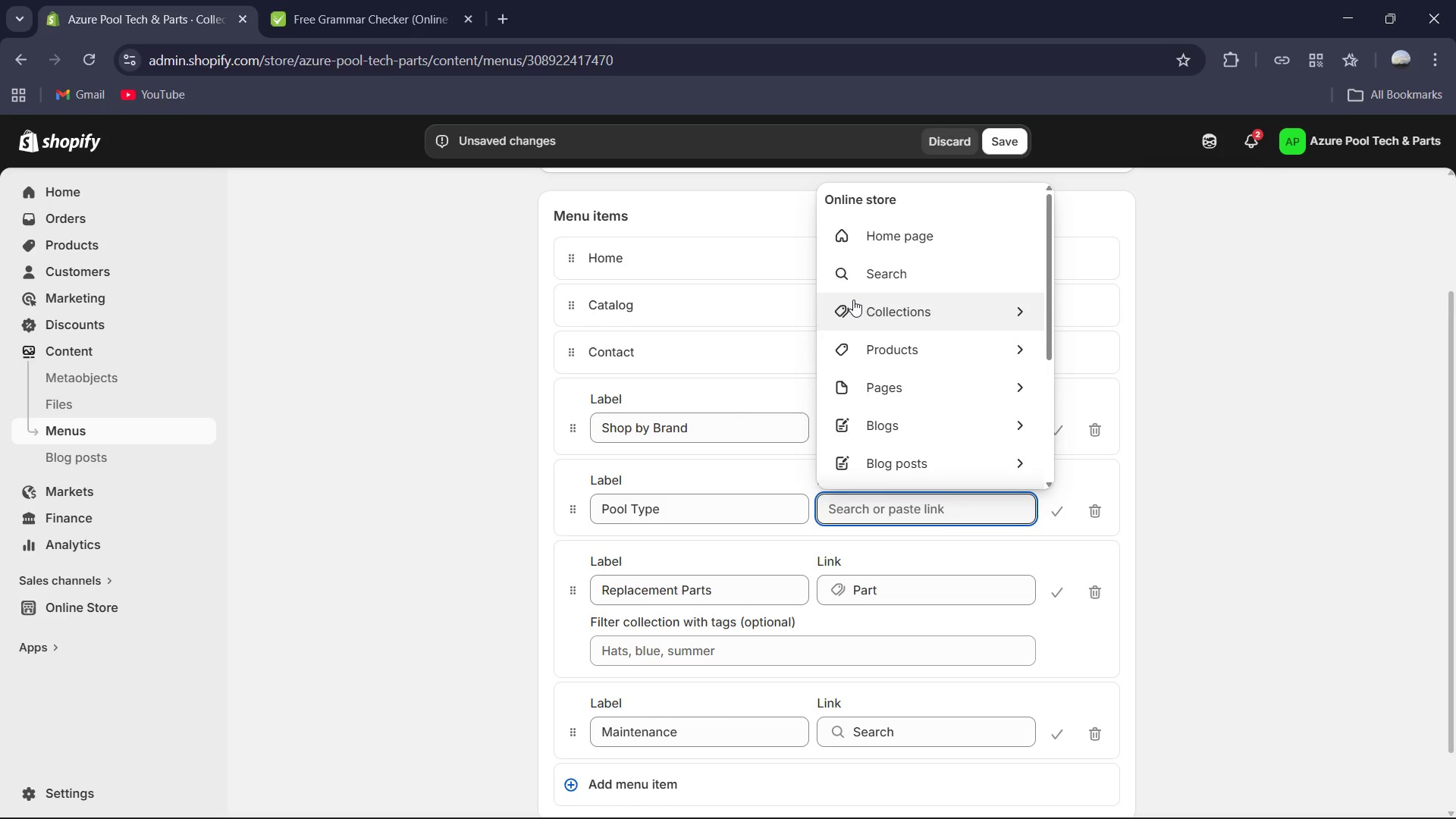 
left_click_drag(start_coordinate=[1408, 438], to_coordinate=[1398, 447])
 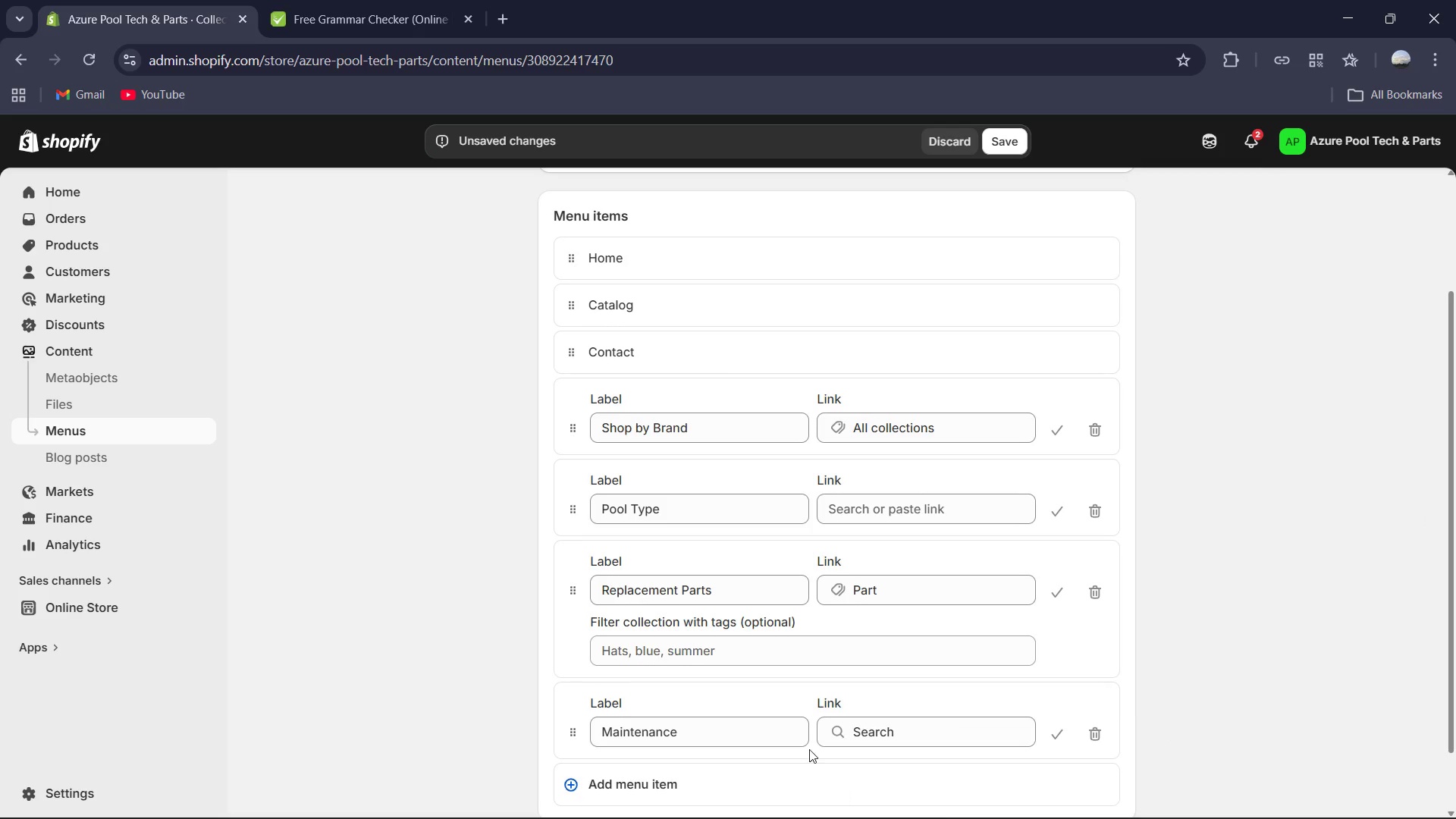 
scroll: coordinate [809, 749], scroll_direction: down, amount: 1.0
 